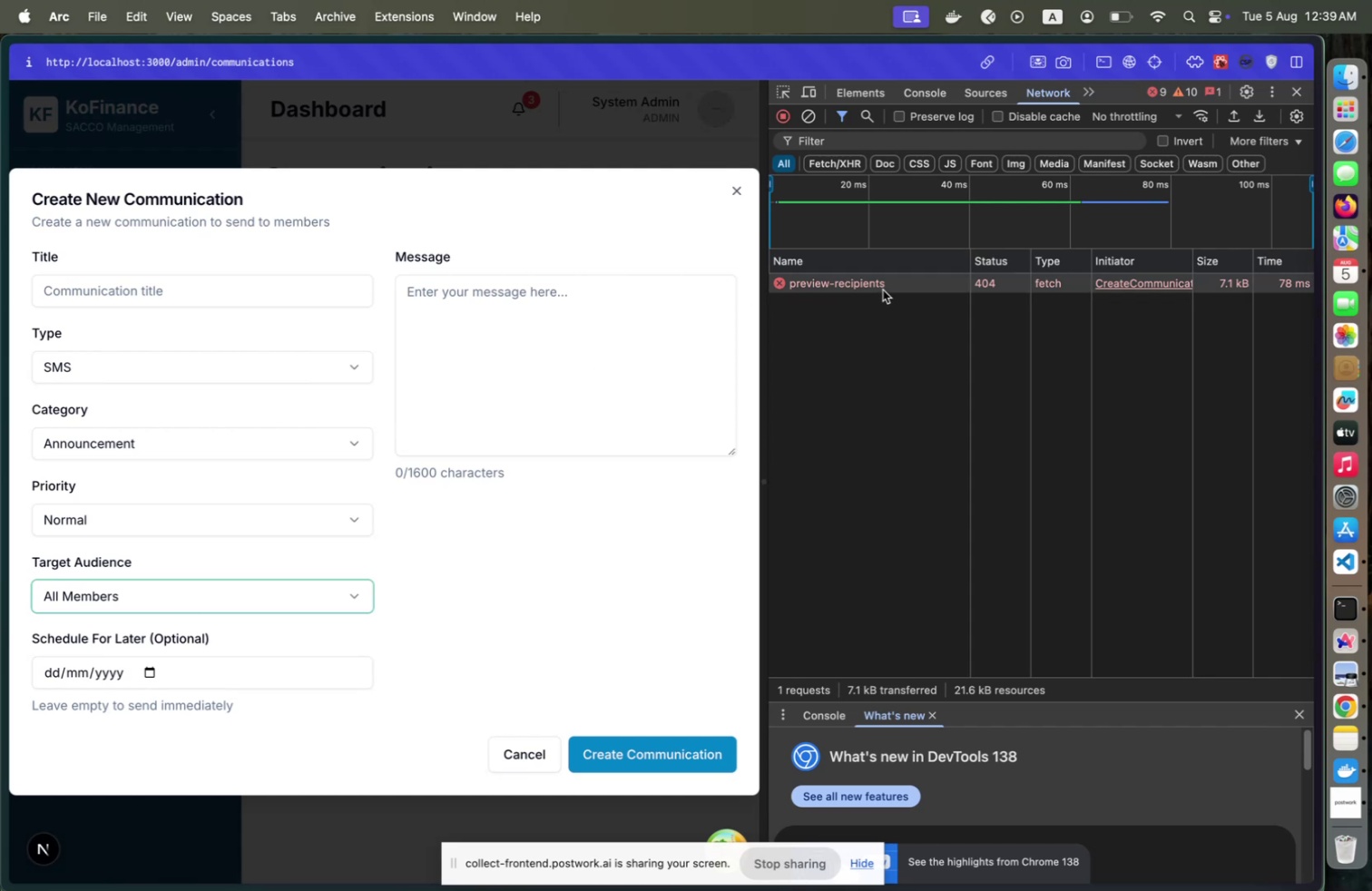 
left_click([885, 288])
 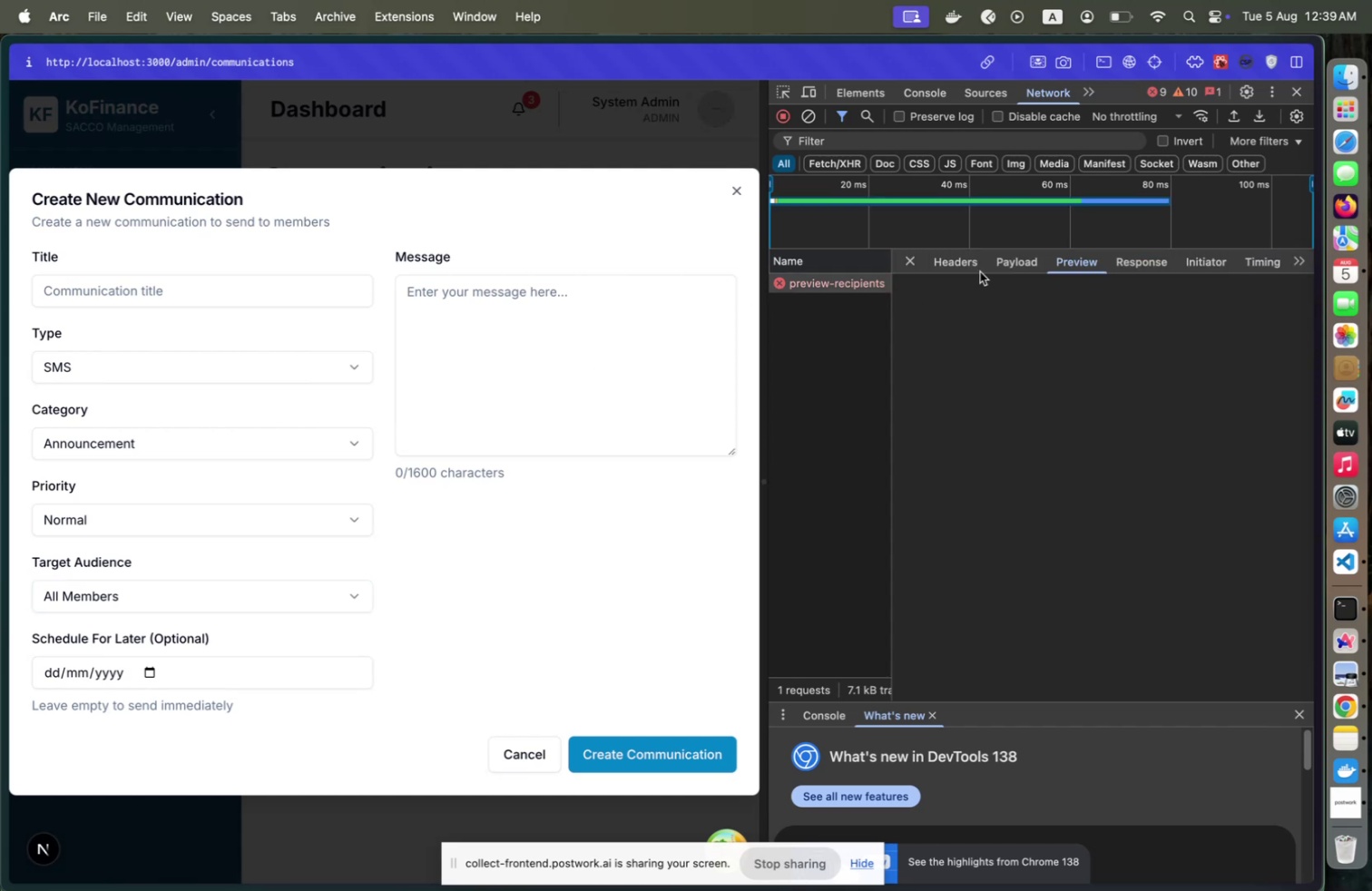 
double_click([975, 265])
 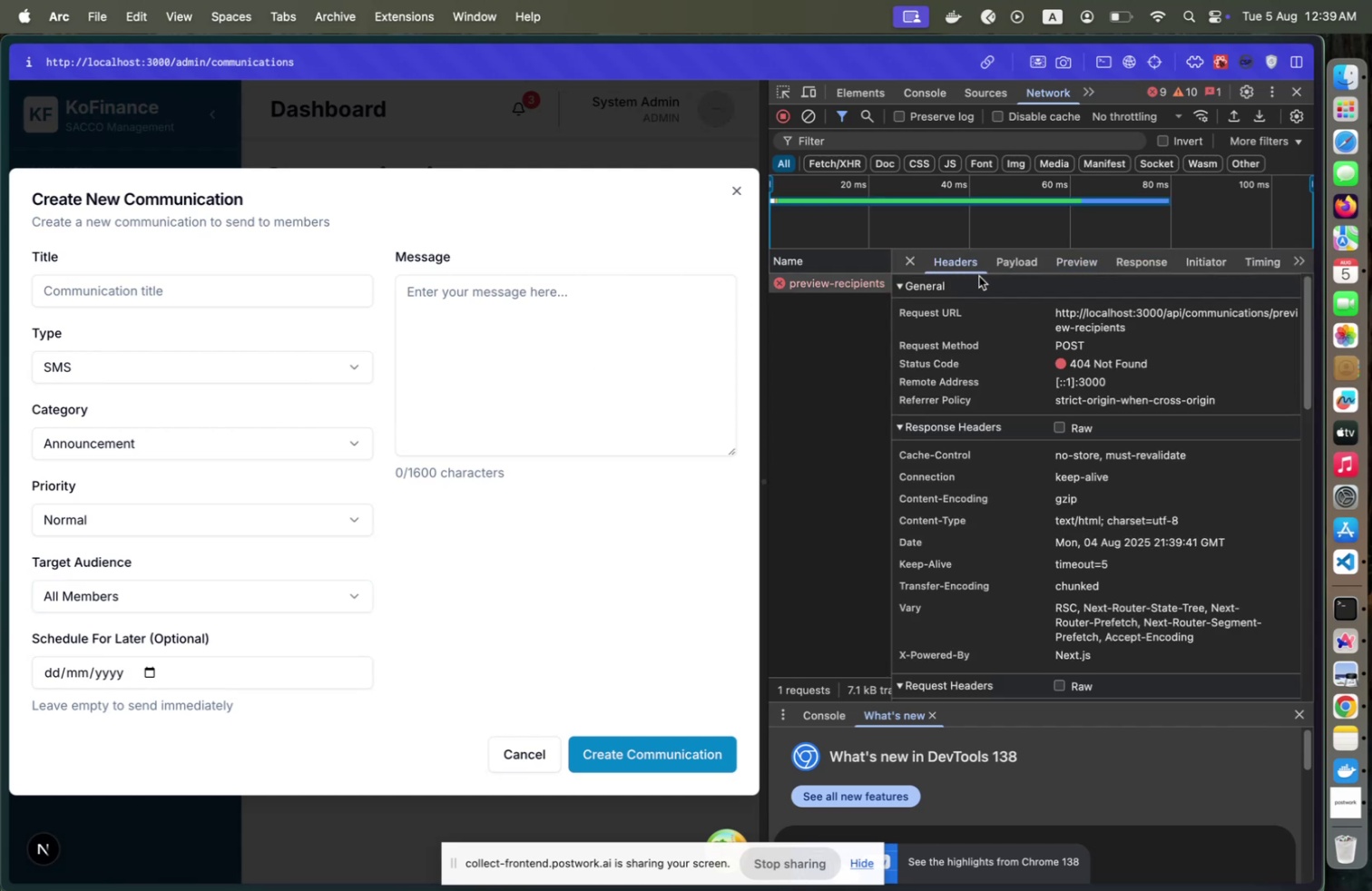 
mouse_move([1064, 415])
 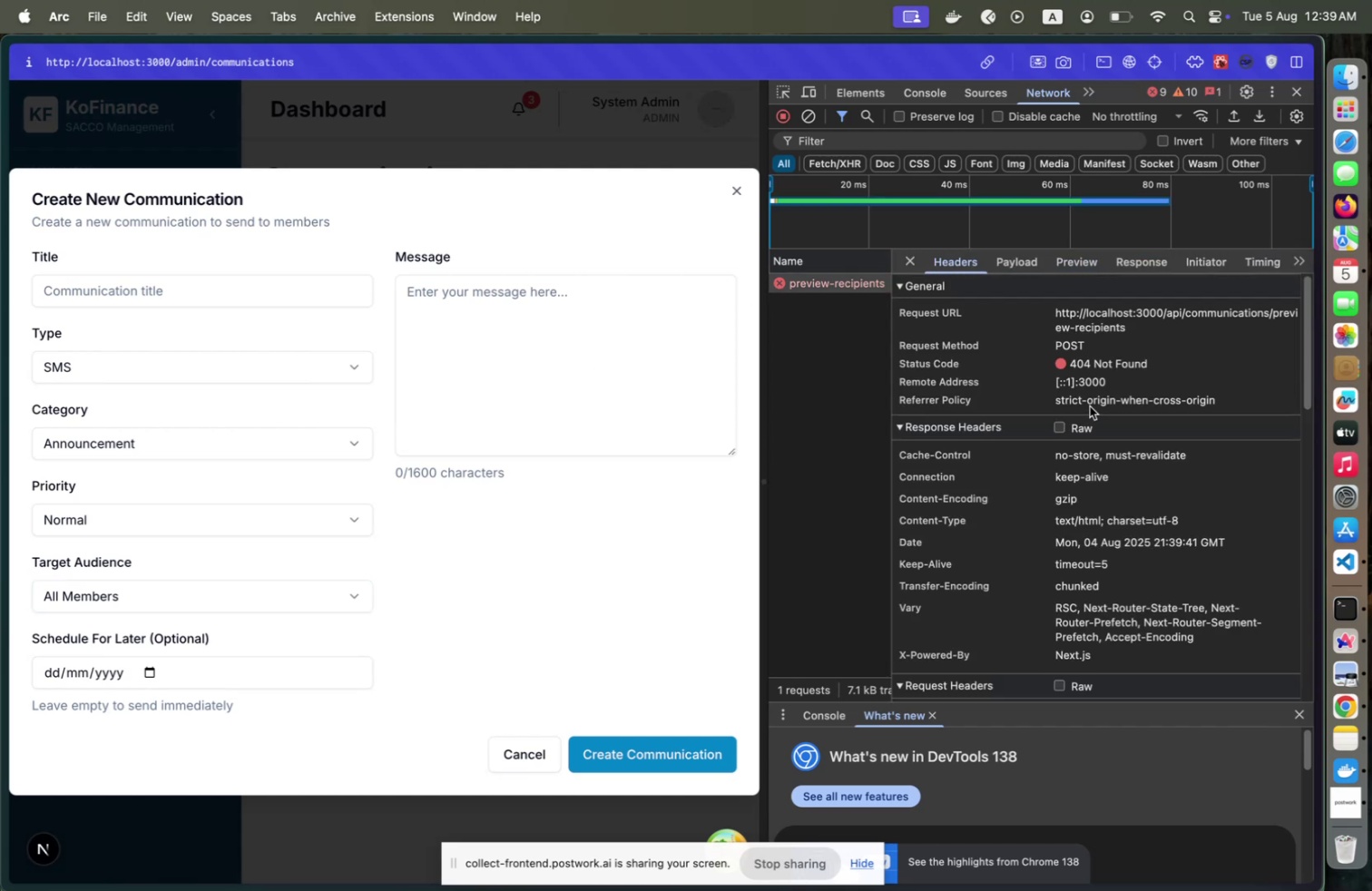 
key(Meta+CommandLeft)
 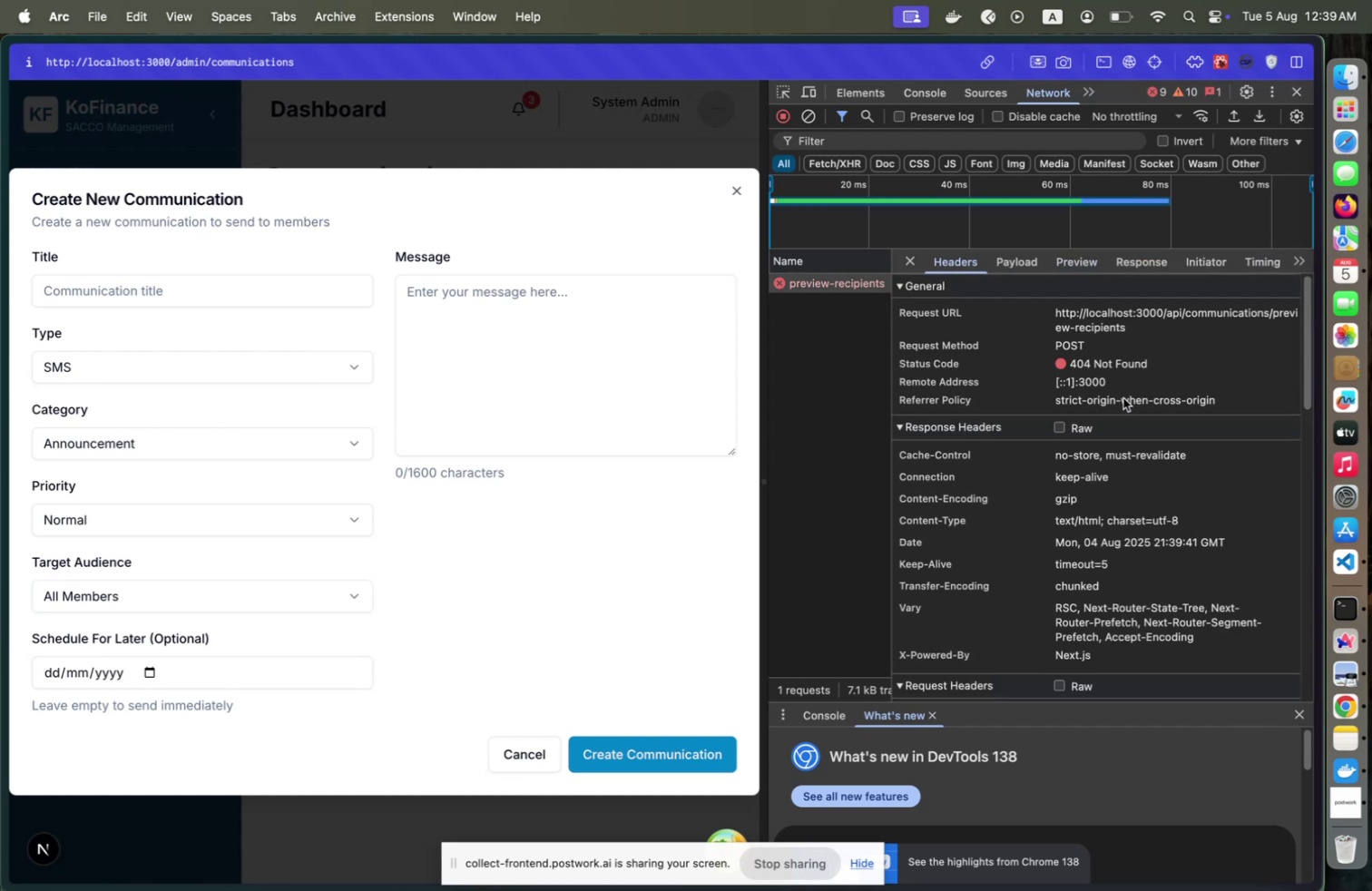 
key(Meta+Tab)
 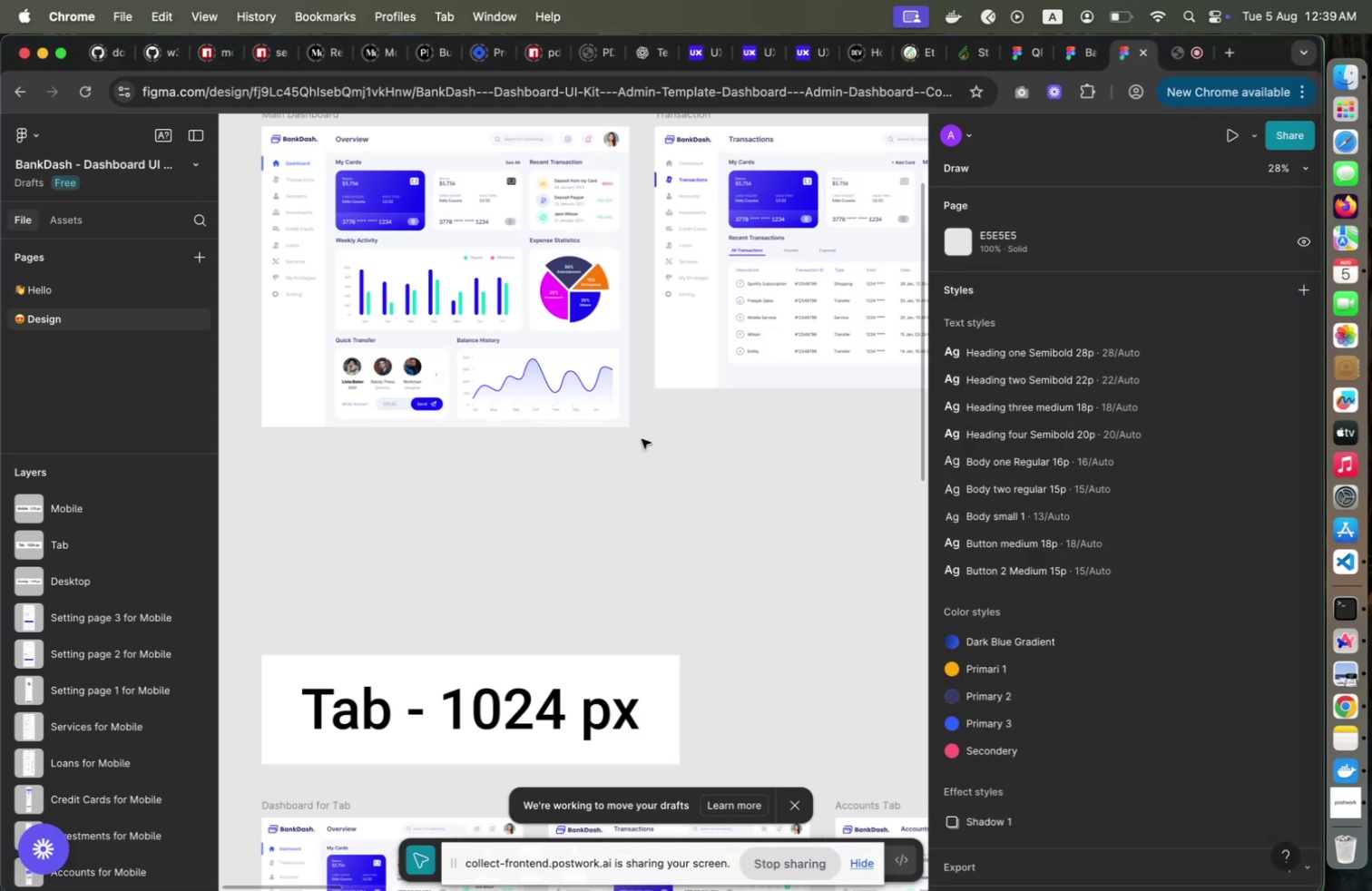 
key(Meta+Tab)
 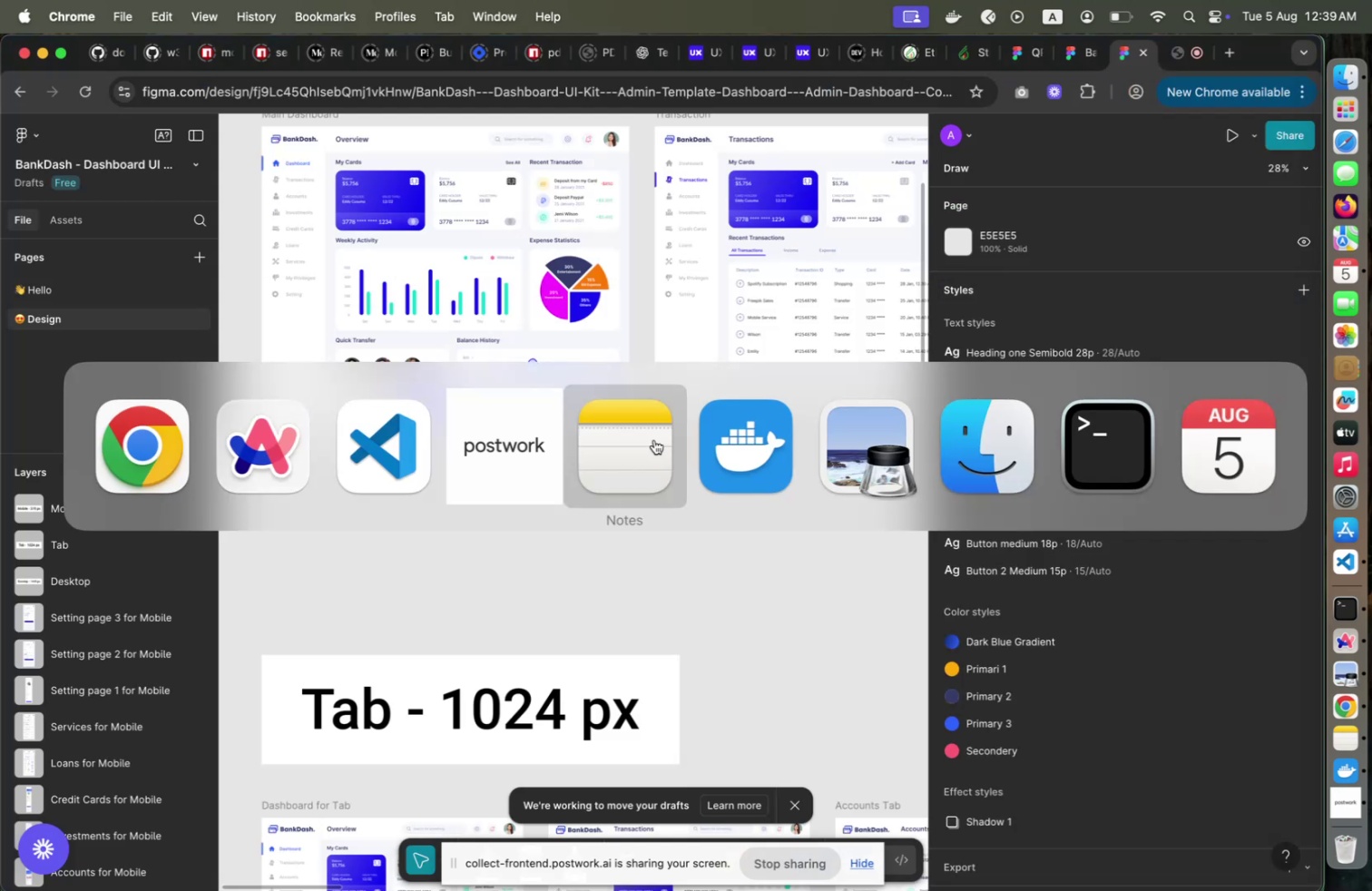 
key(Meta+Tab)
 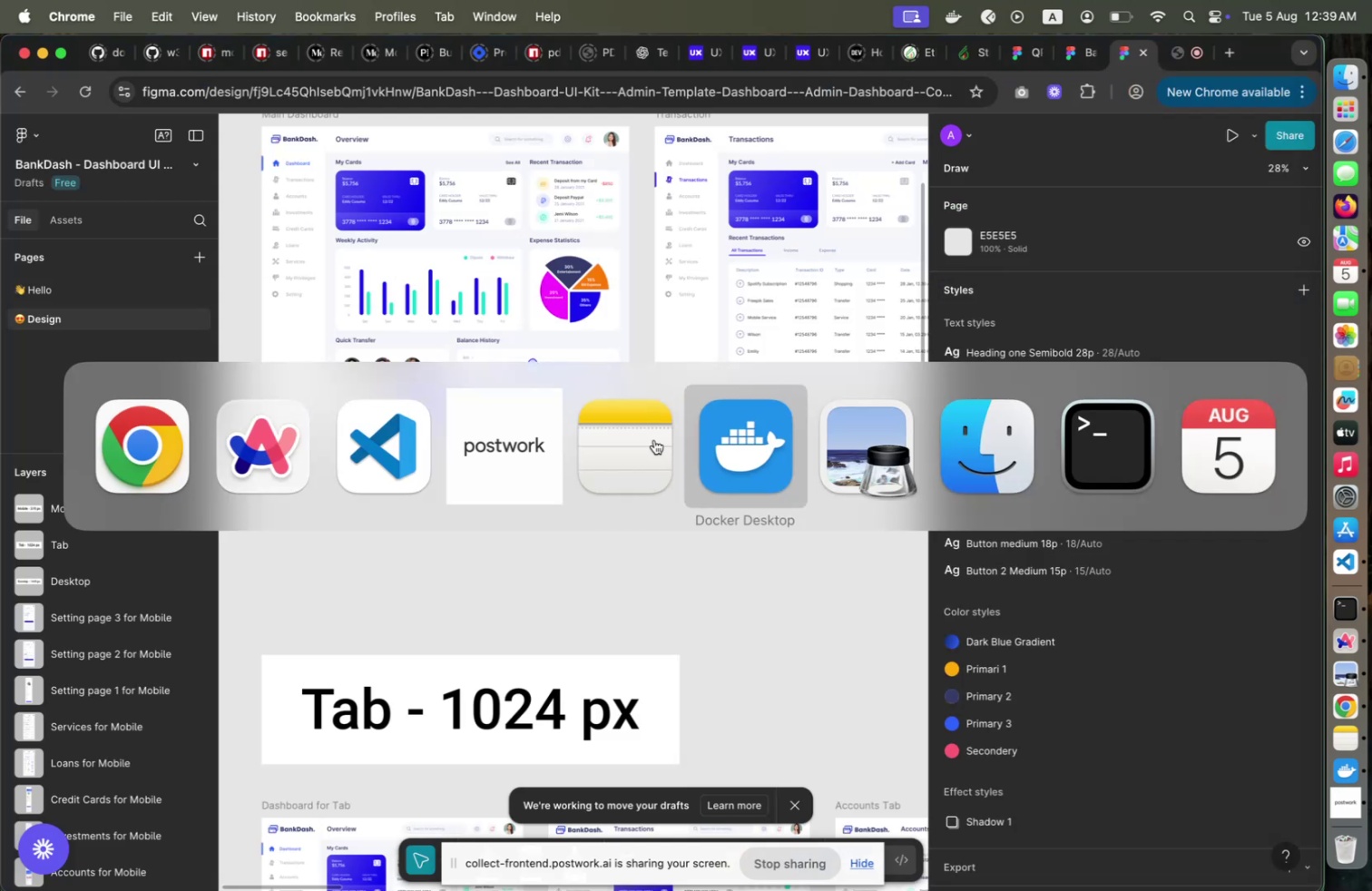 
key(Meta+Tab)
 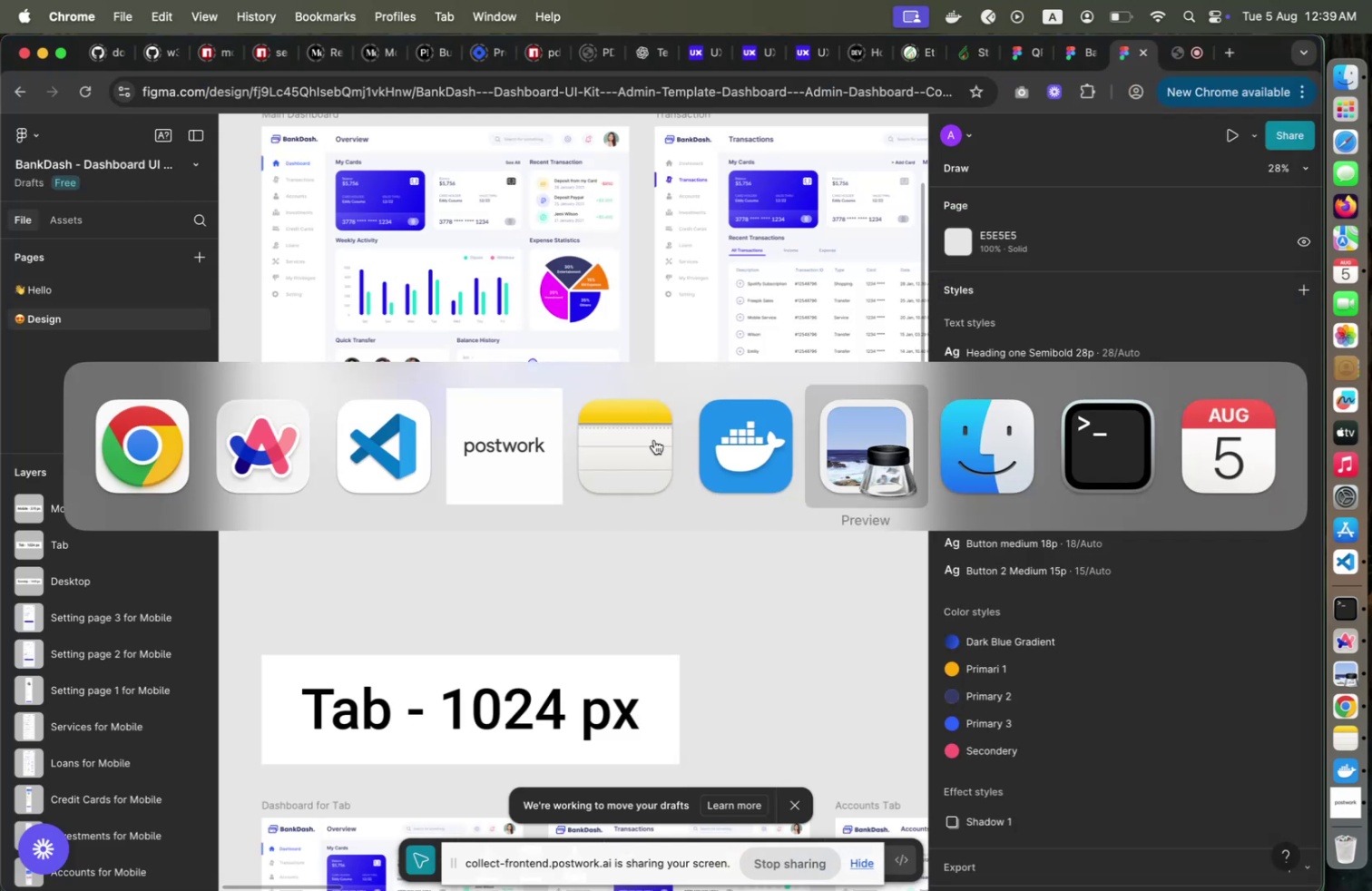 
key(Meta+Tab)
 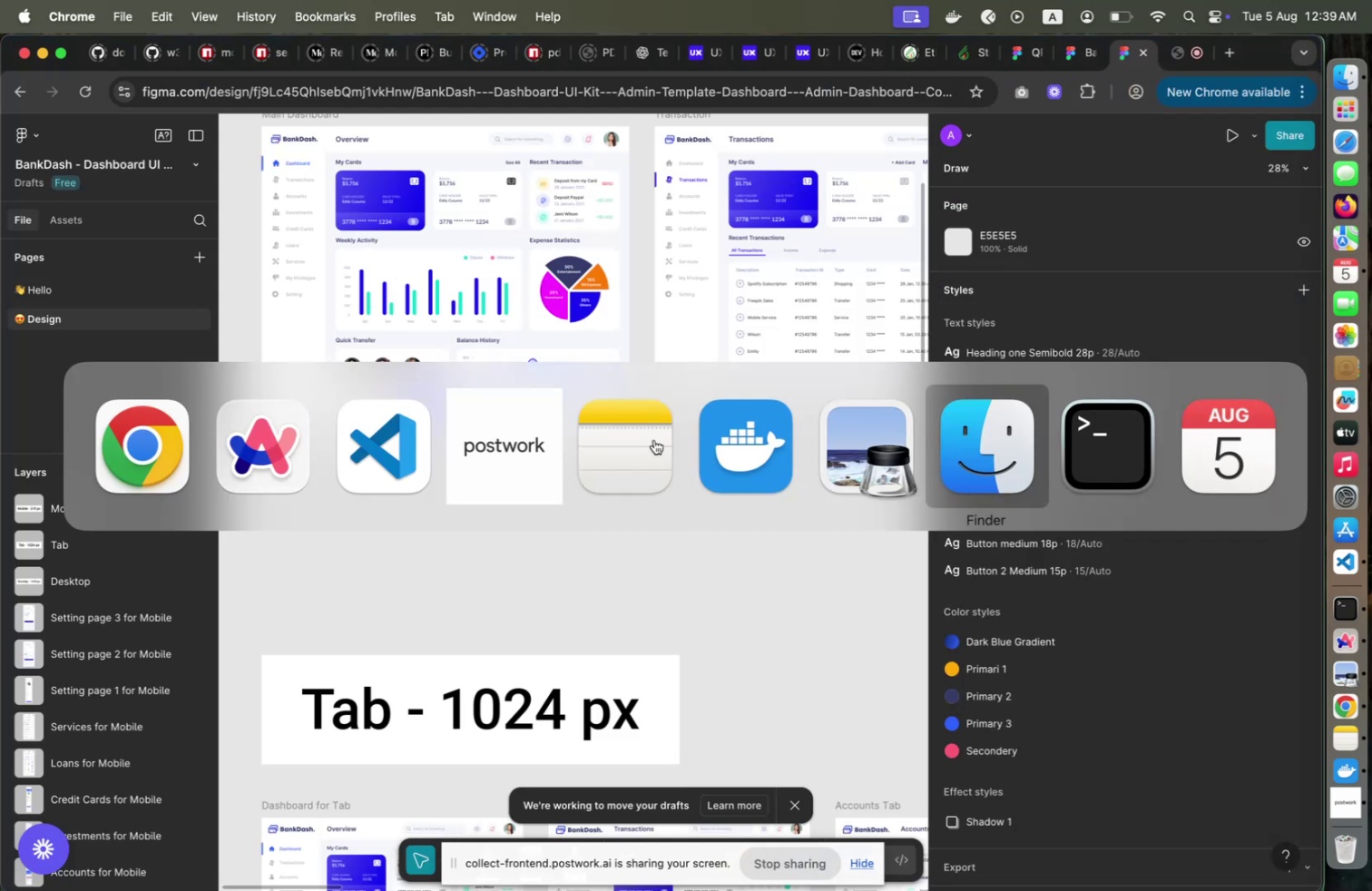 
key(Meta+Tab)
 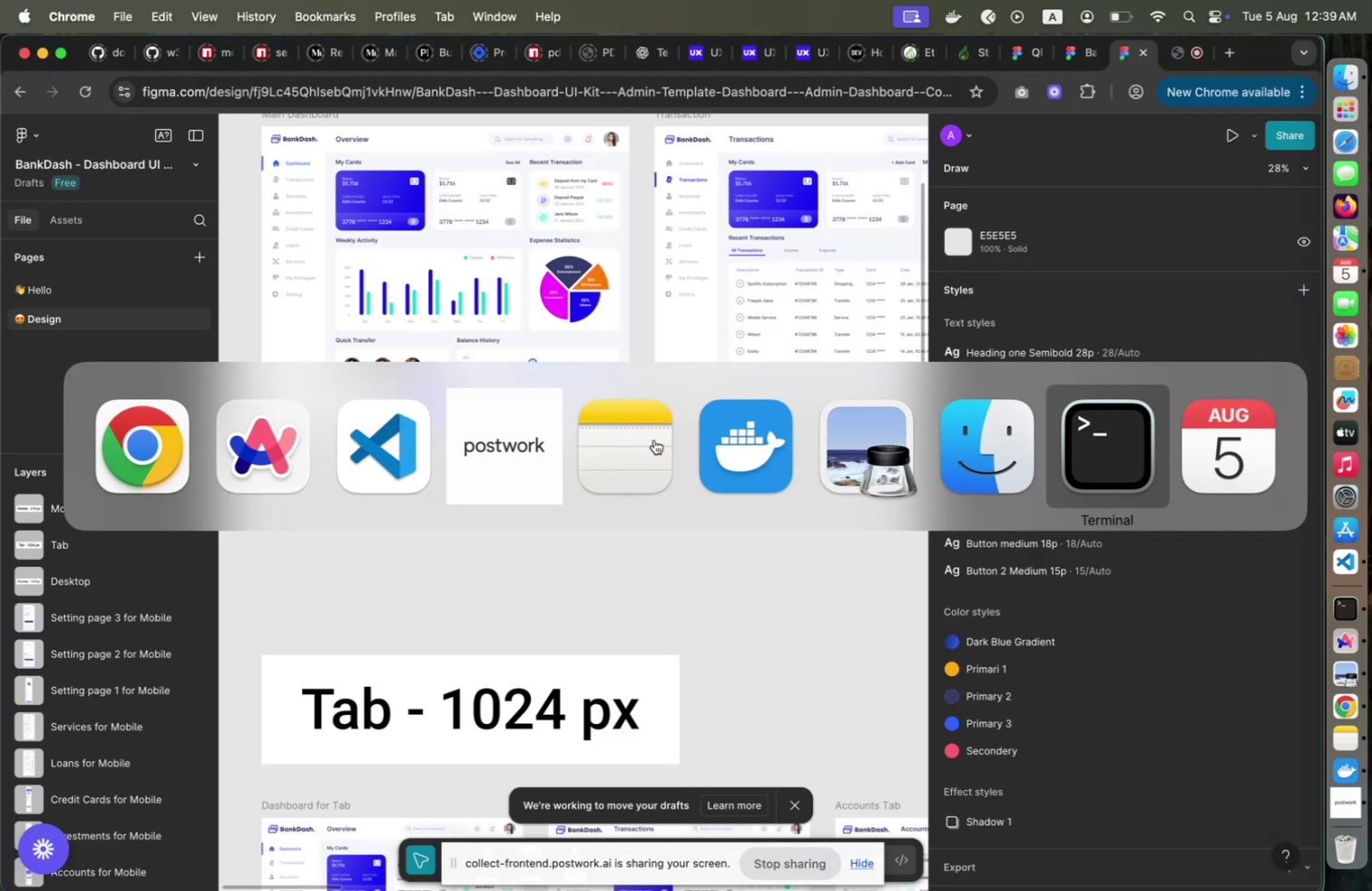 
key(Meta+Tab)
 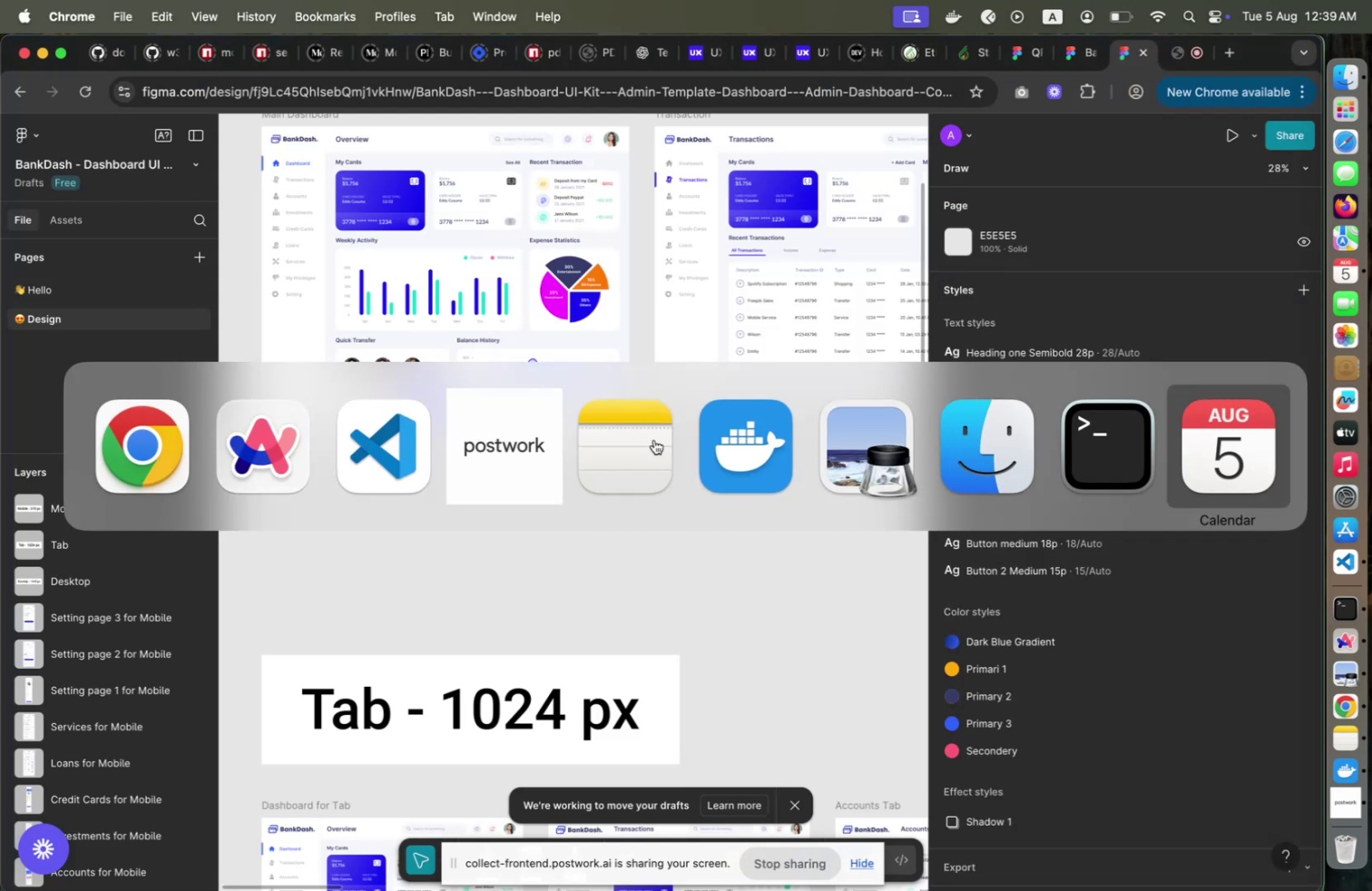 
key(Meta+Tab)
 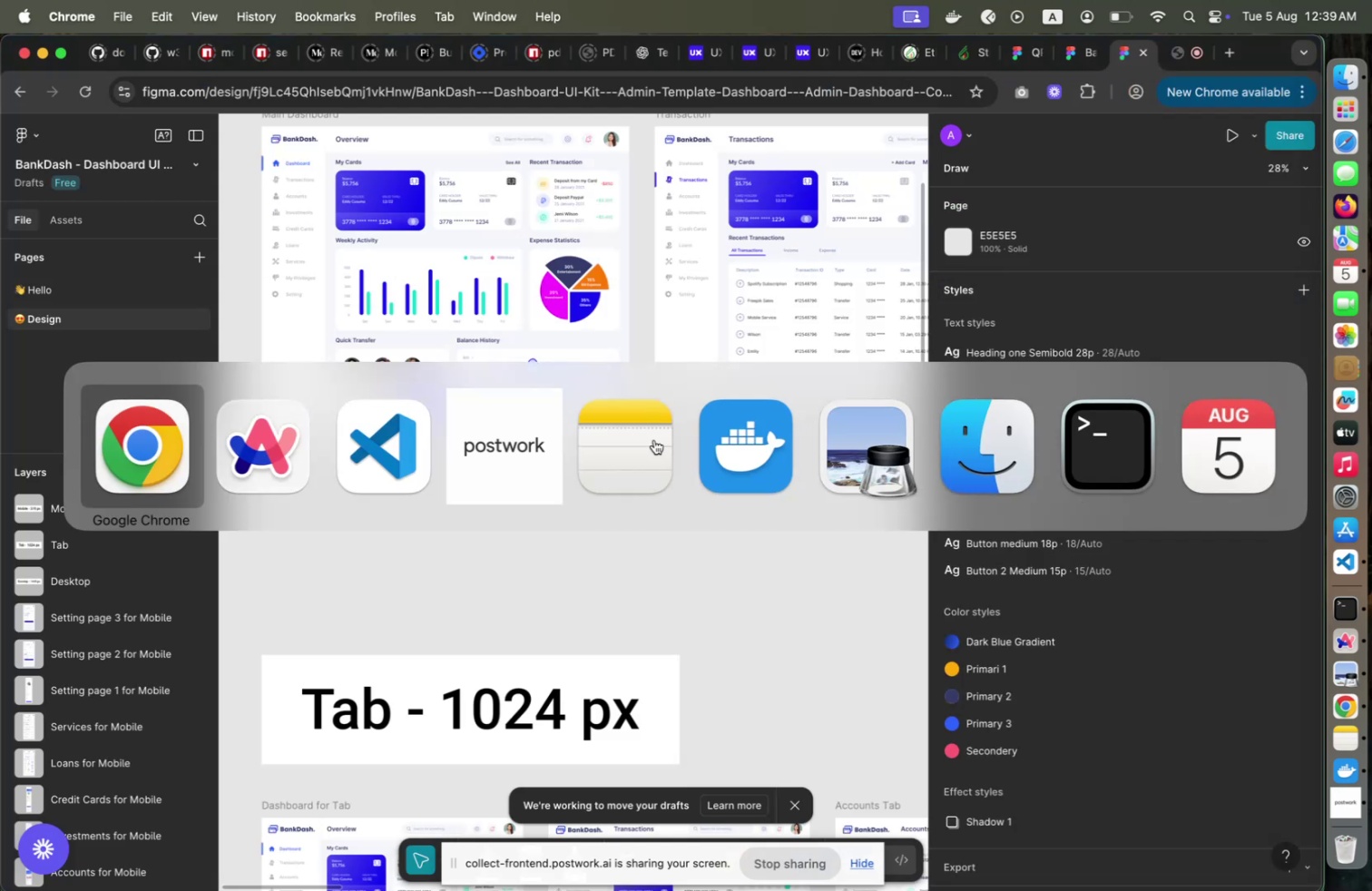 
key(Meta+Tab)
 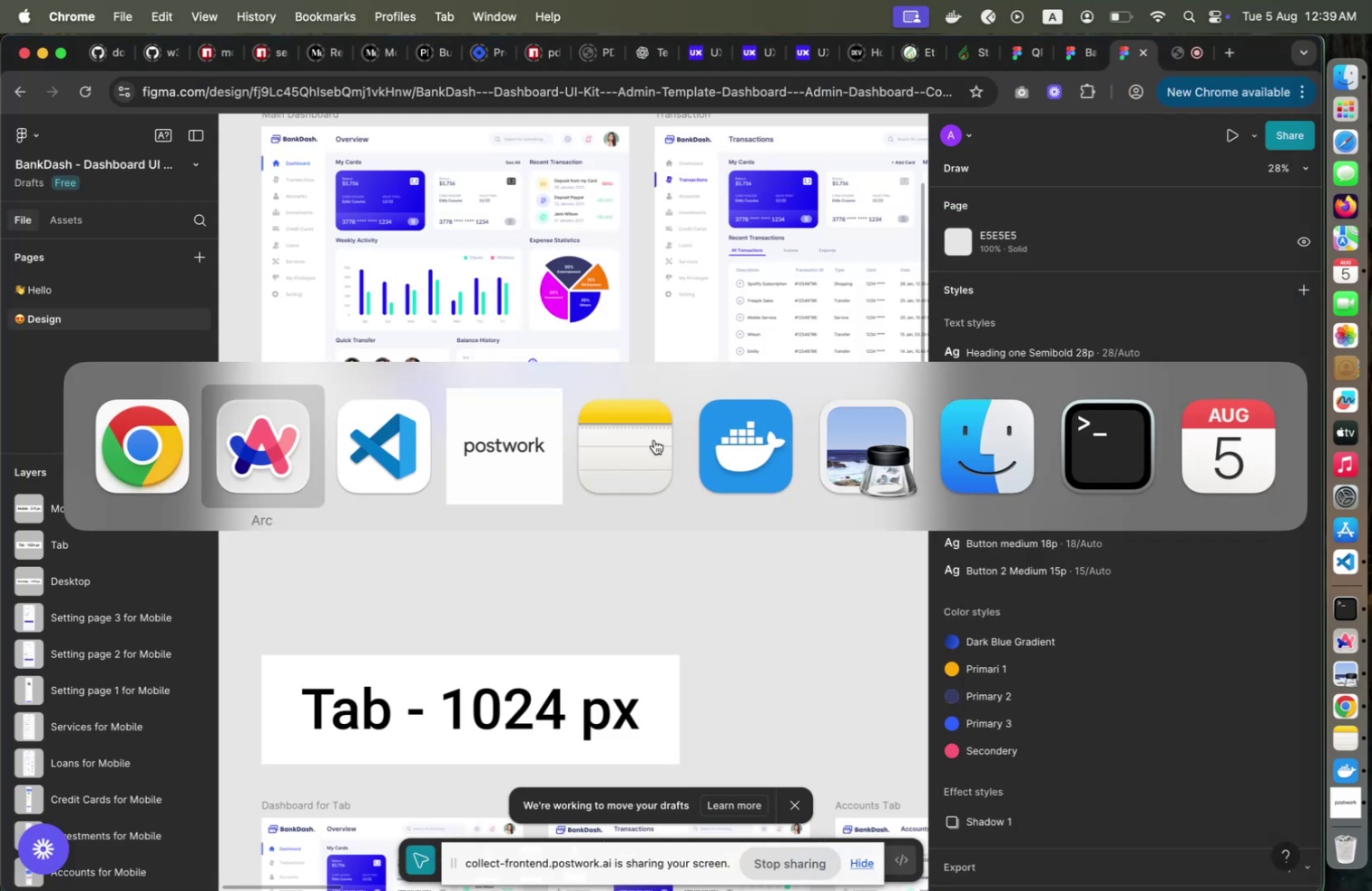 
key(Meta+Tab)
 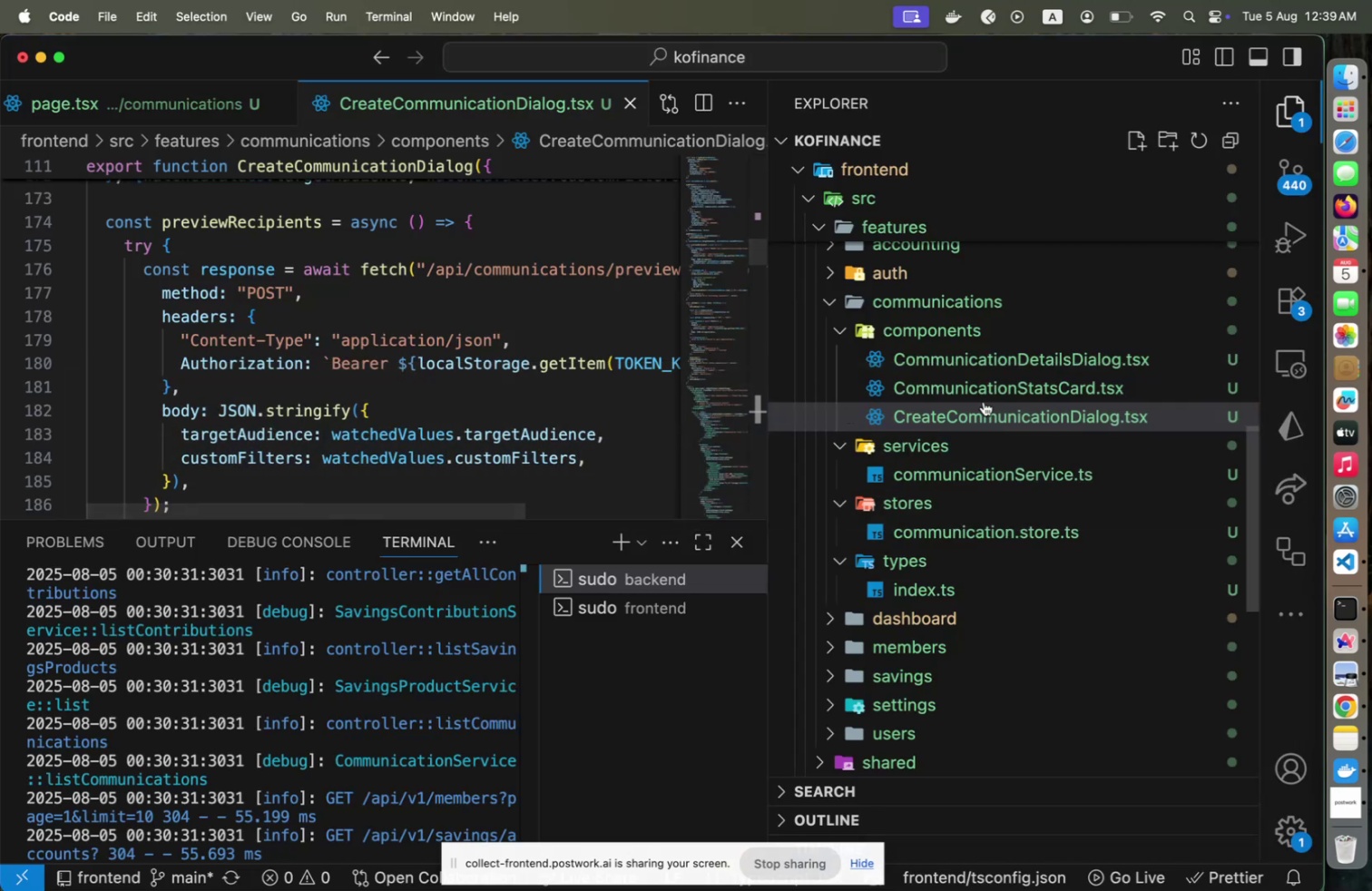 
scroll: coordinate [985, 400], scroll_direction: up, amount: 3.0
 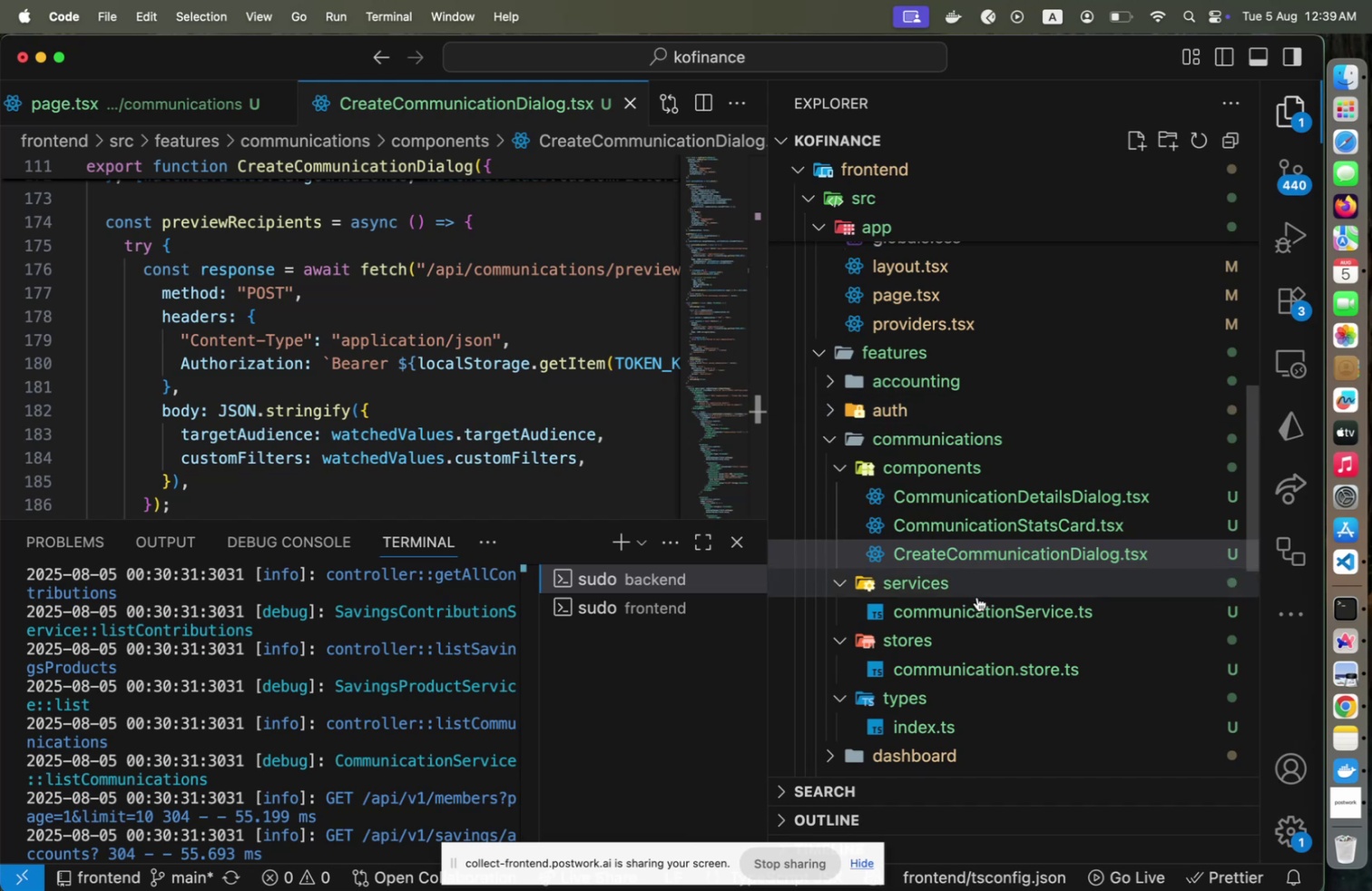 
left_click([972, 610])
 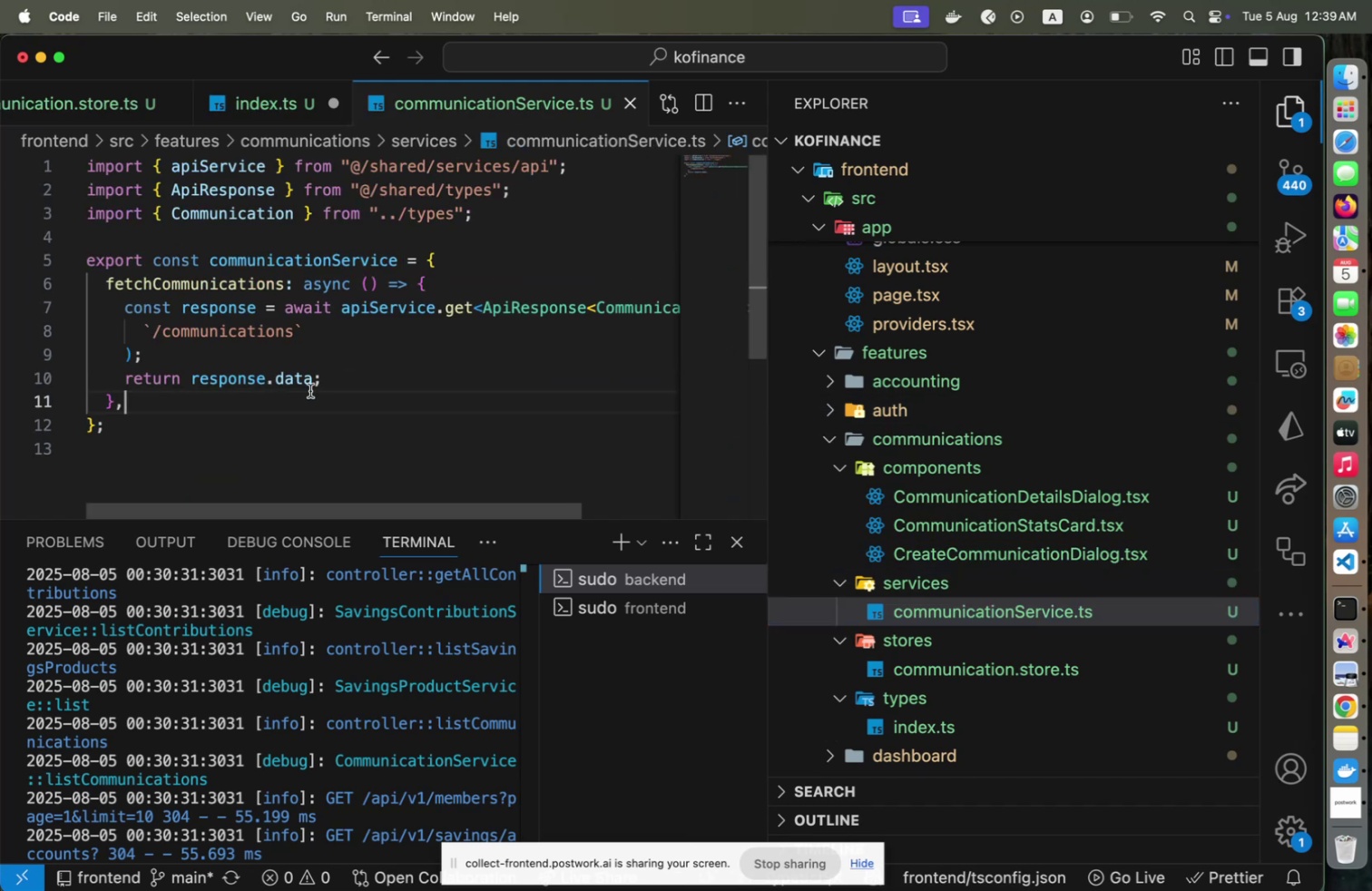 
key(Enter)
 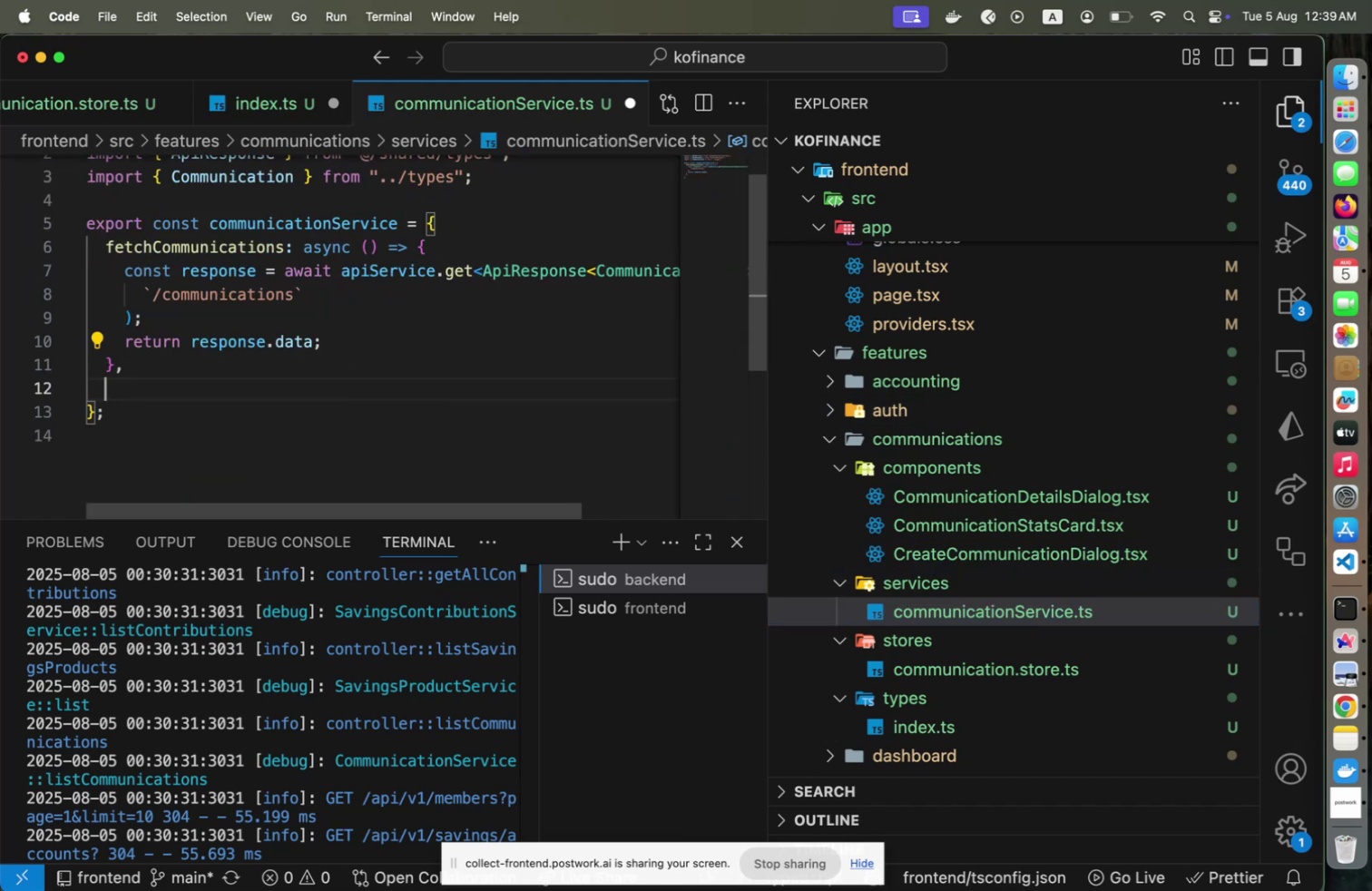 
type(r)
key(Backspace)
key(Backspace)
key(Tab)
type(previewRecipients: async (ra)
key(Backspace)
key(Backspace)
type(targetAid)
key(Backspace)
key(Backspace)
type(udience: )
key(Backspace)
key(Backspace)
type(: any, customFilters: any)
 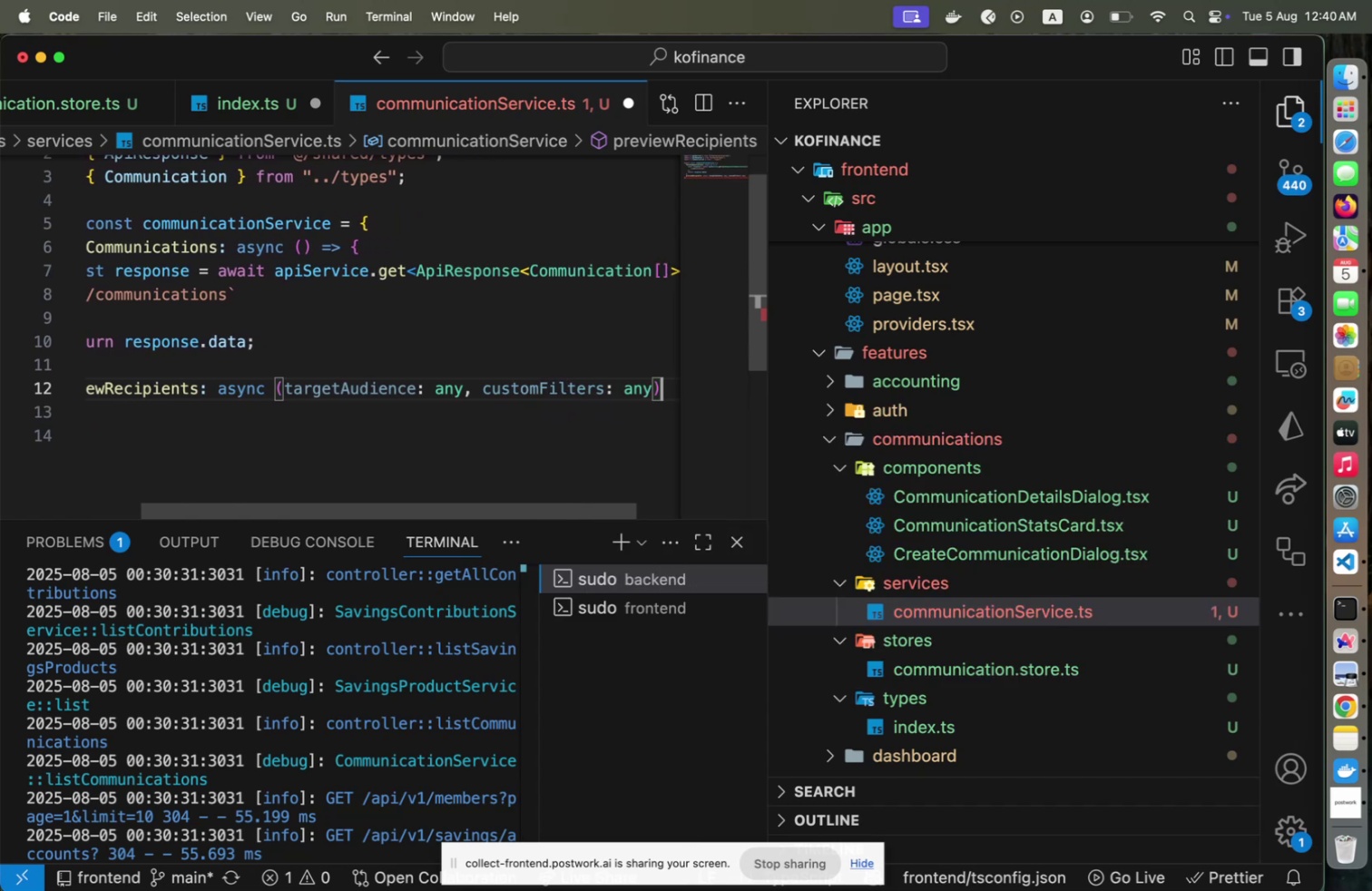 
 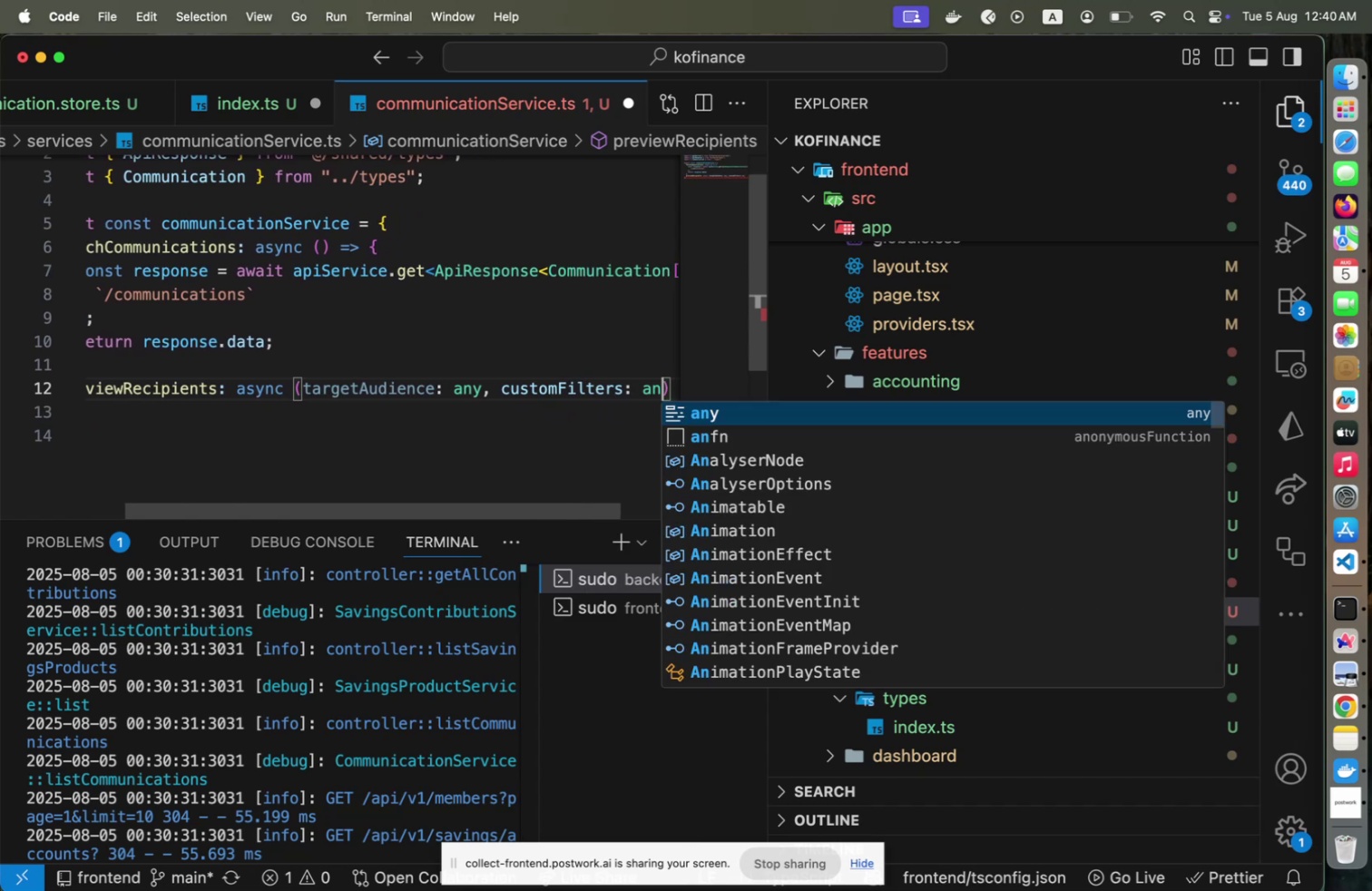 
key(ArrowRight)
 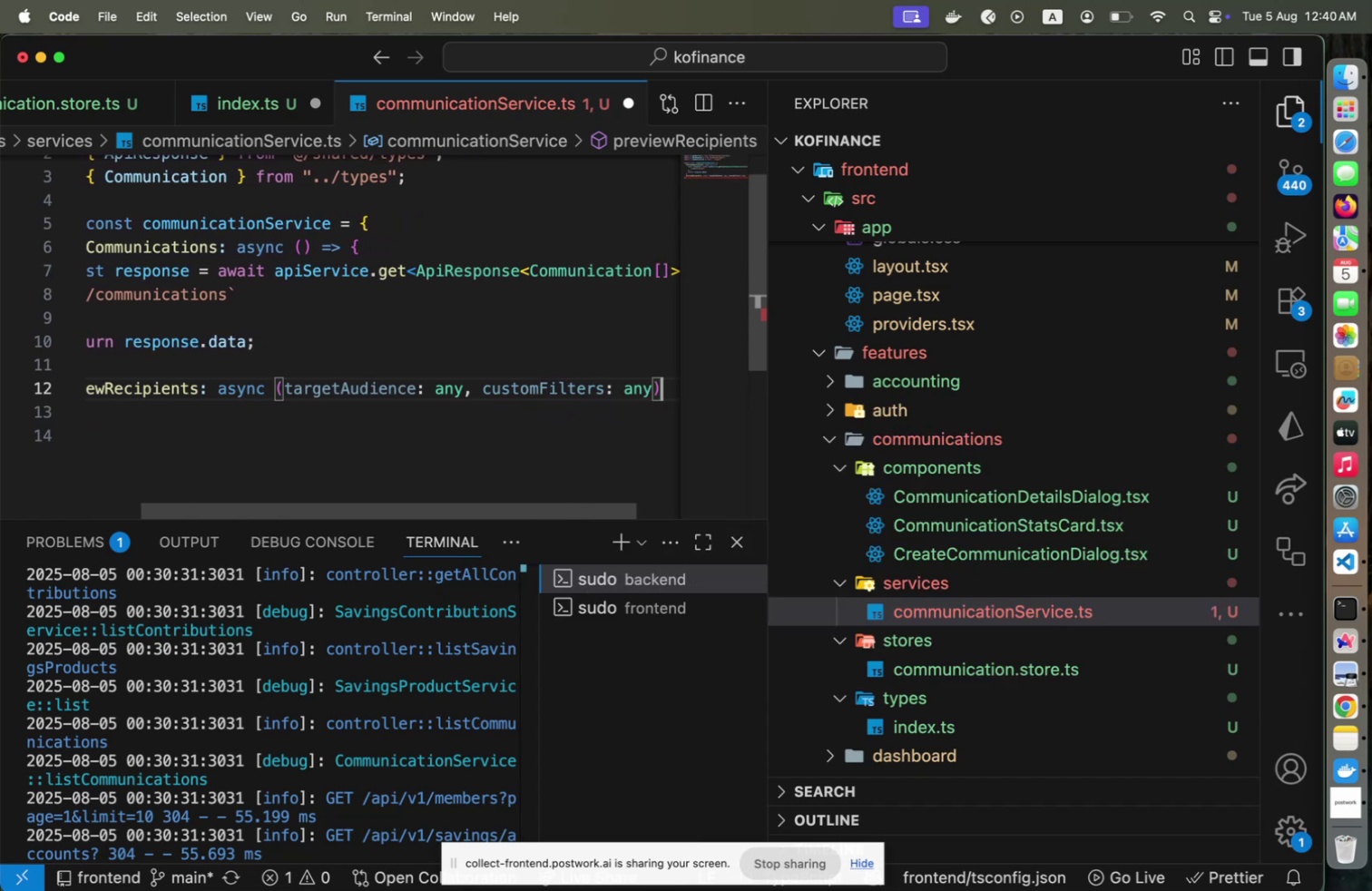 
key(Space)
 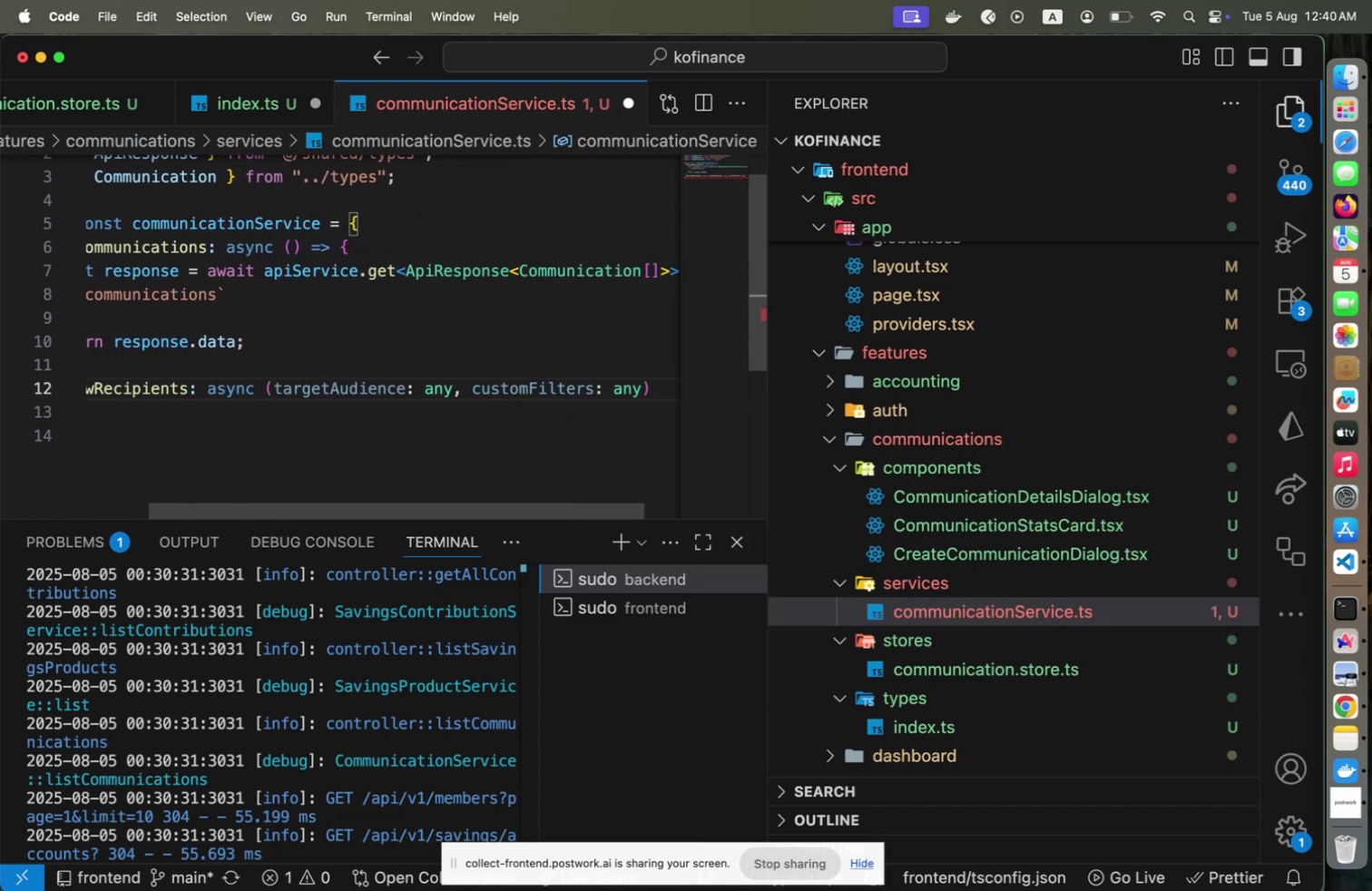 
key(Equal)
 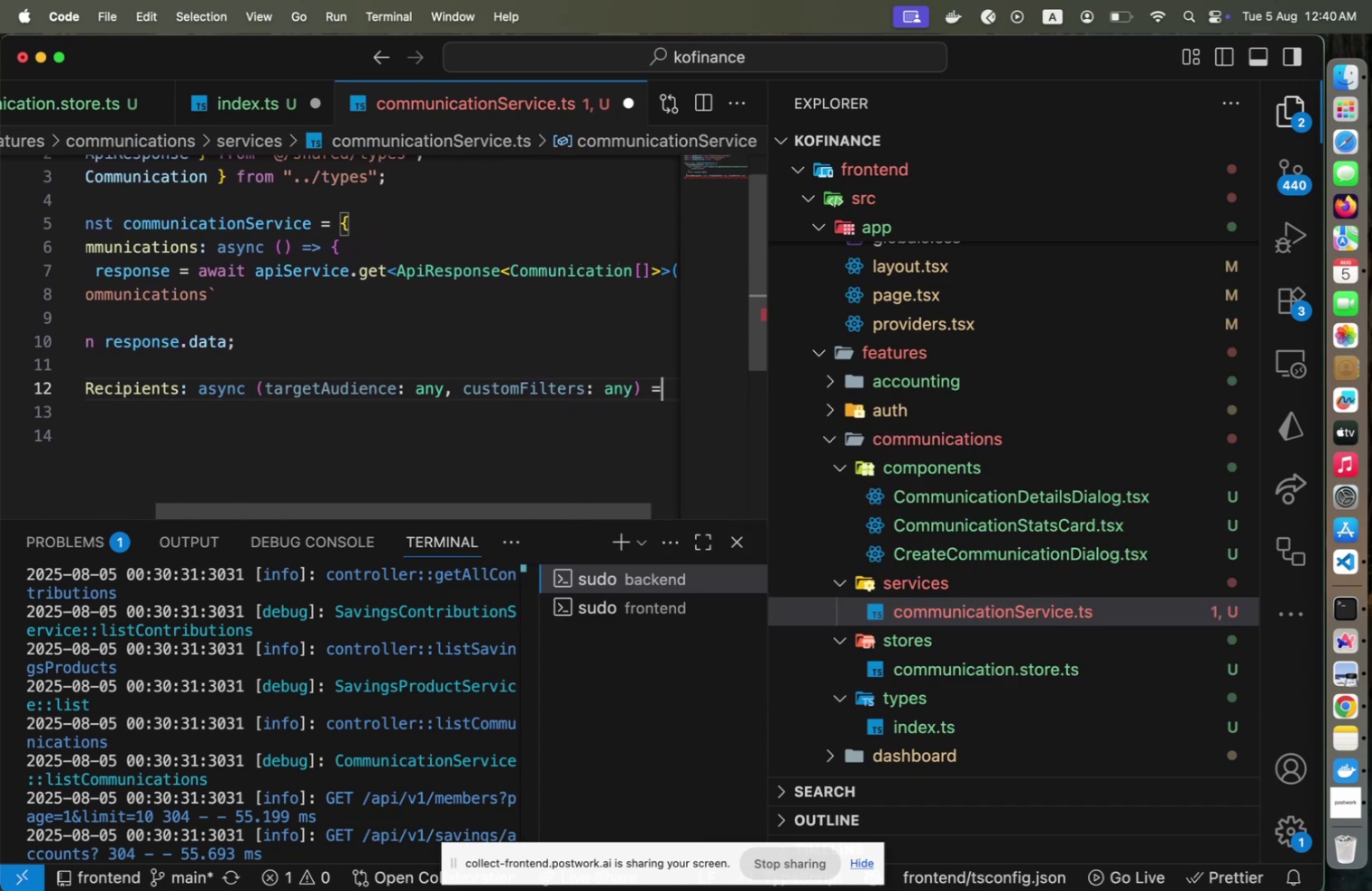 
key(Shift+Slash)
 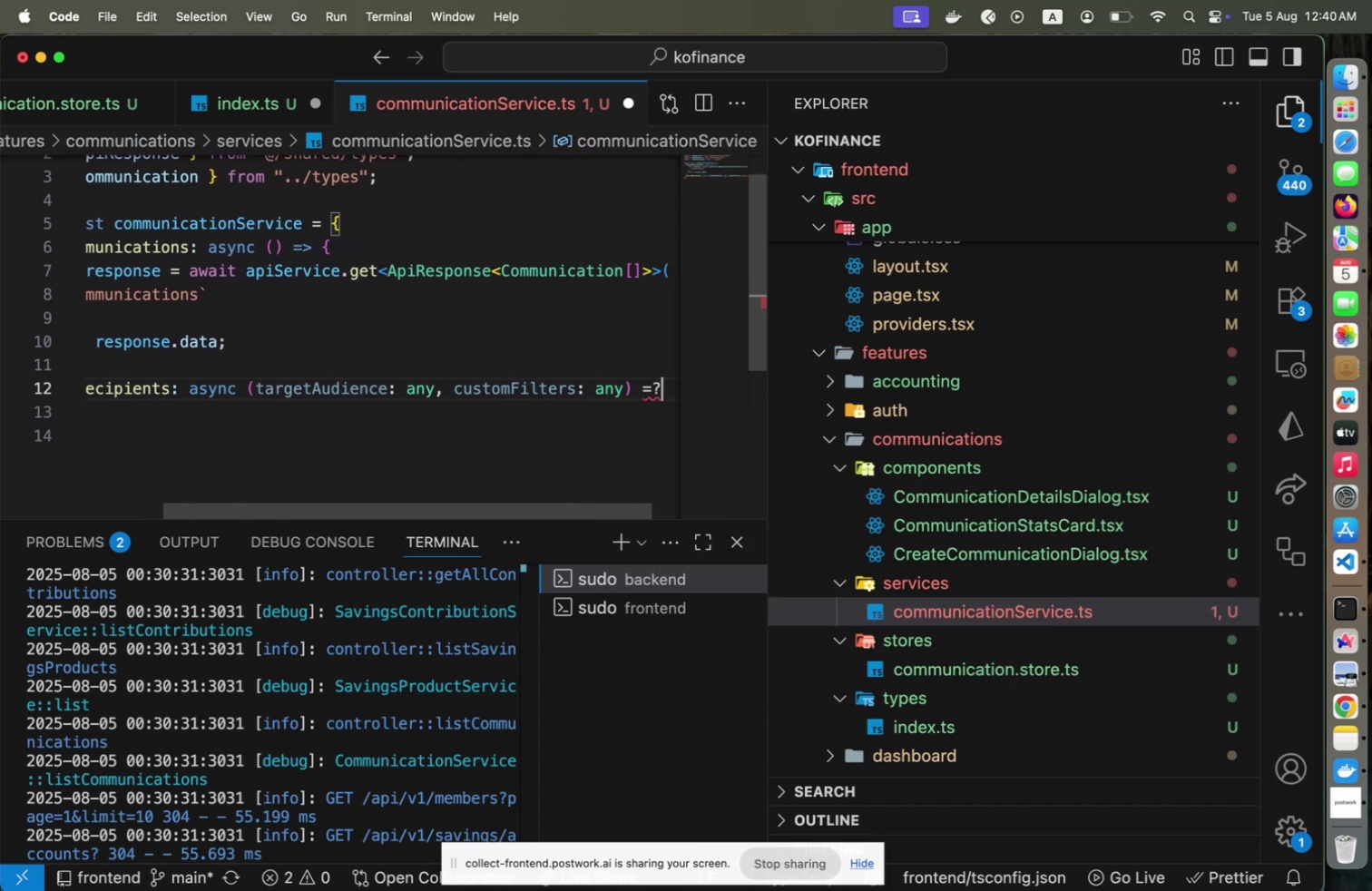 
key(Backspace)
 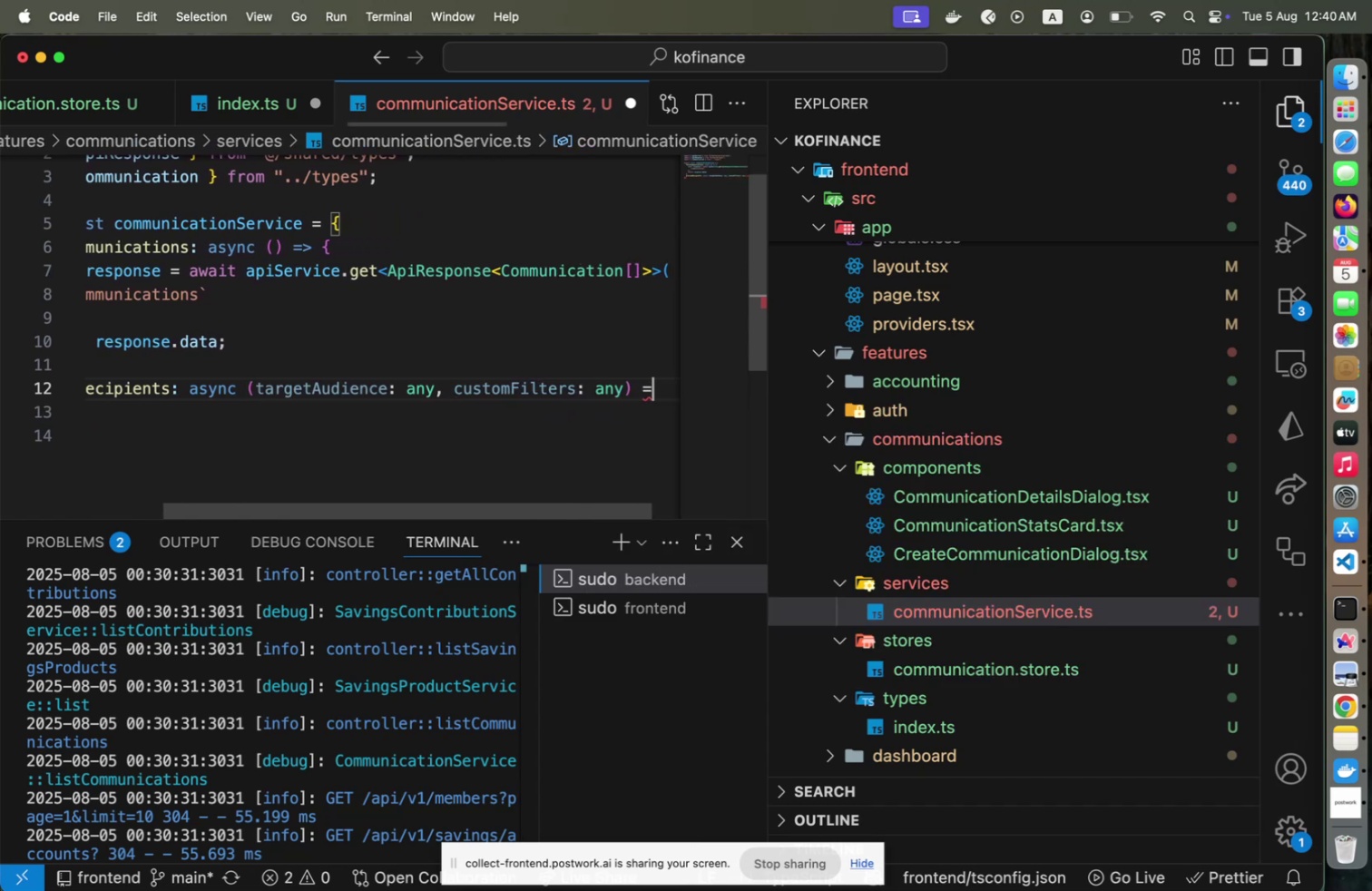 
key(Shift+Period)
 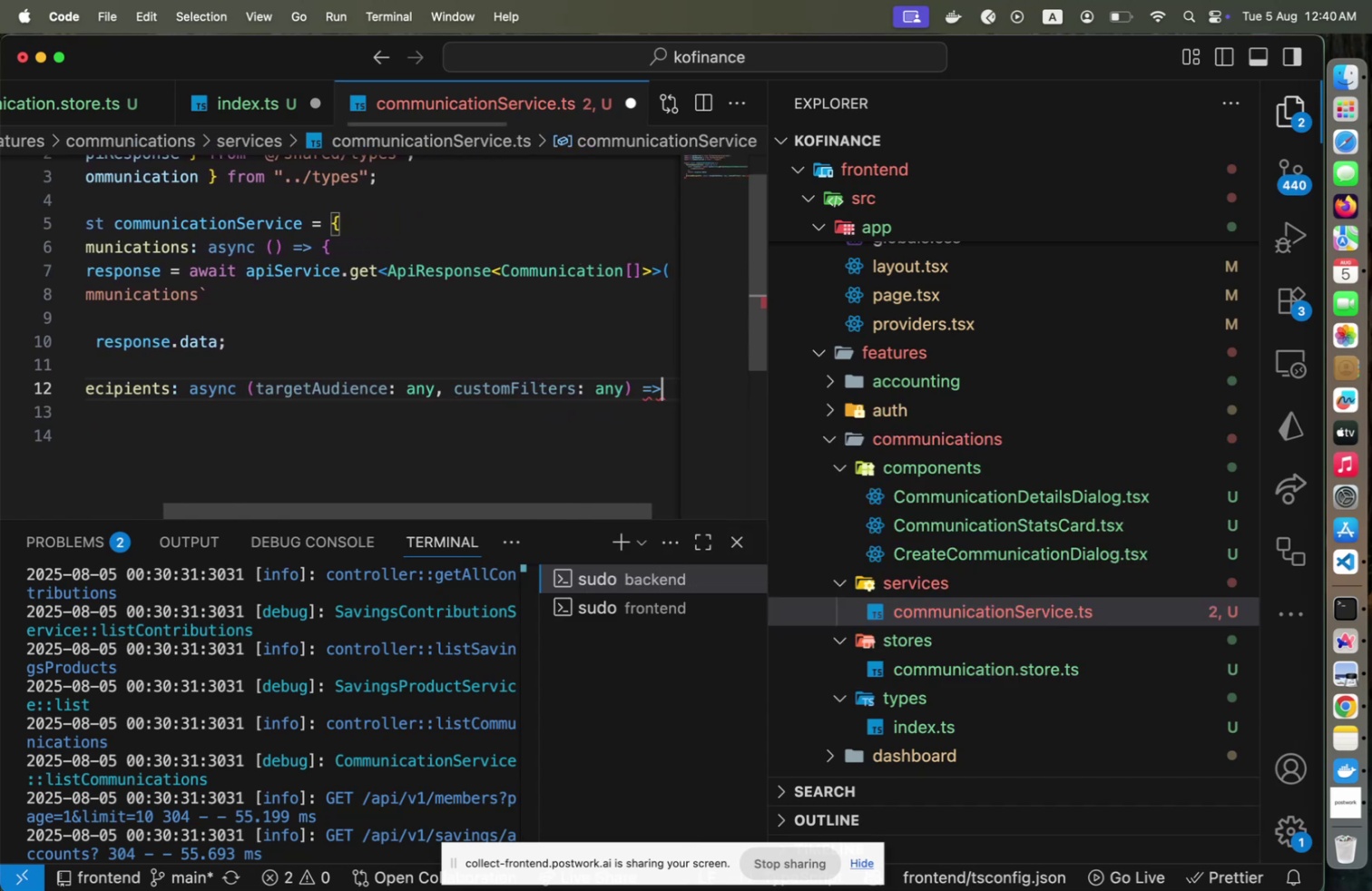 
key(Shift+Space)
 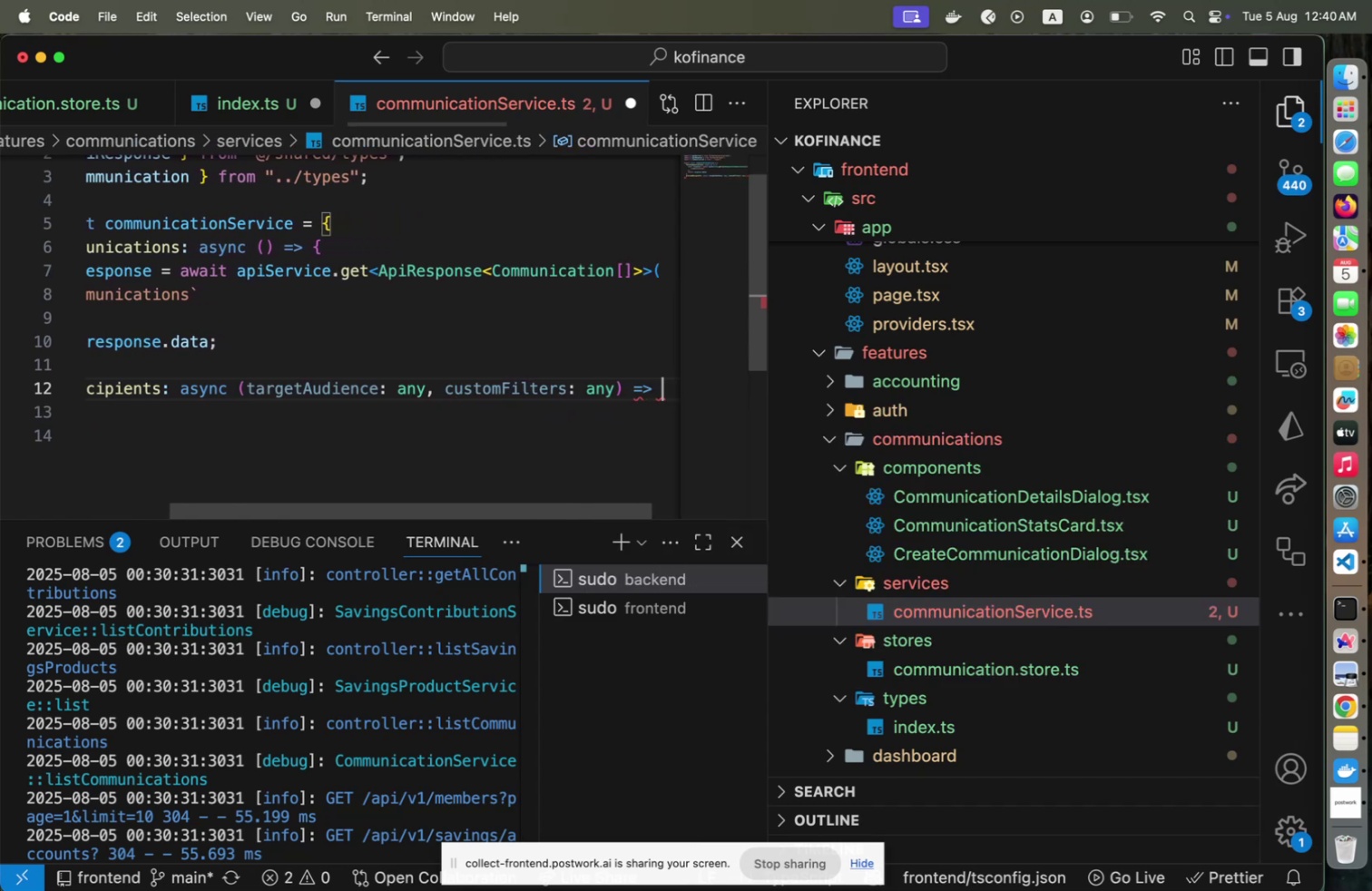 
key(Shift+BracketLeft)
 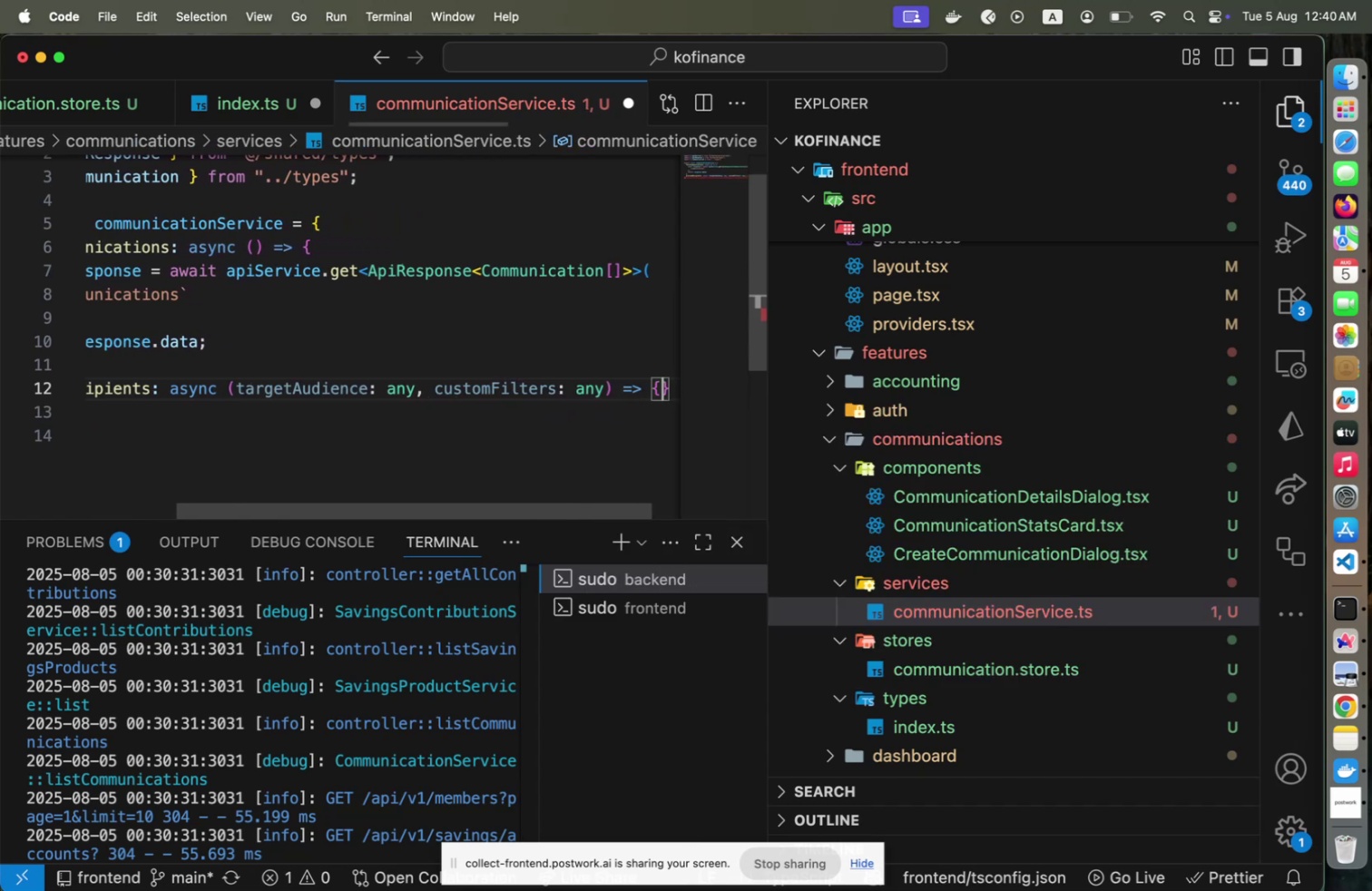 
key(Enter)
 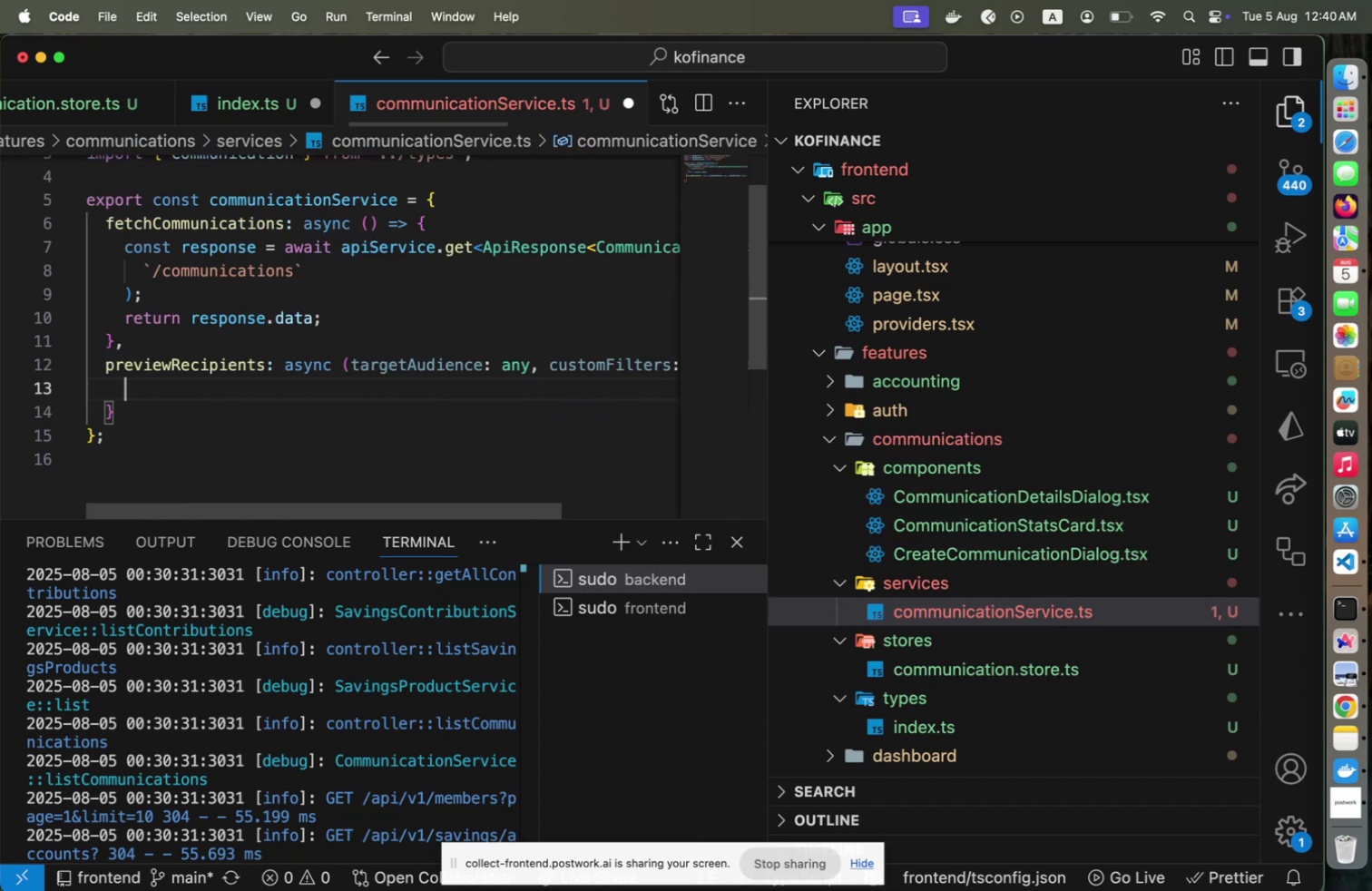 
key(ArrowUp)
 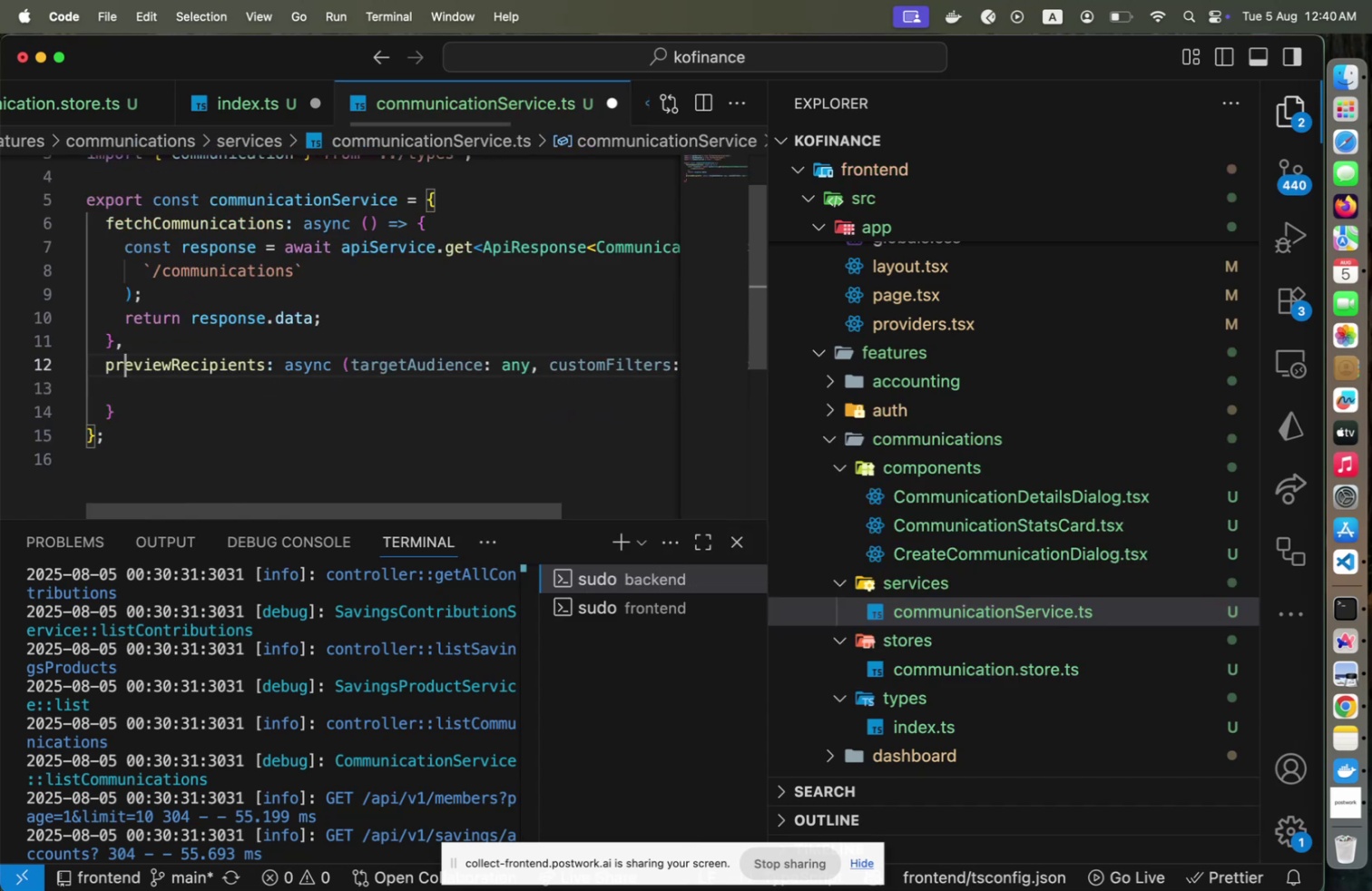 
key(ArrowUp)
 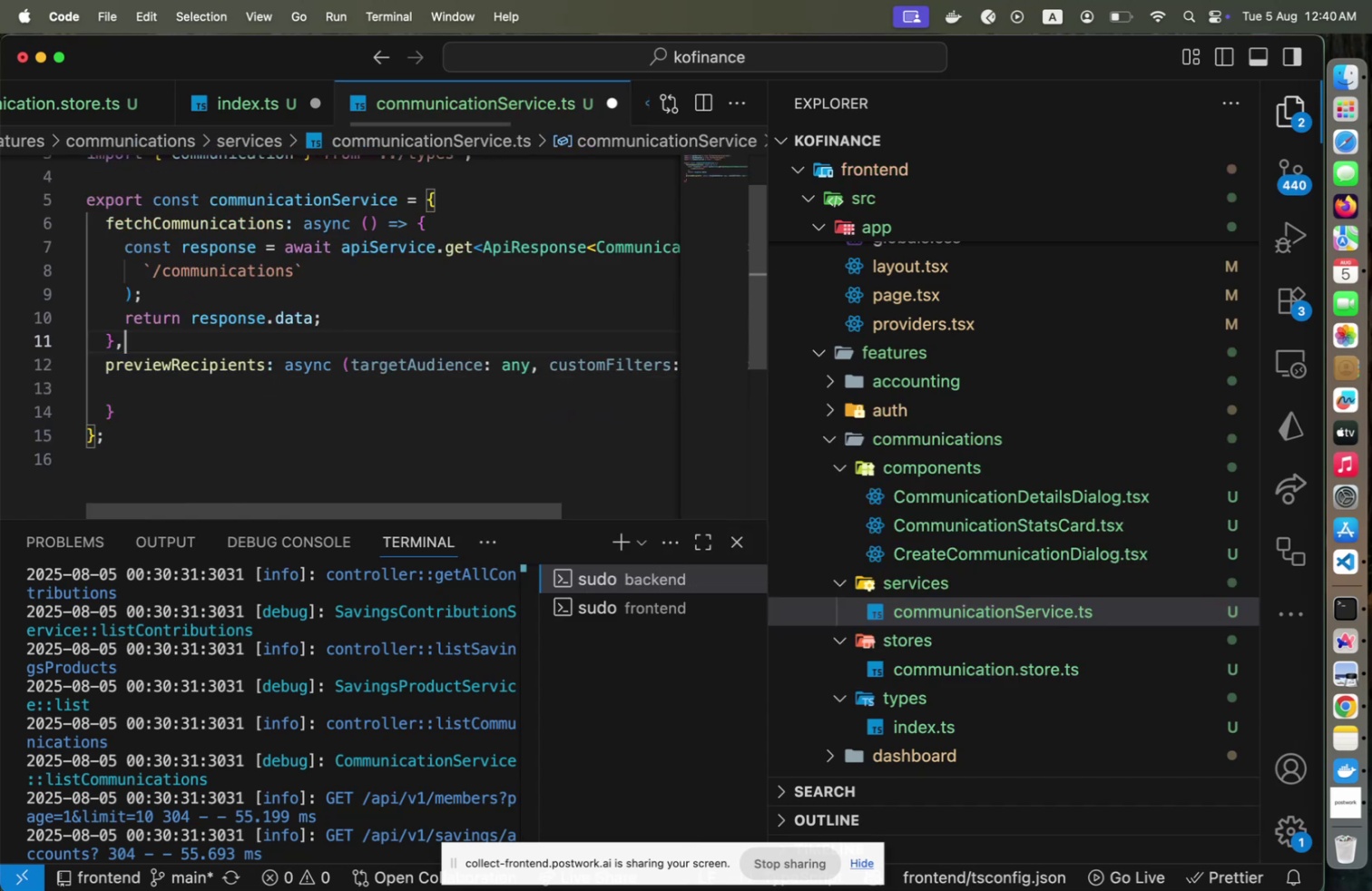 
key(ArrowUp)
 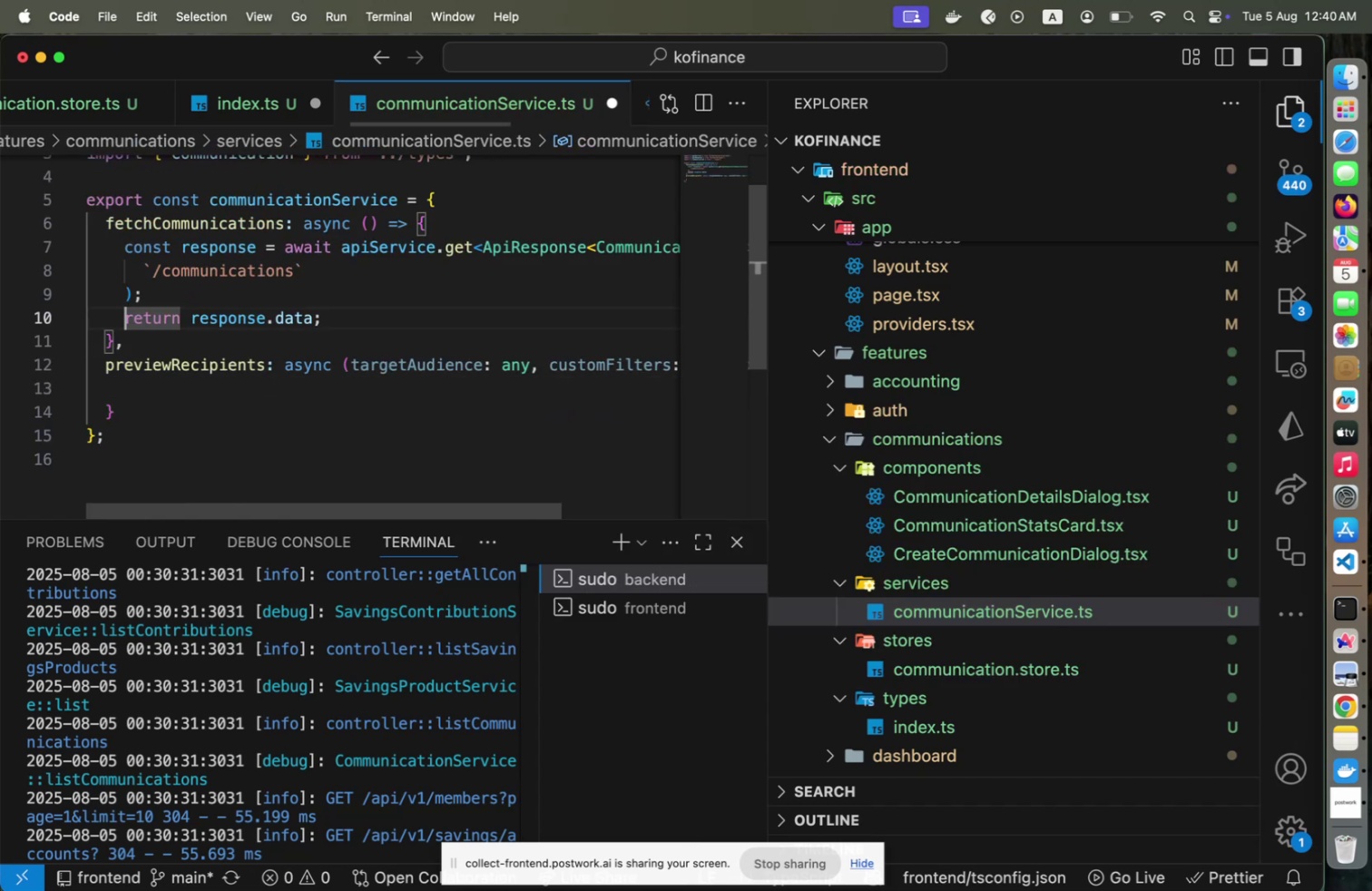 
key(ArrowUp)
 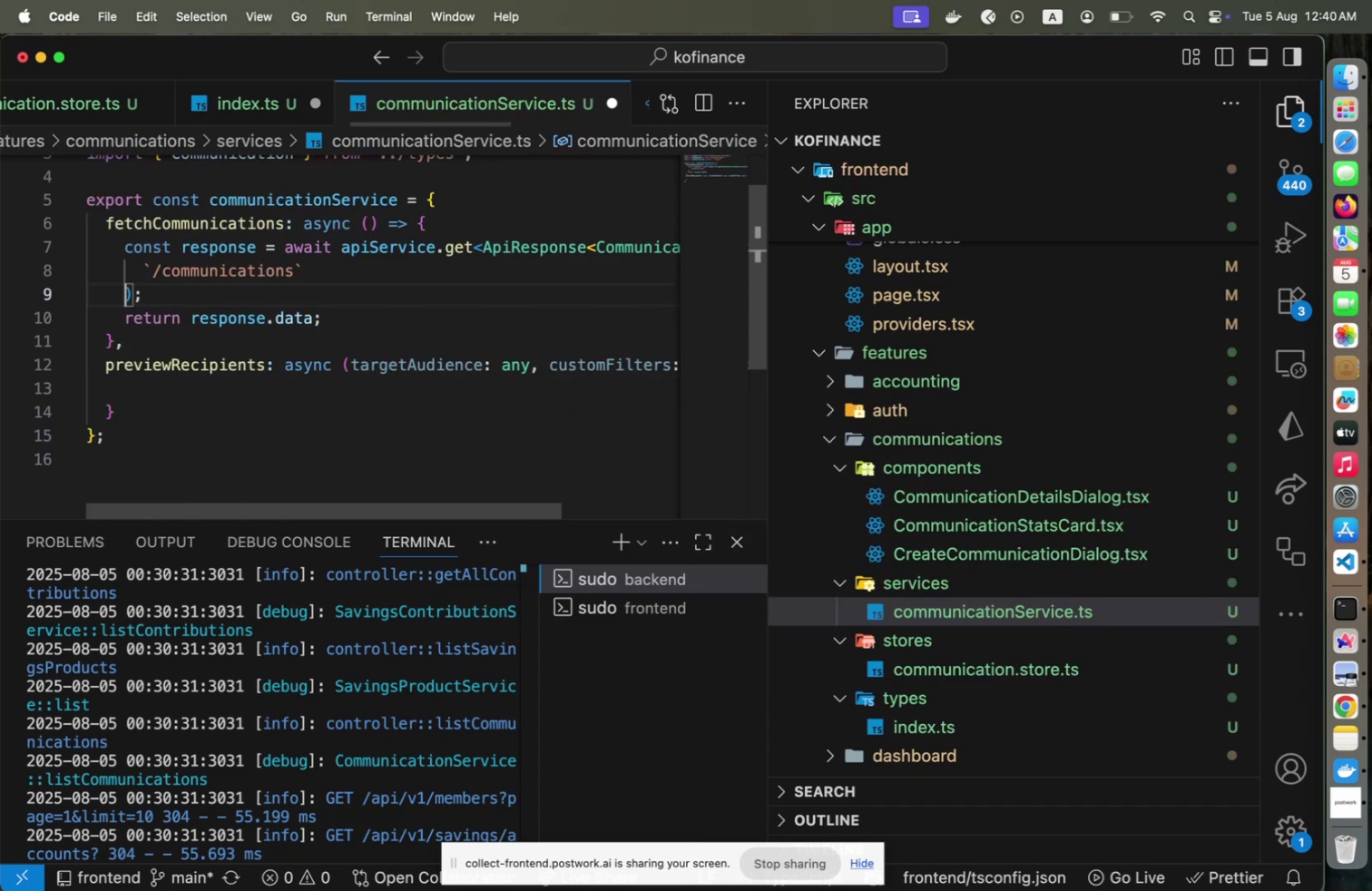 
key(ArrowUp)
 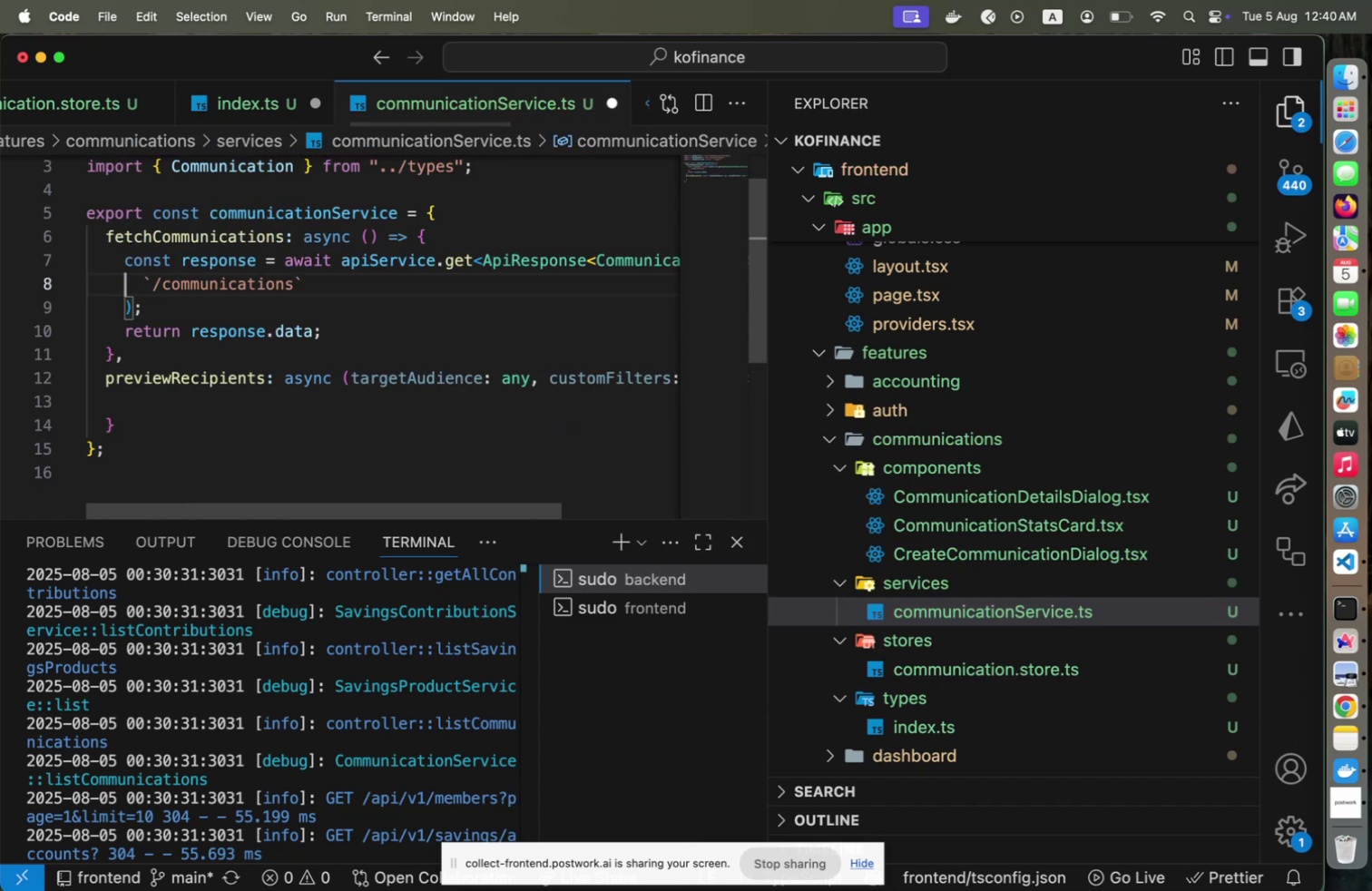 
key(ArrowUp)
 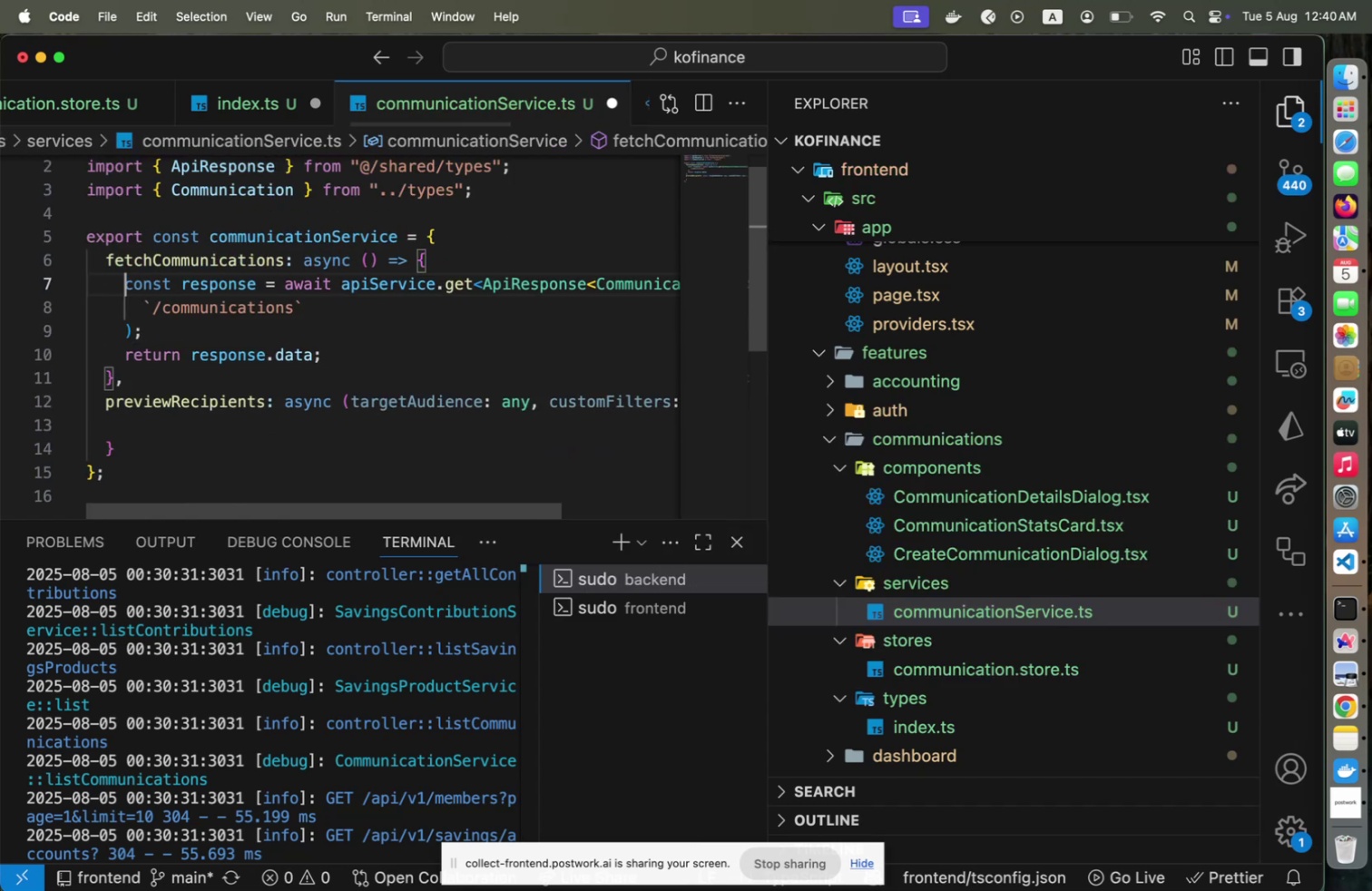 
key(Shift+ArrowDown)
 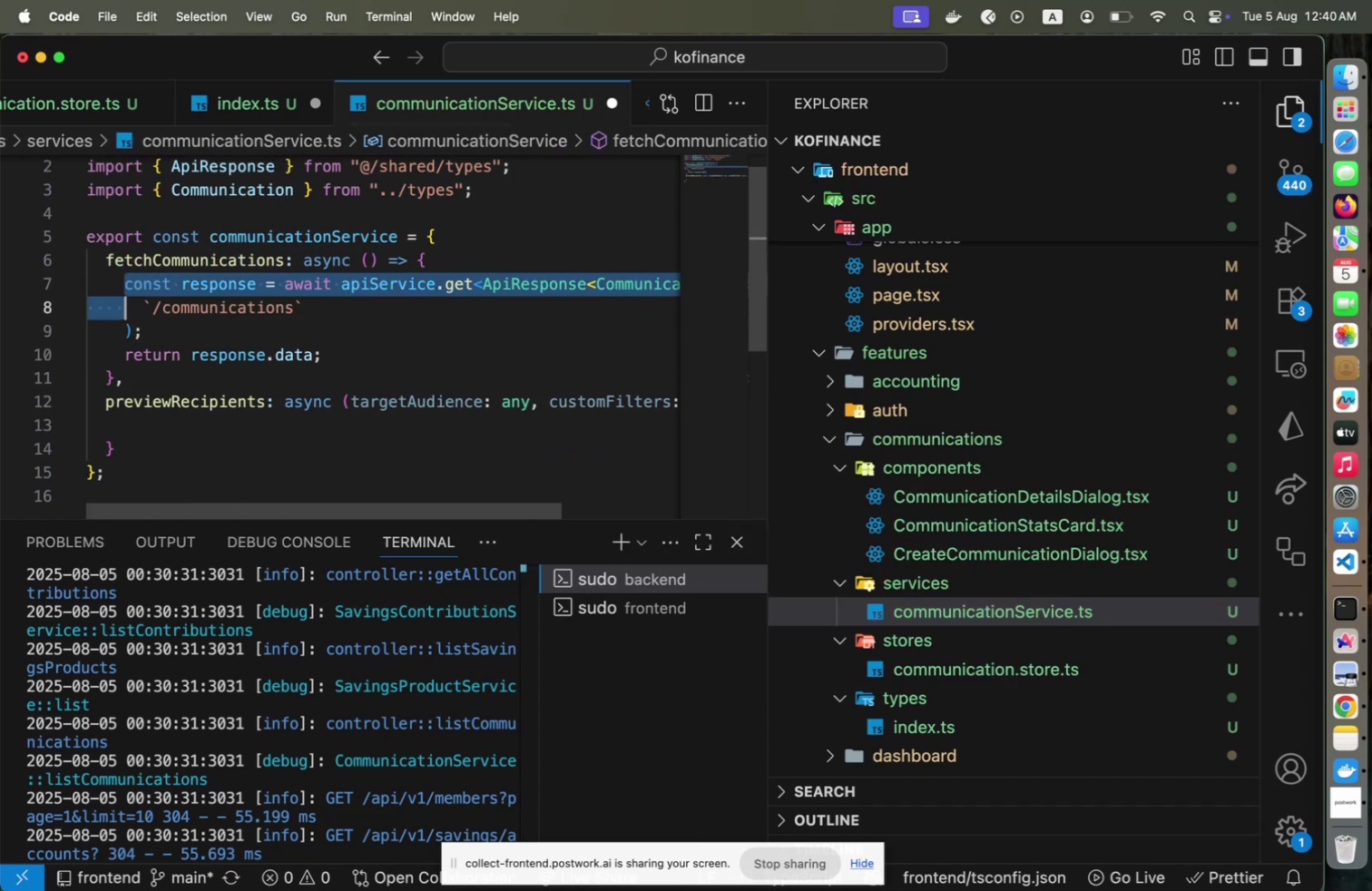 
key(Shift+ArrowDown)
 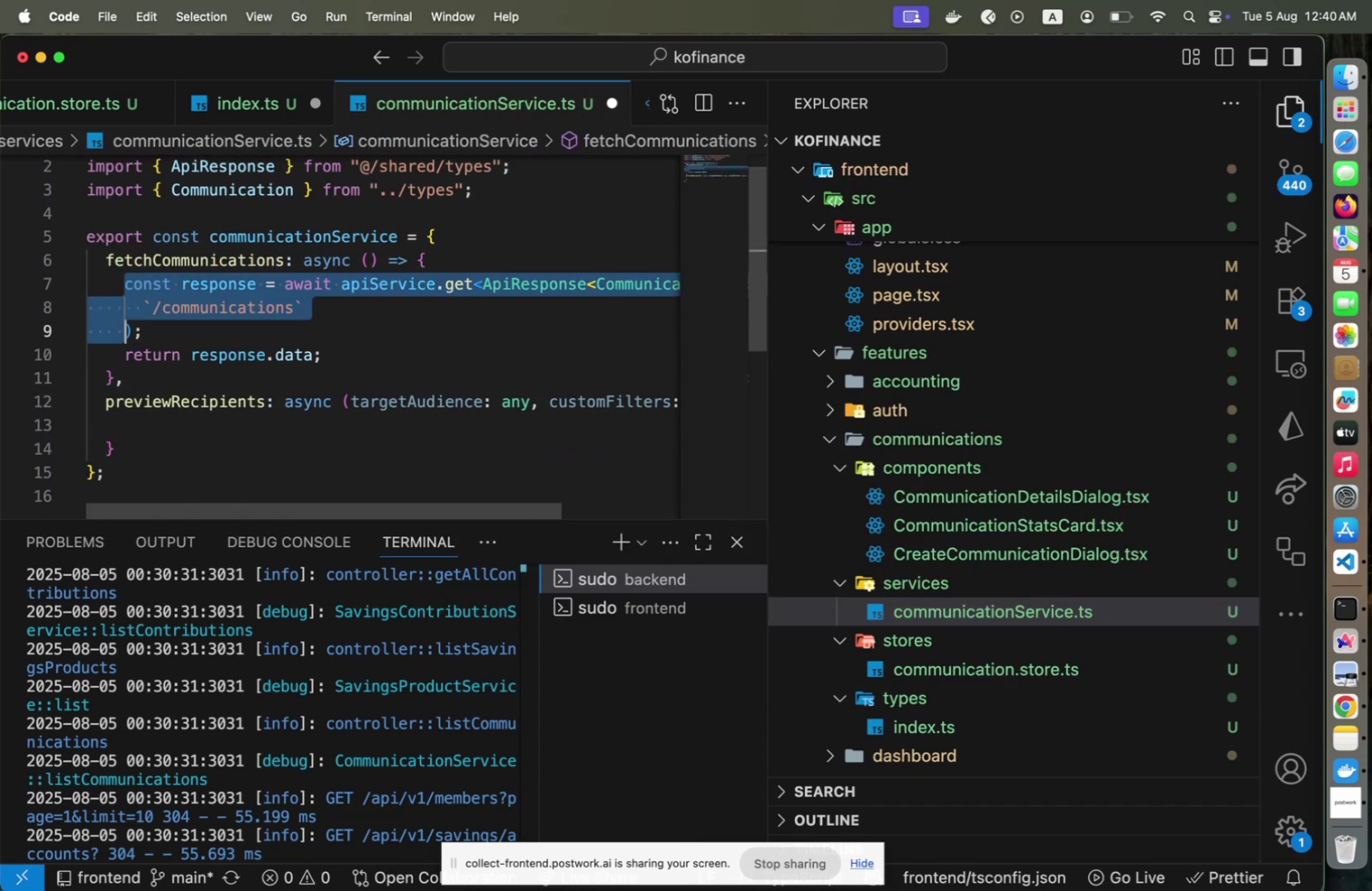 
key(Shift+ArrowDown)
 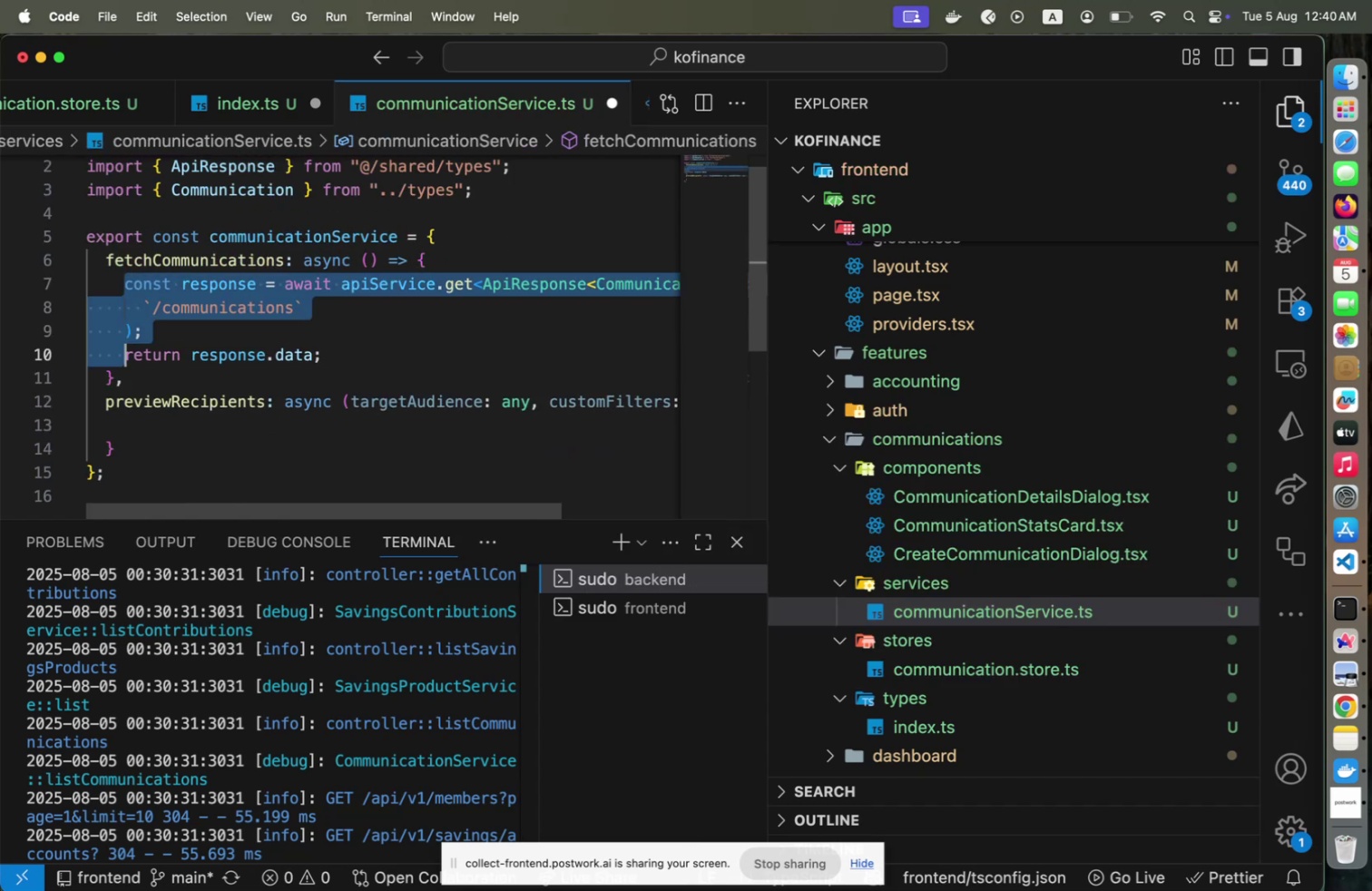 
key(Shift+End)
 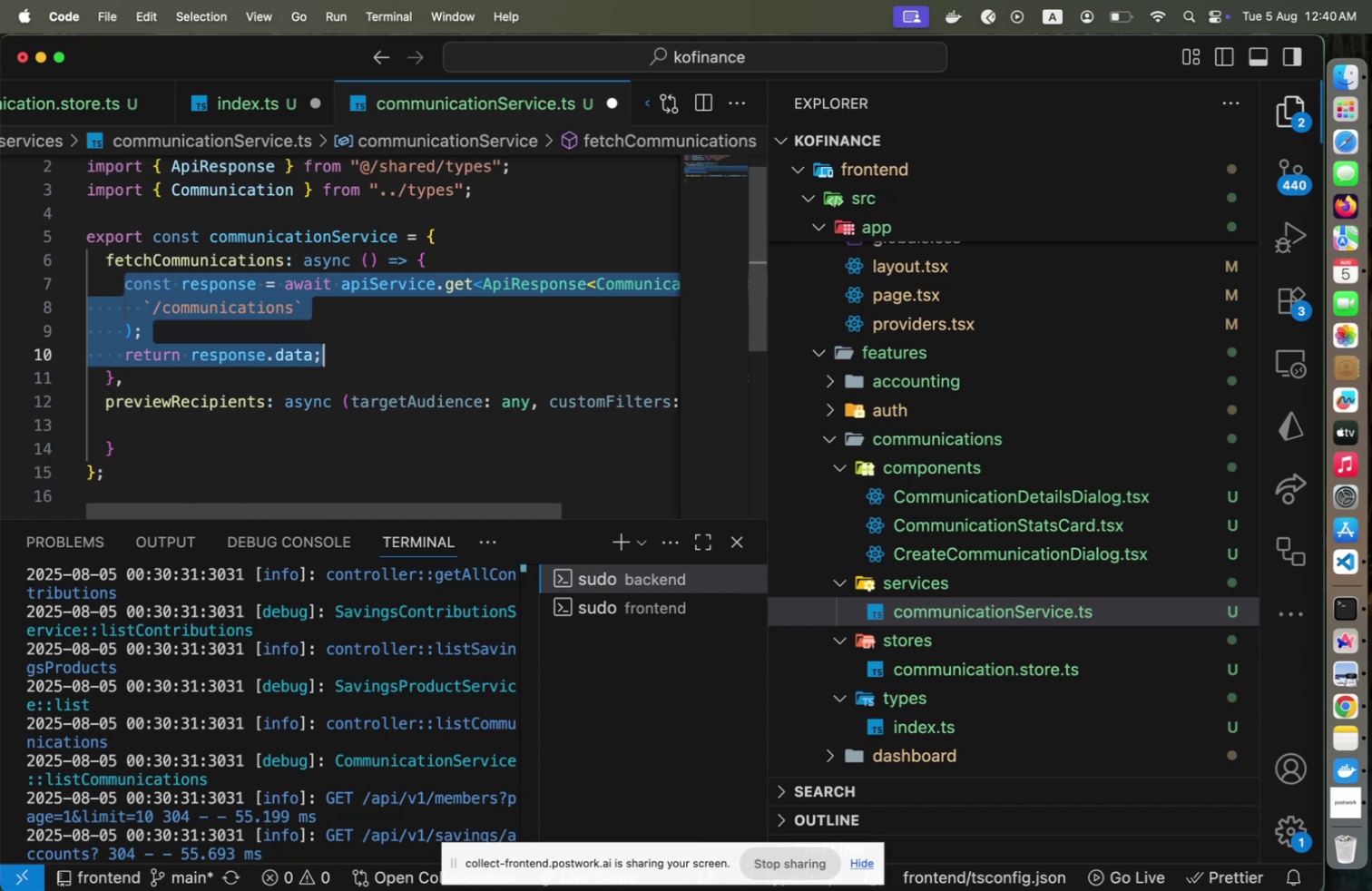 
key(Alt+Shift+OptionLeft)
 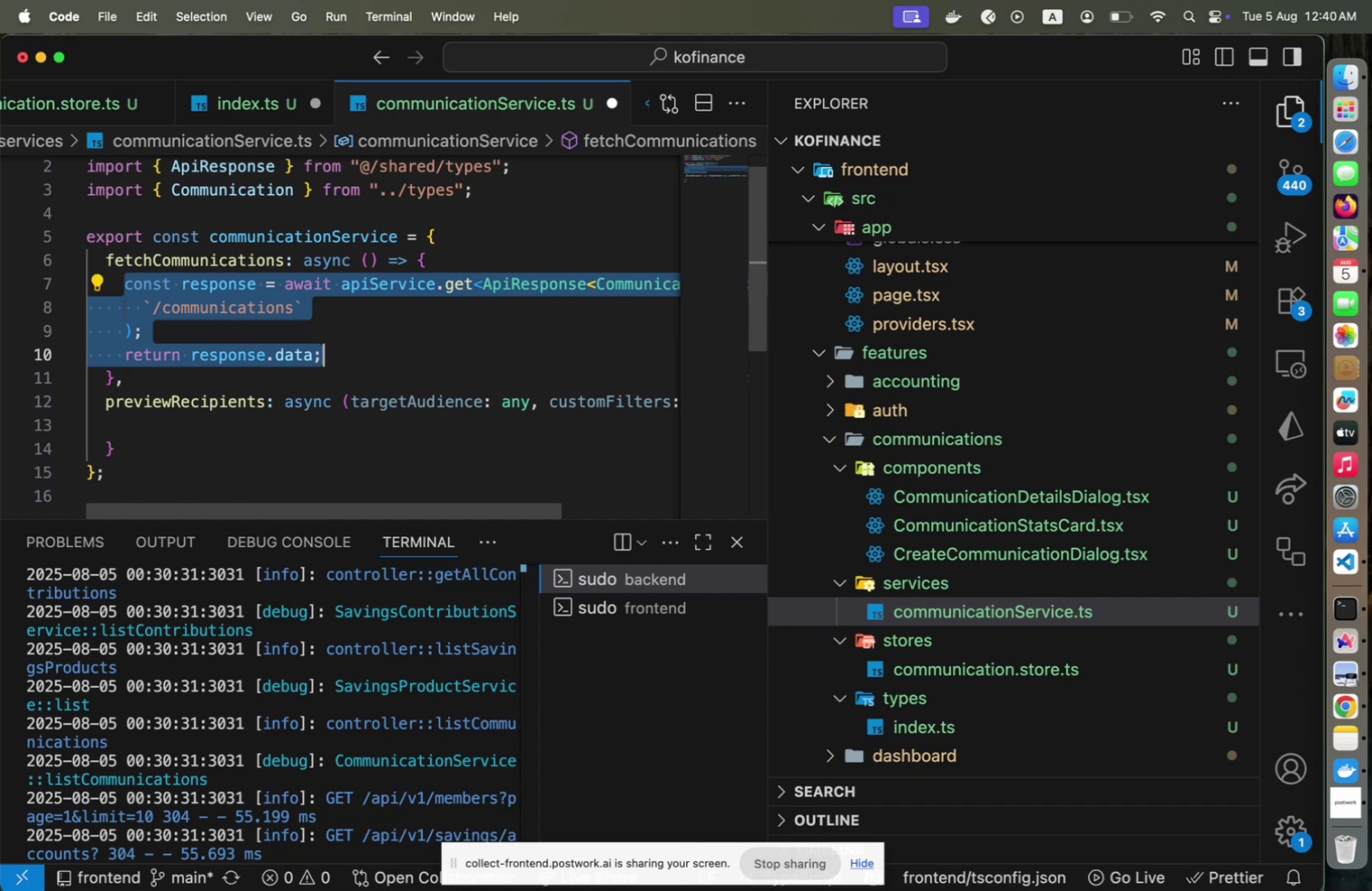 
key(Alt+Shift+ArrowDown)
 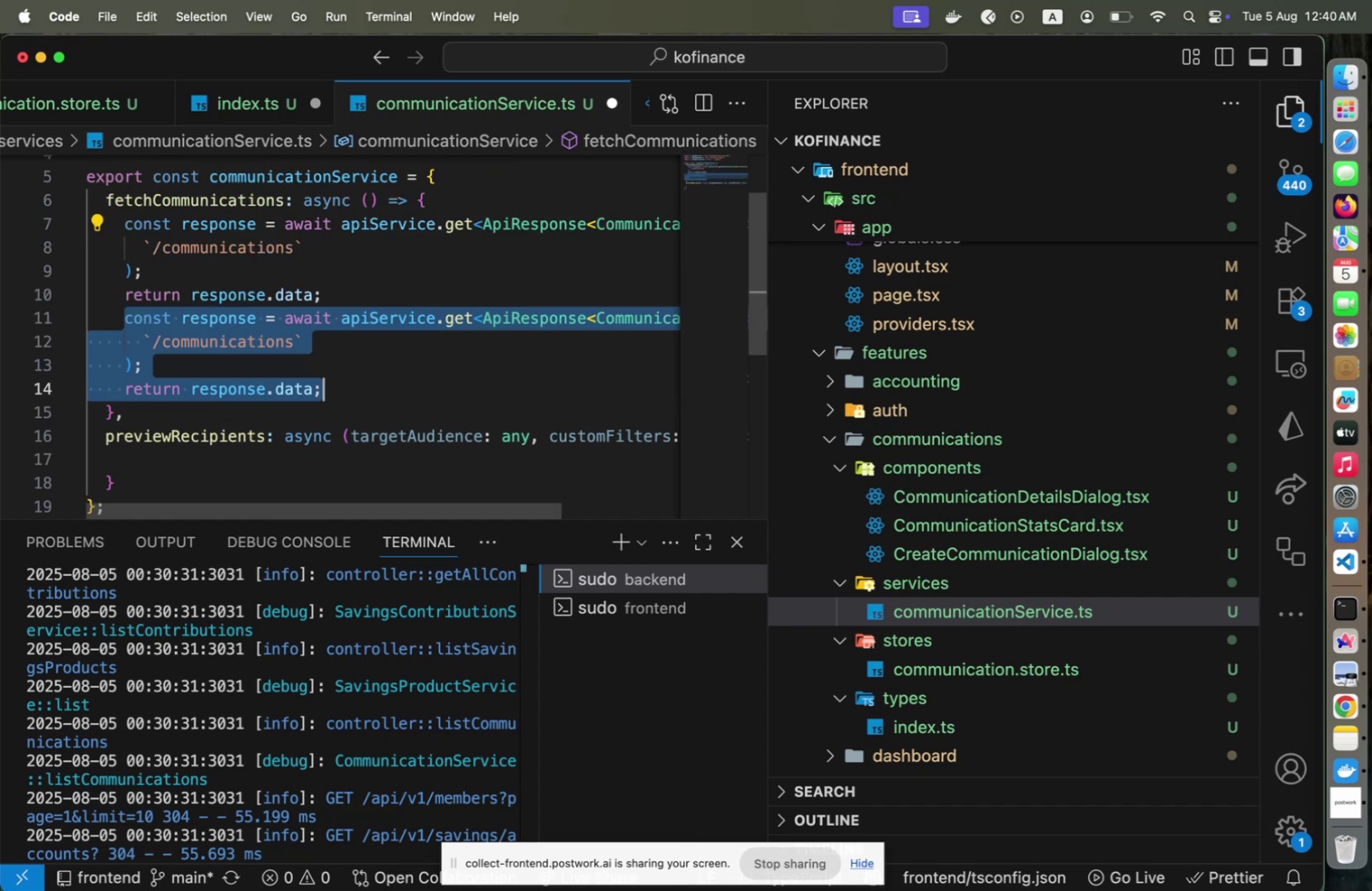 
key(Alt+ArrowDown)
 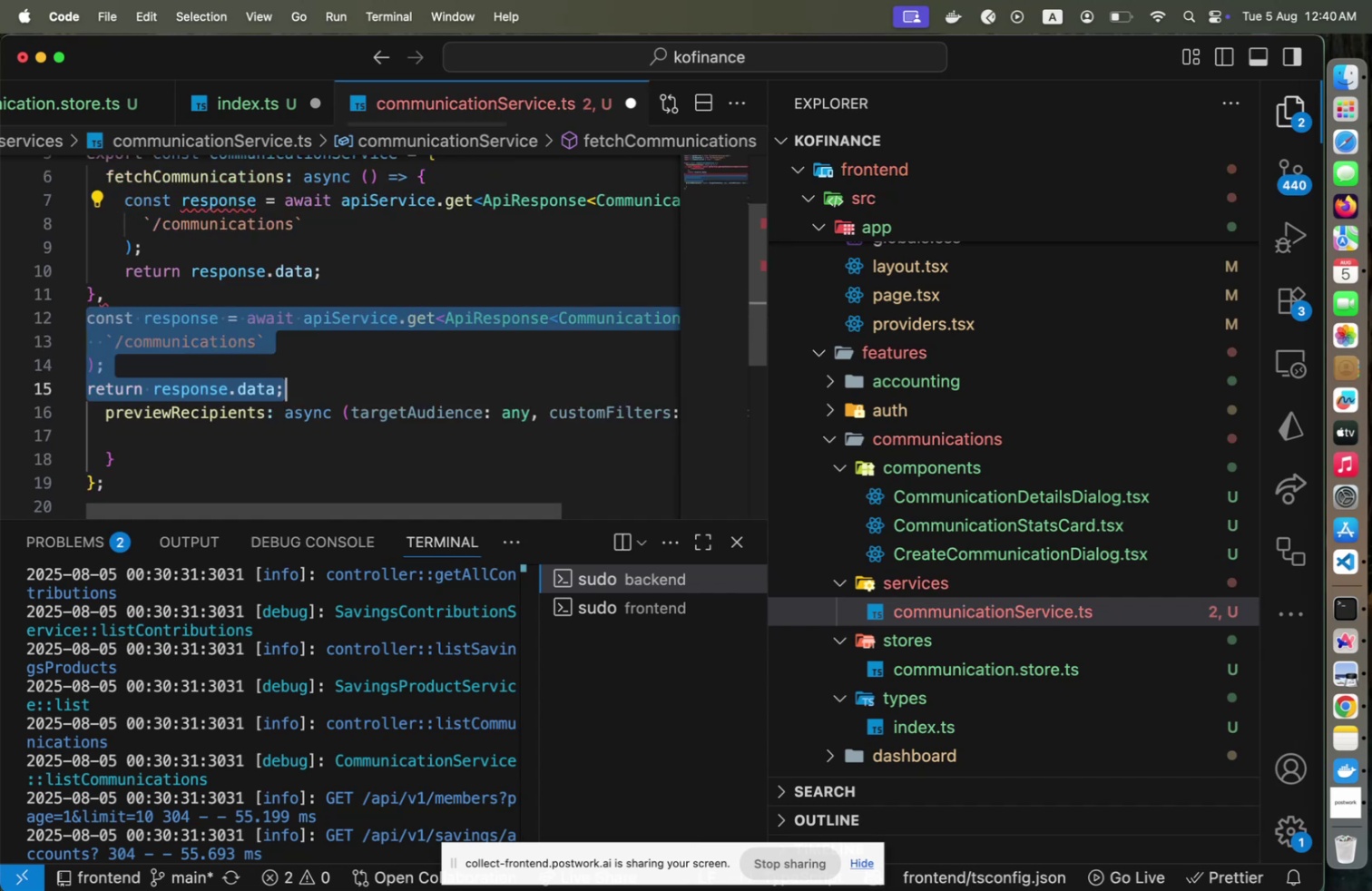 
key(Alt+ArrowDown)
 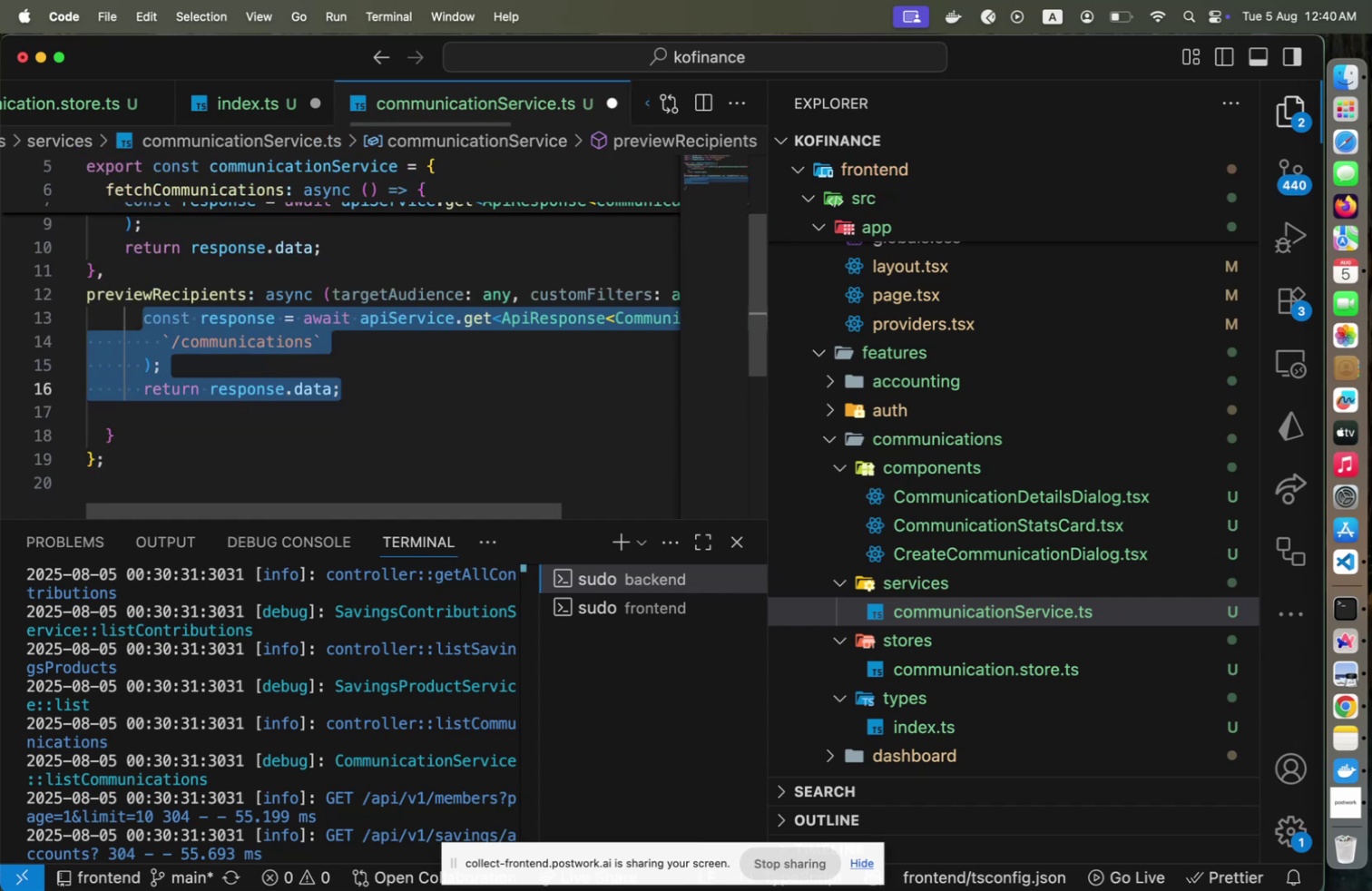 
key(ArrowLeft)
 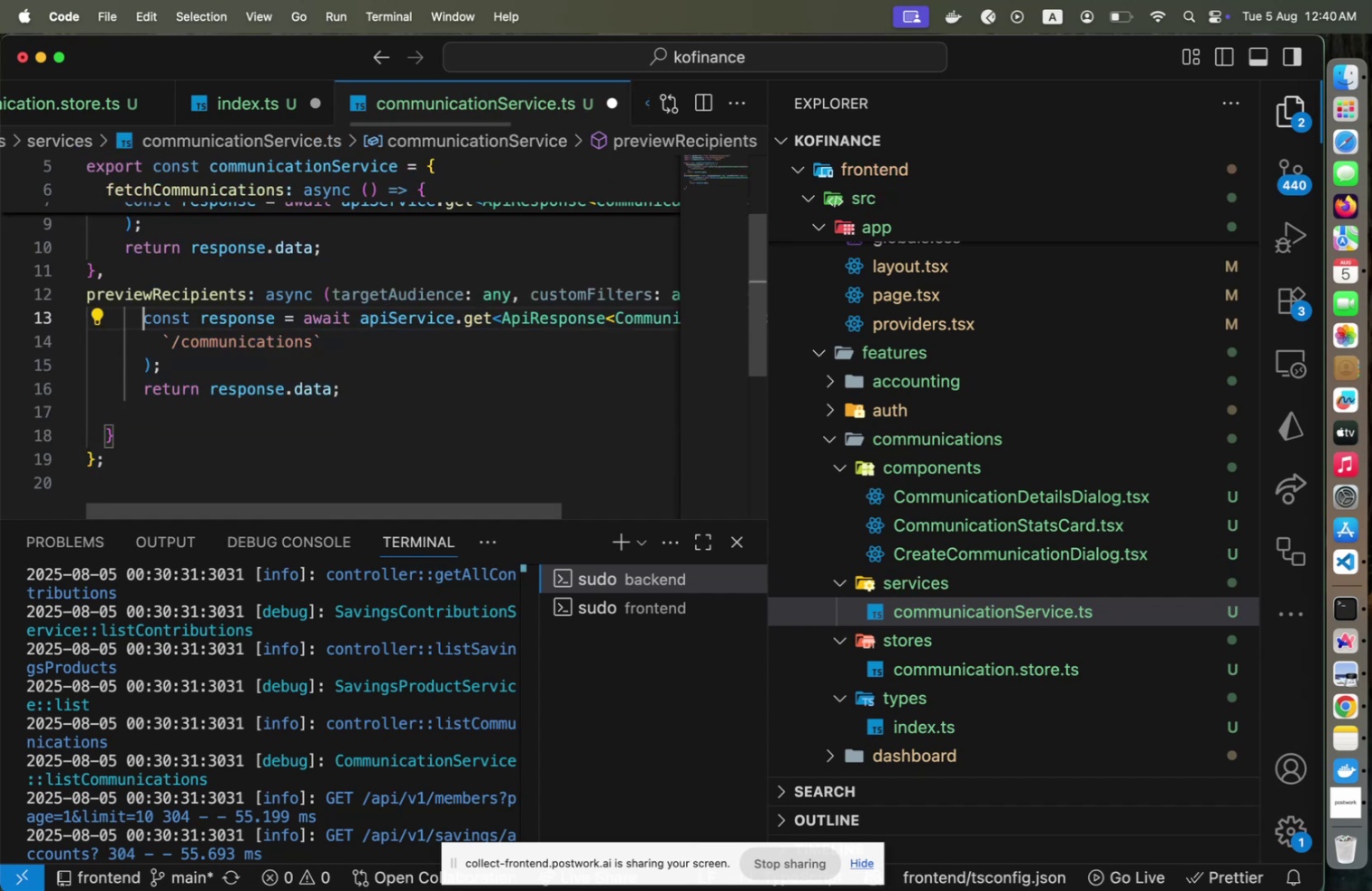 
key(ArrowDown)
 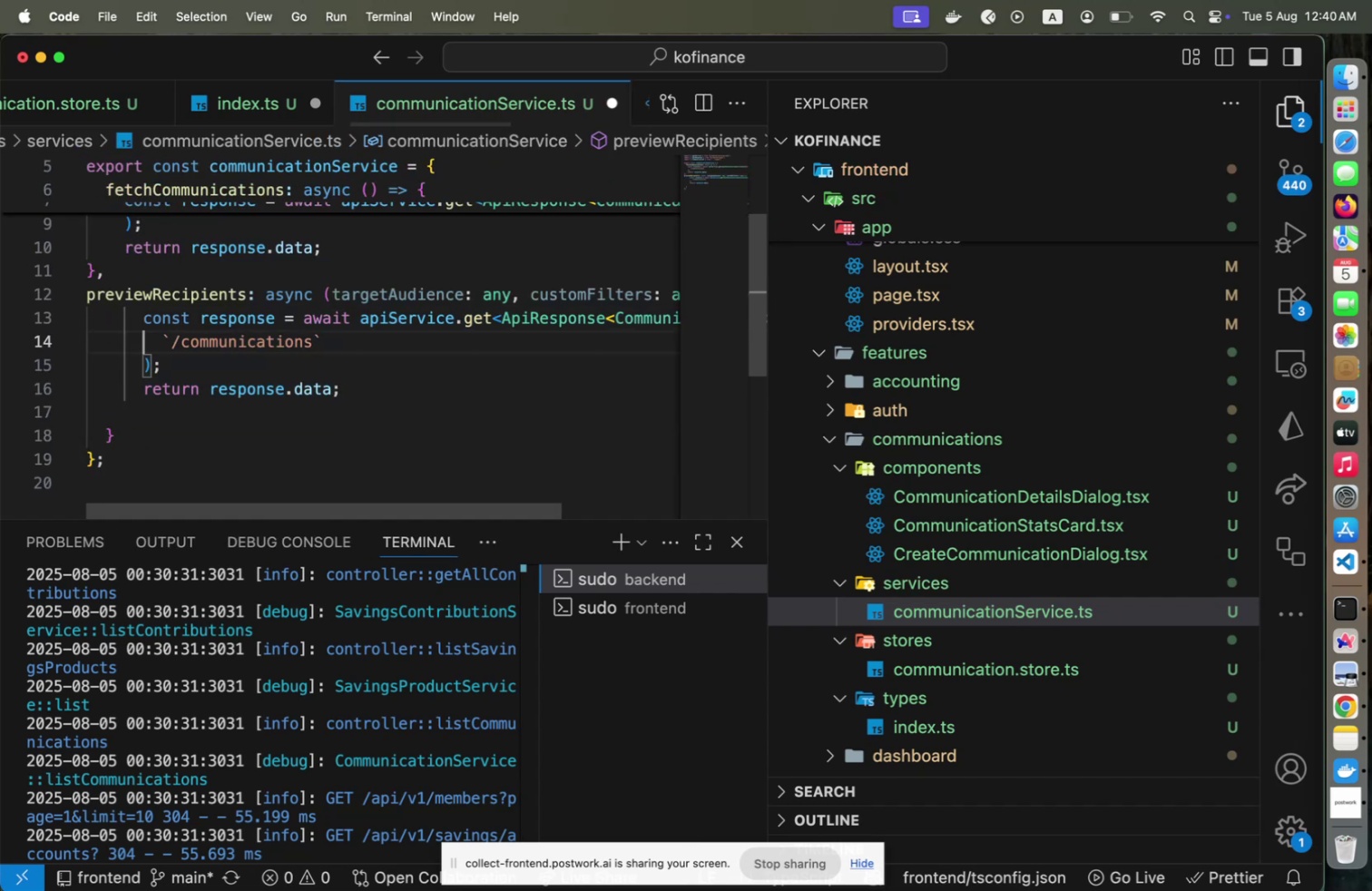 
key(End)
 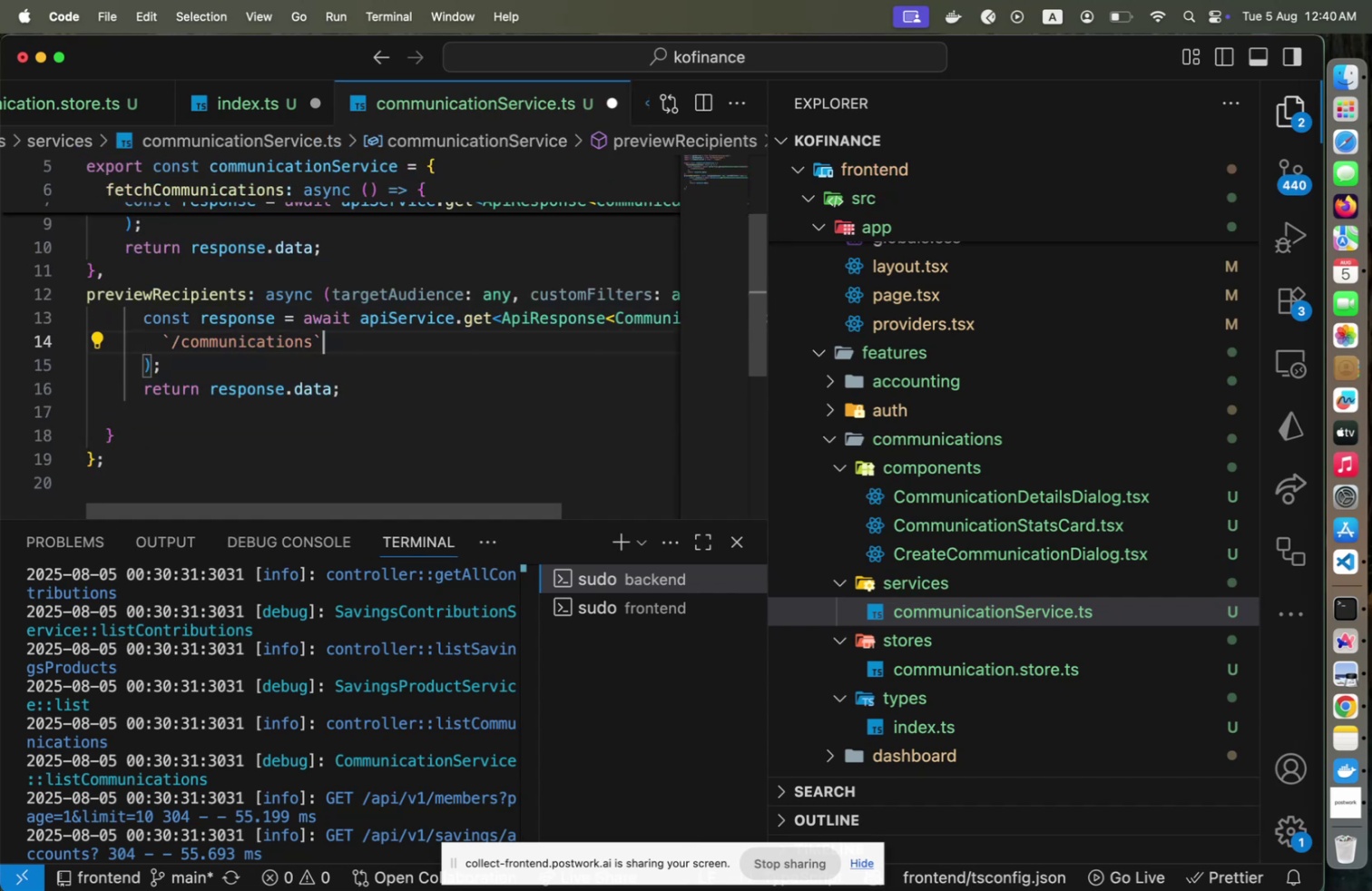 
key(ArrowUp)
 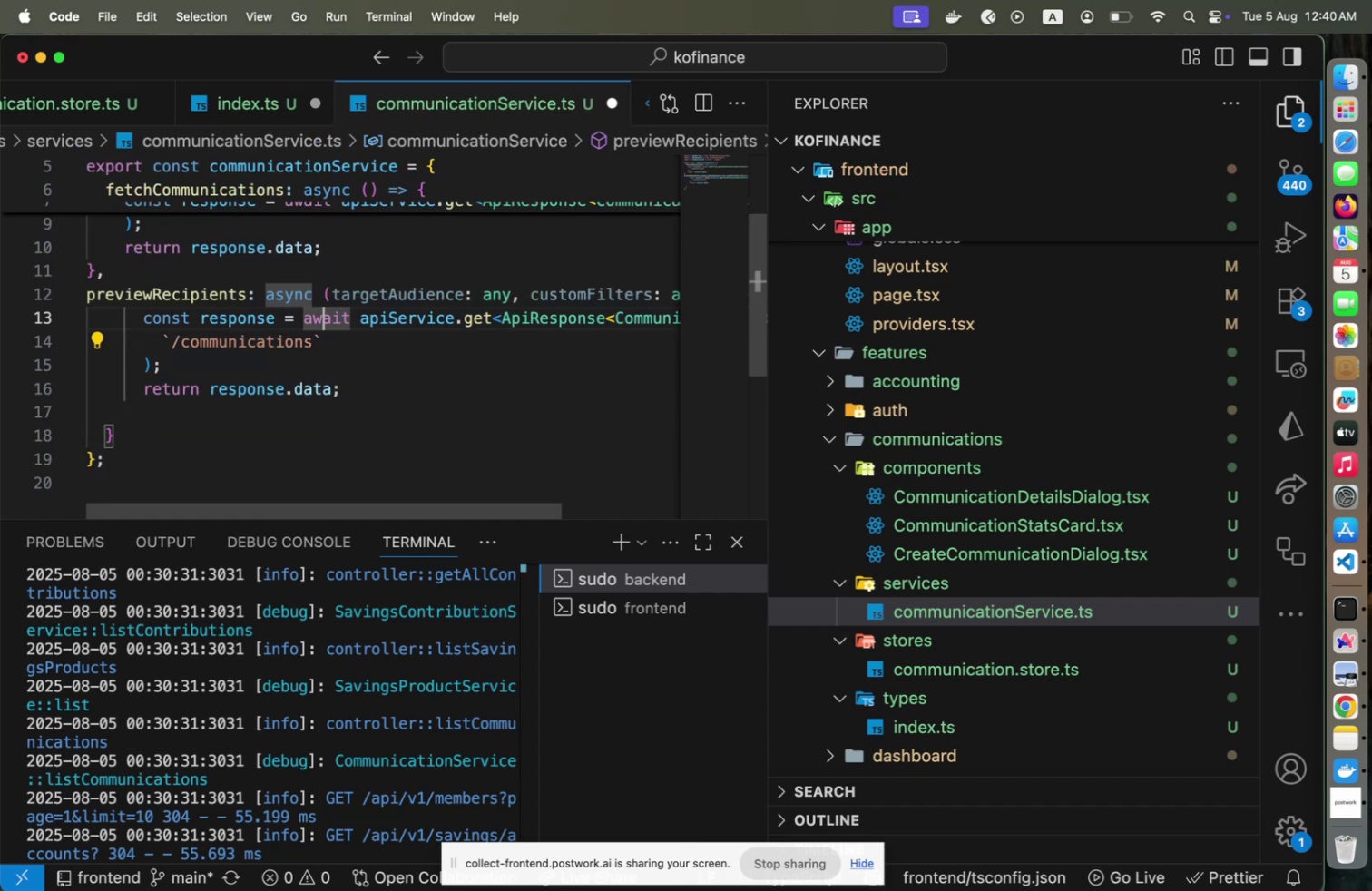 
hold_key(key=ArrowRight, duration=1.51)
 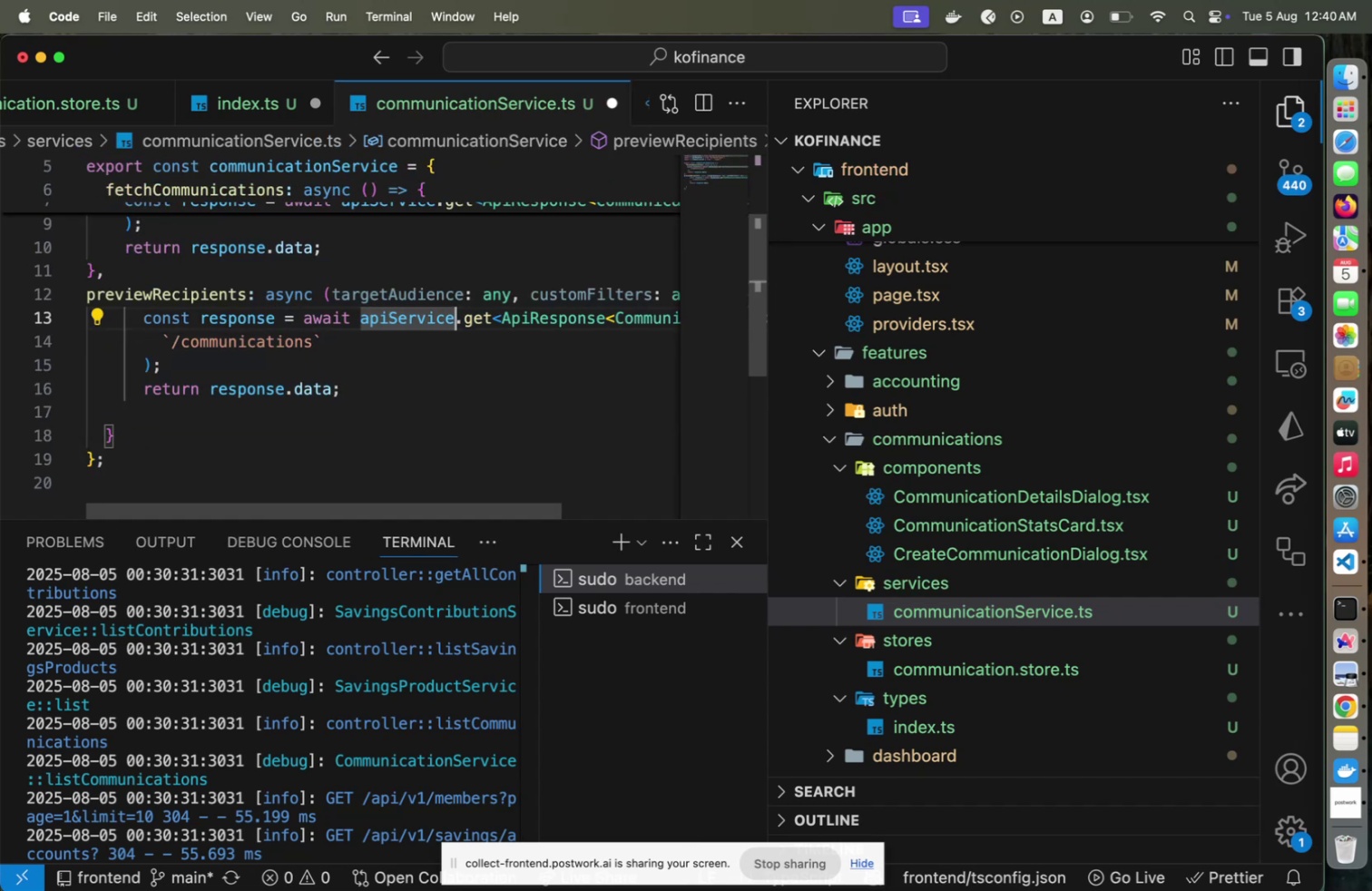 
key(ArrowRight)
 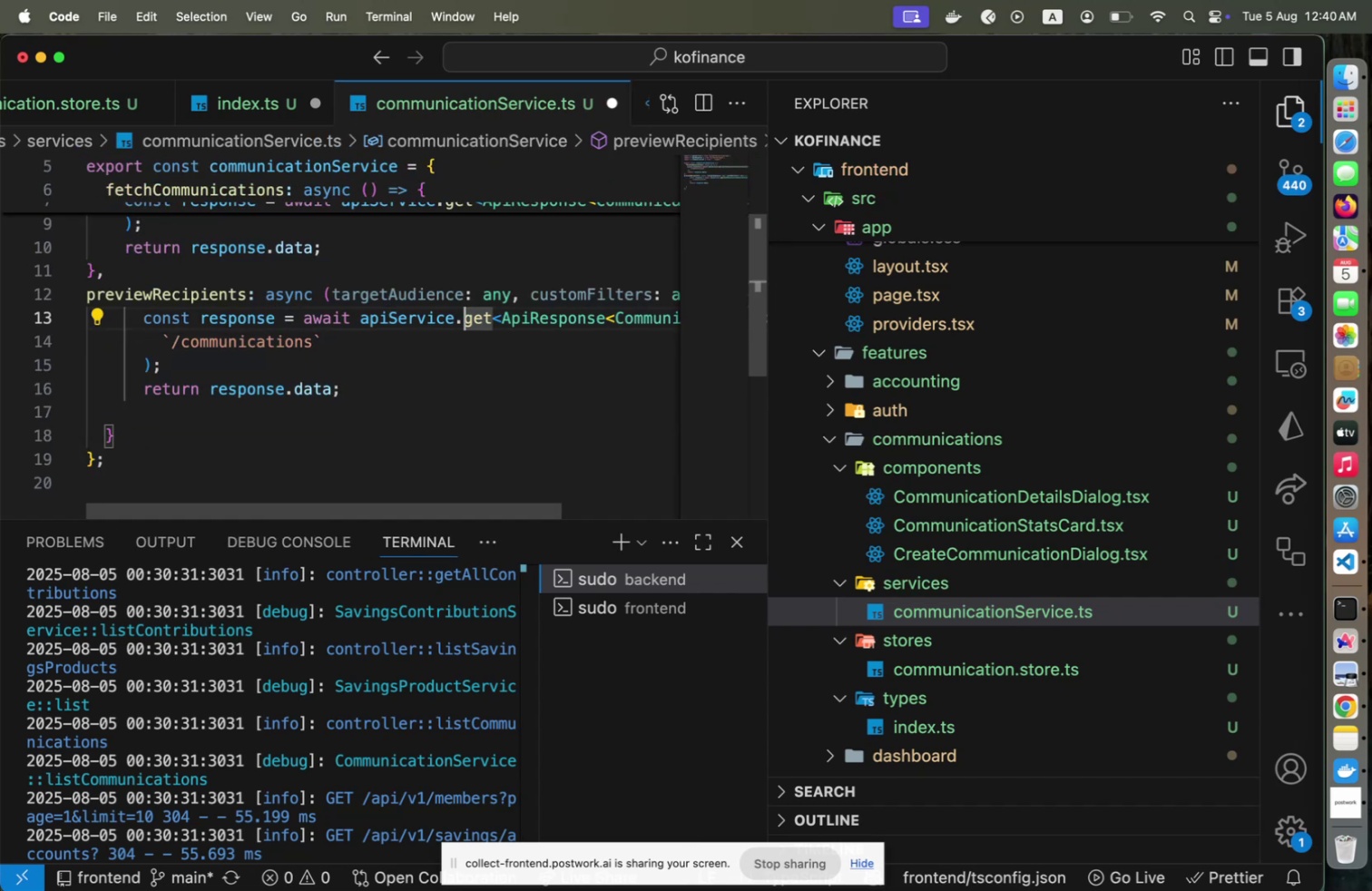 
key(Shift+ArrowRight)
 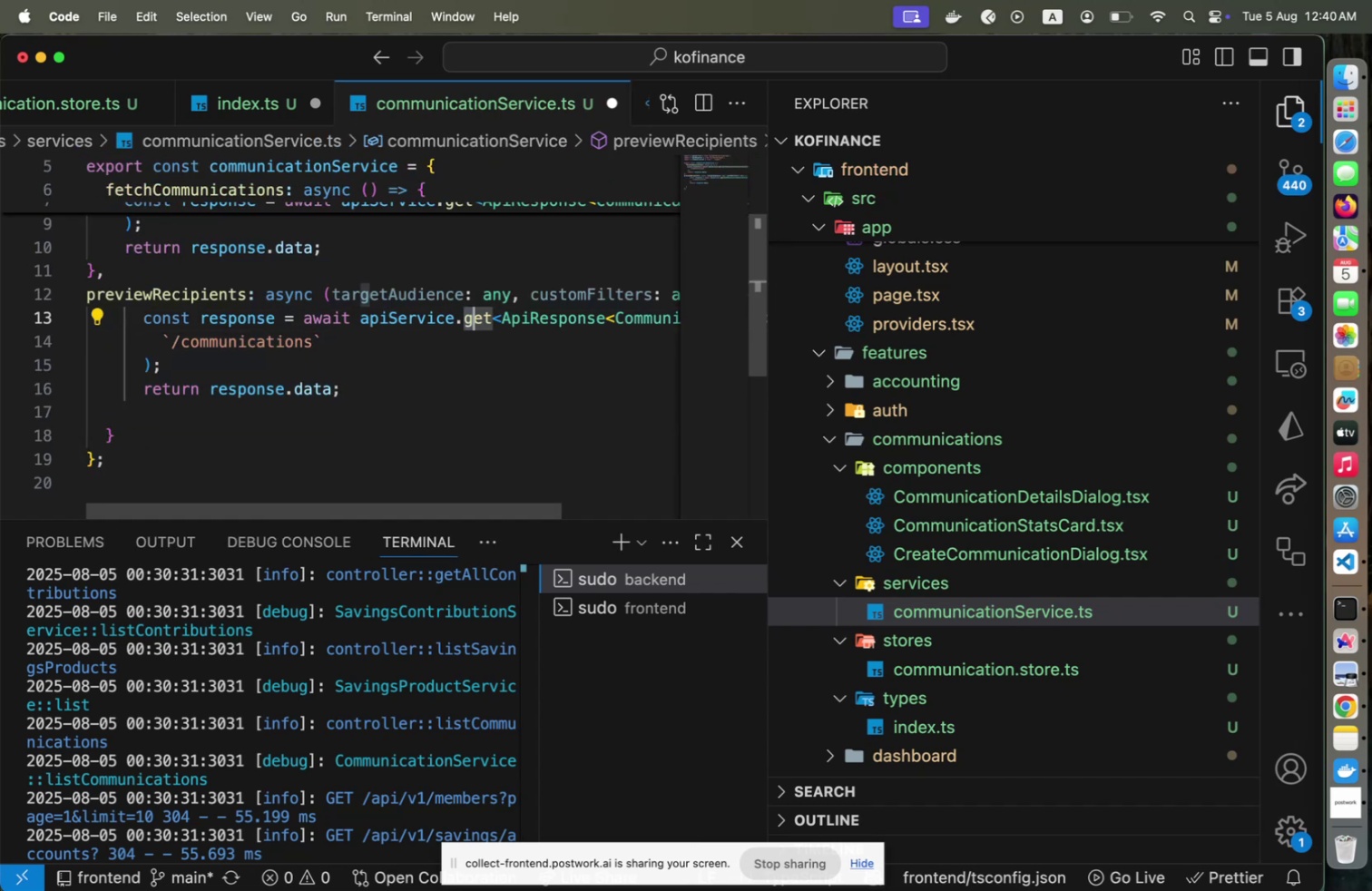 
key(Shift+ArrowRight)
 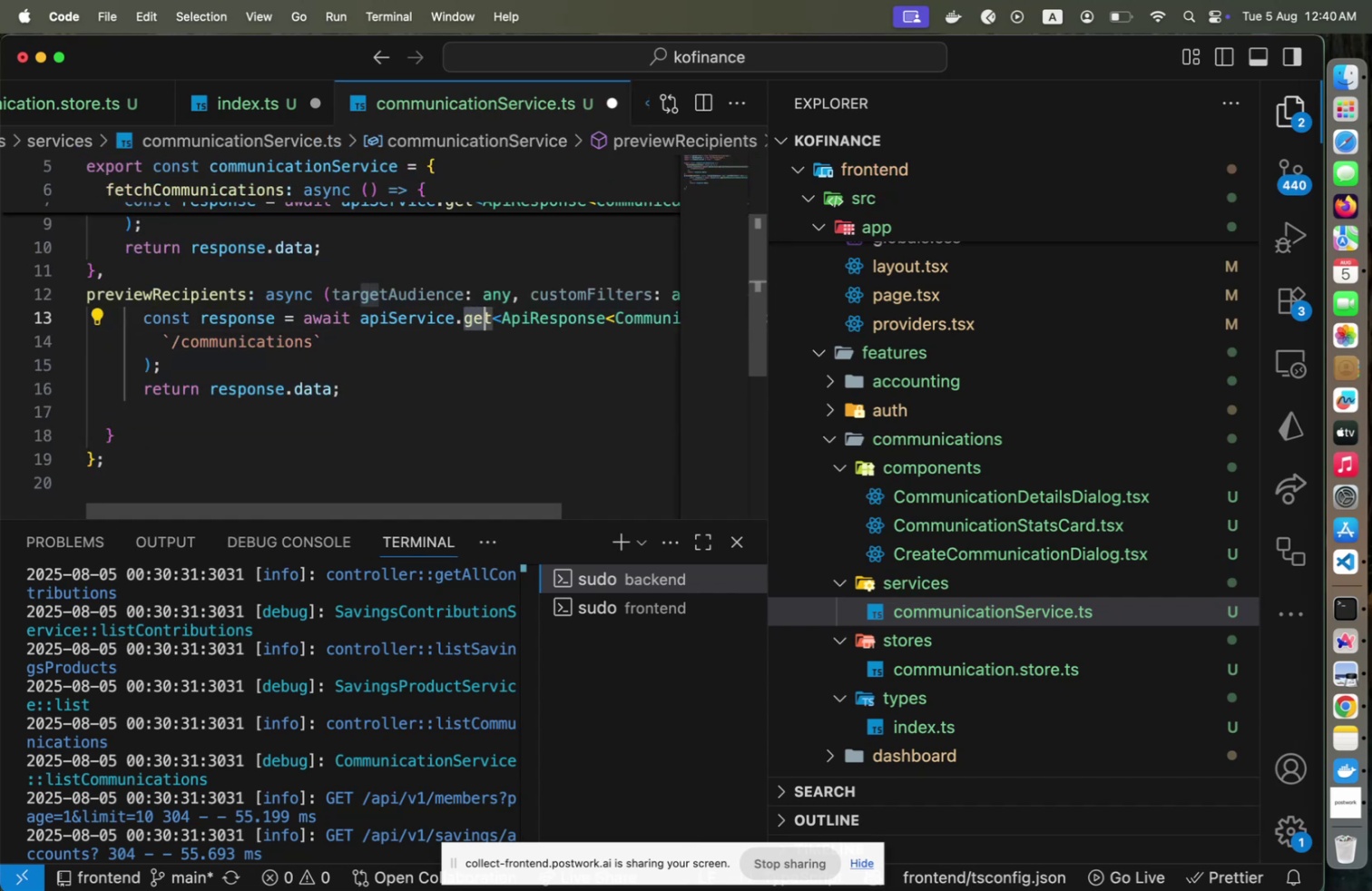 
key(Shift+ArrowRight)
 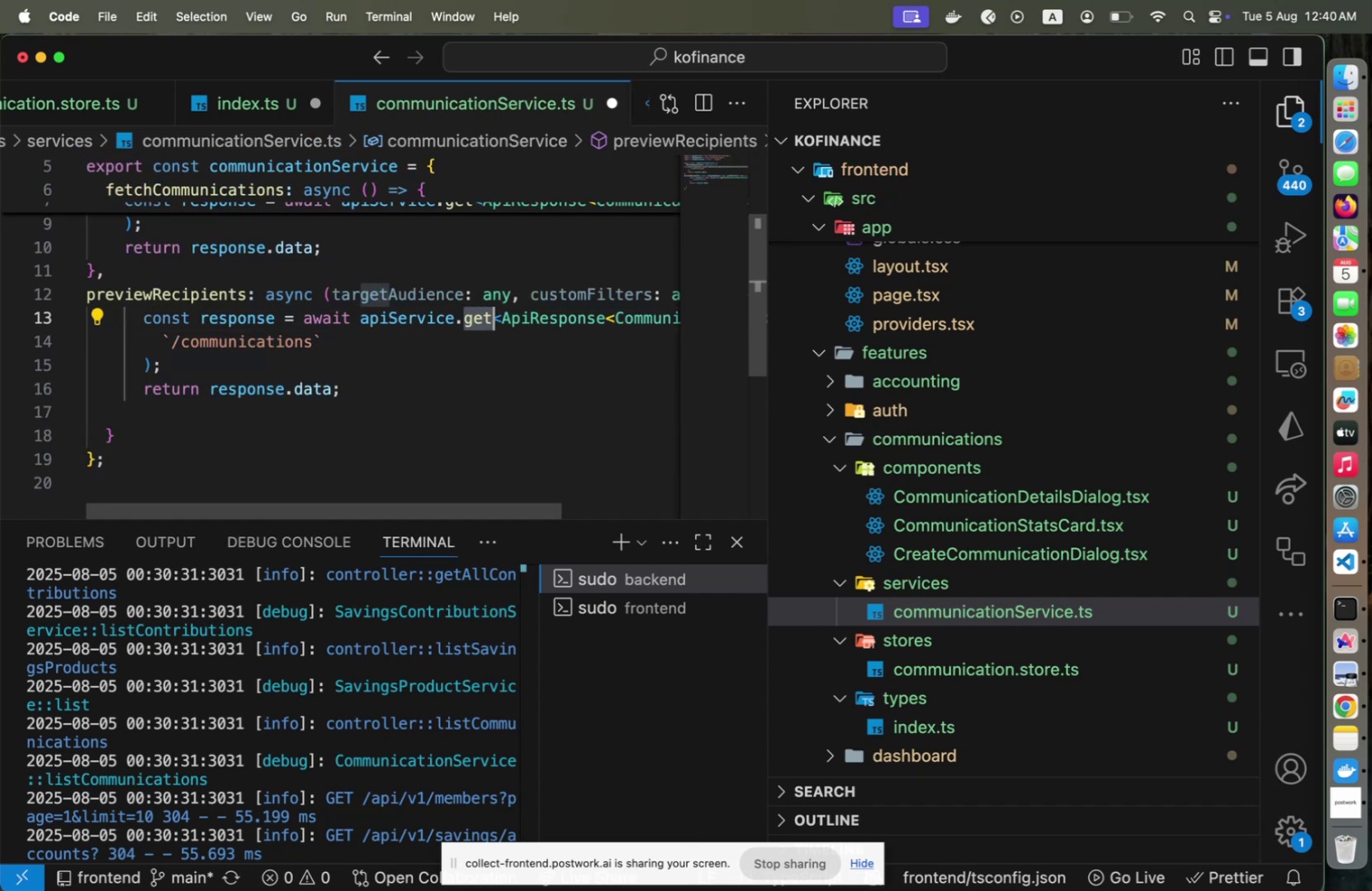 
type(post)
 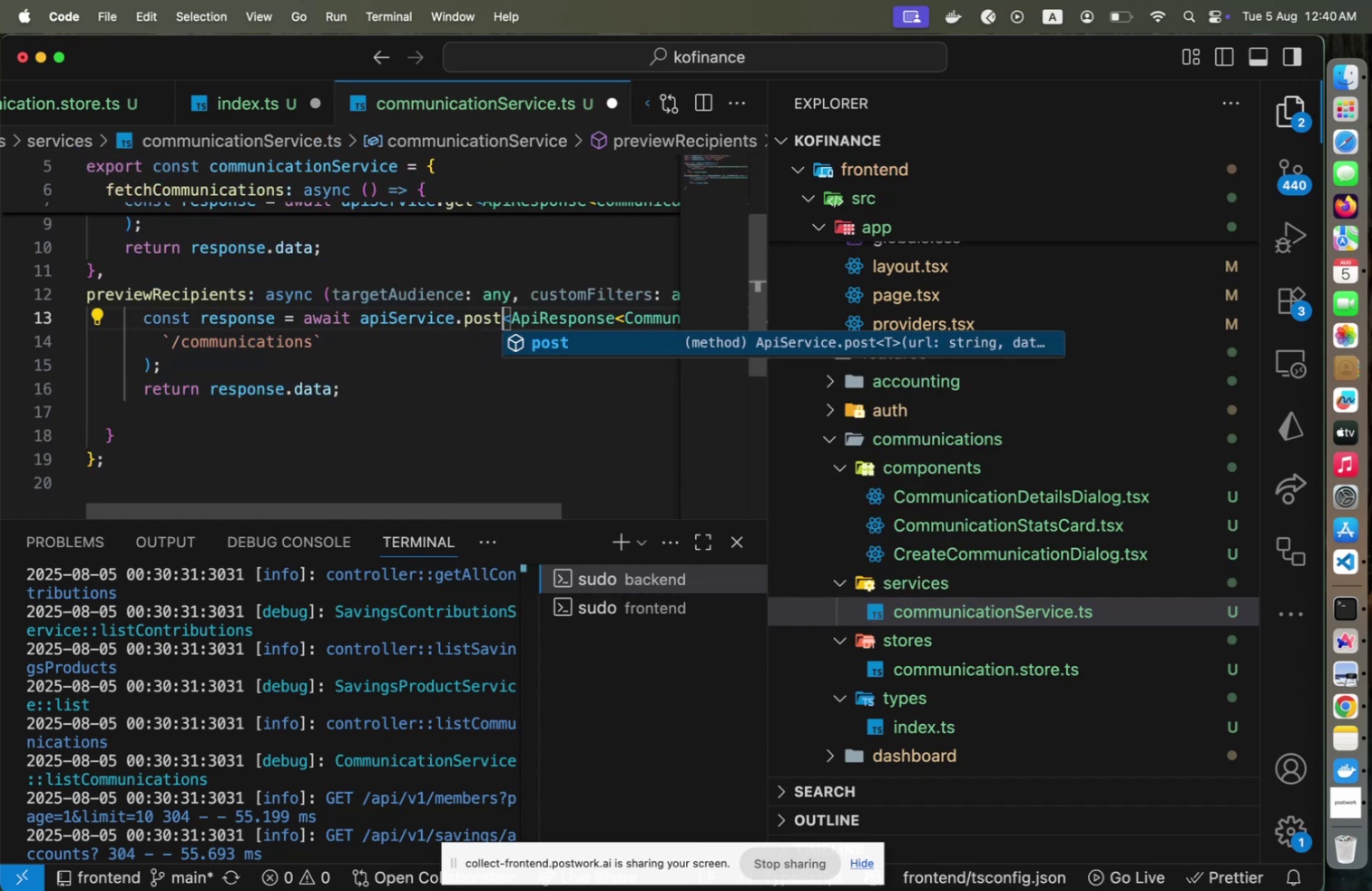 
key(ArrowRight)
 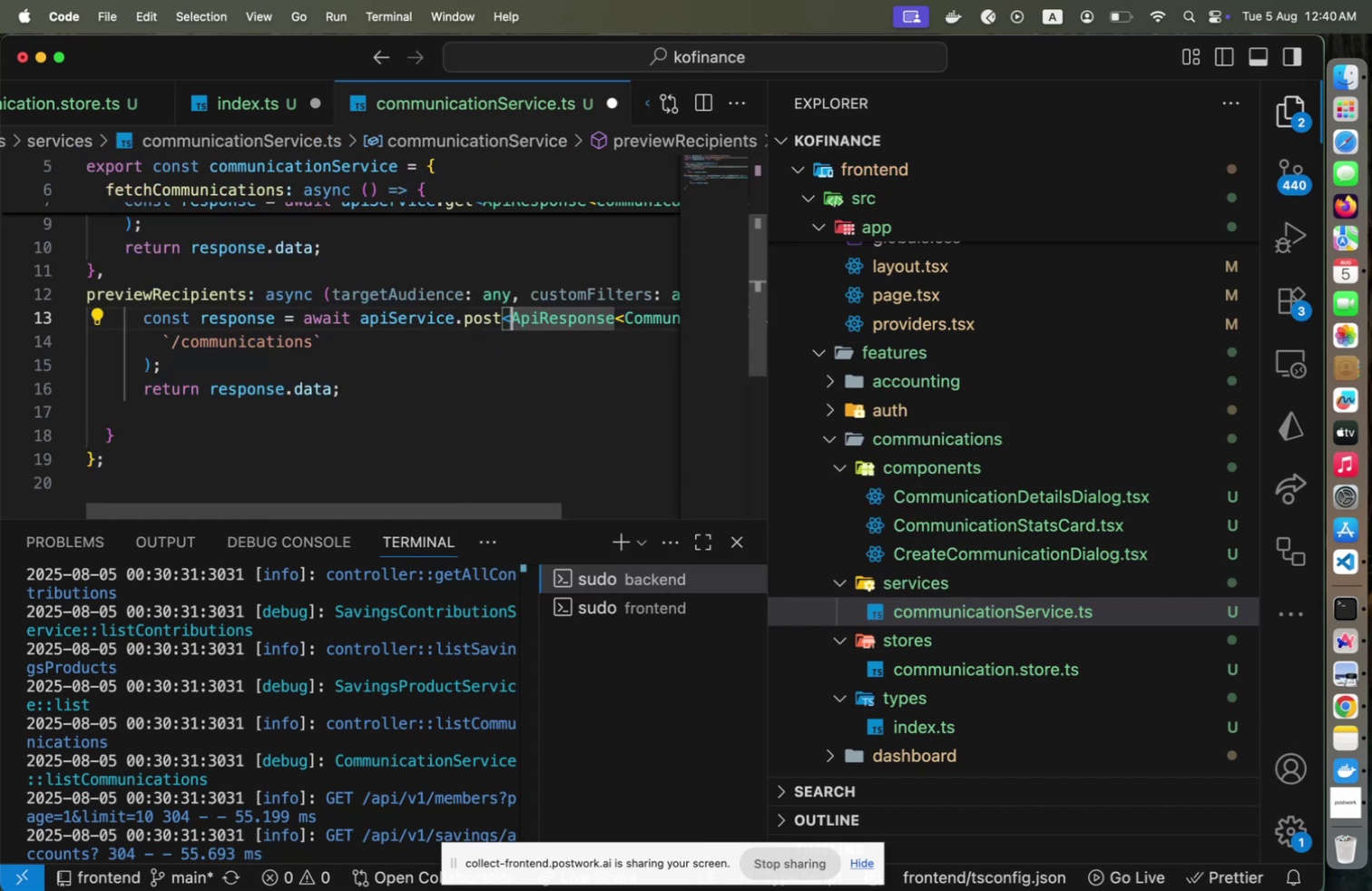 
key(ArrowDown)
 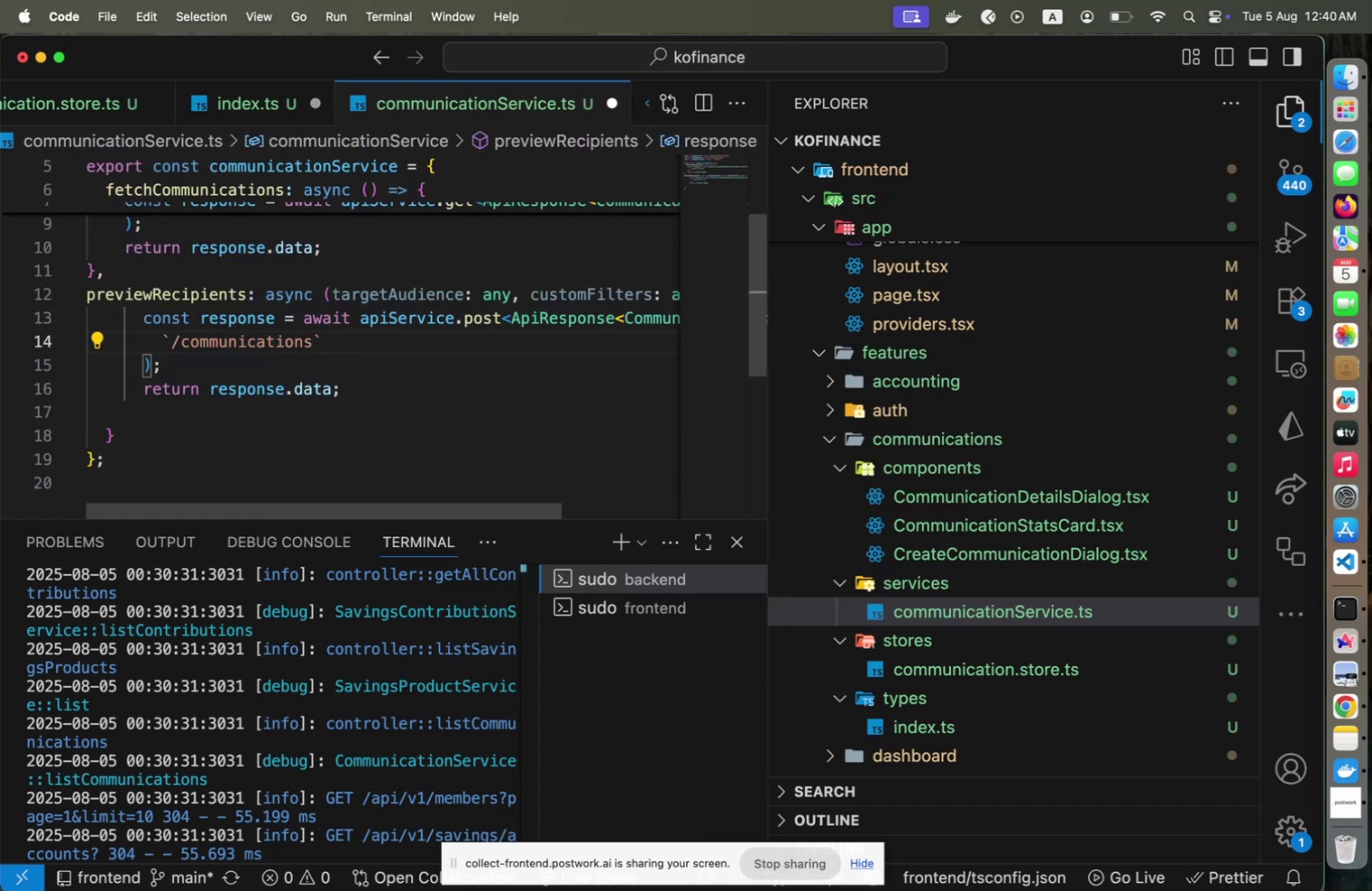 
key(Comma)
 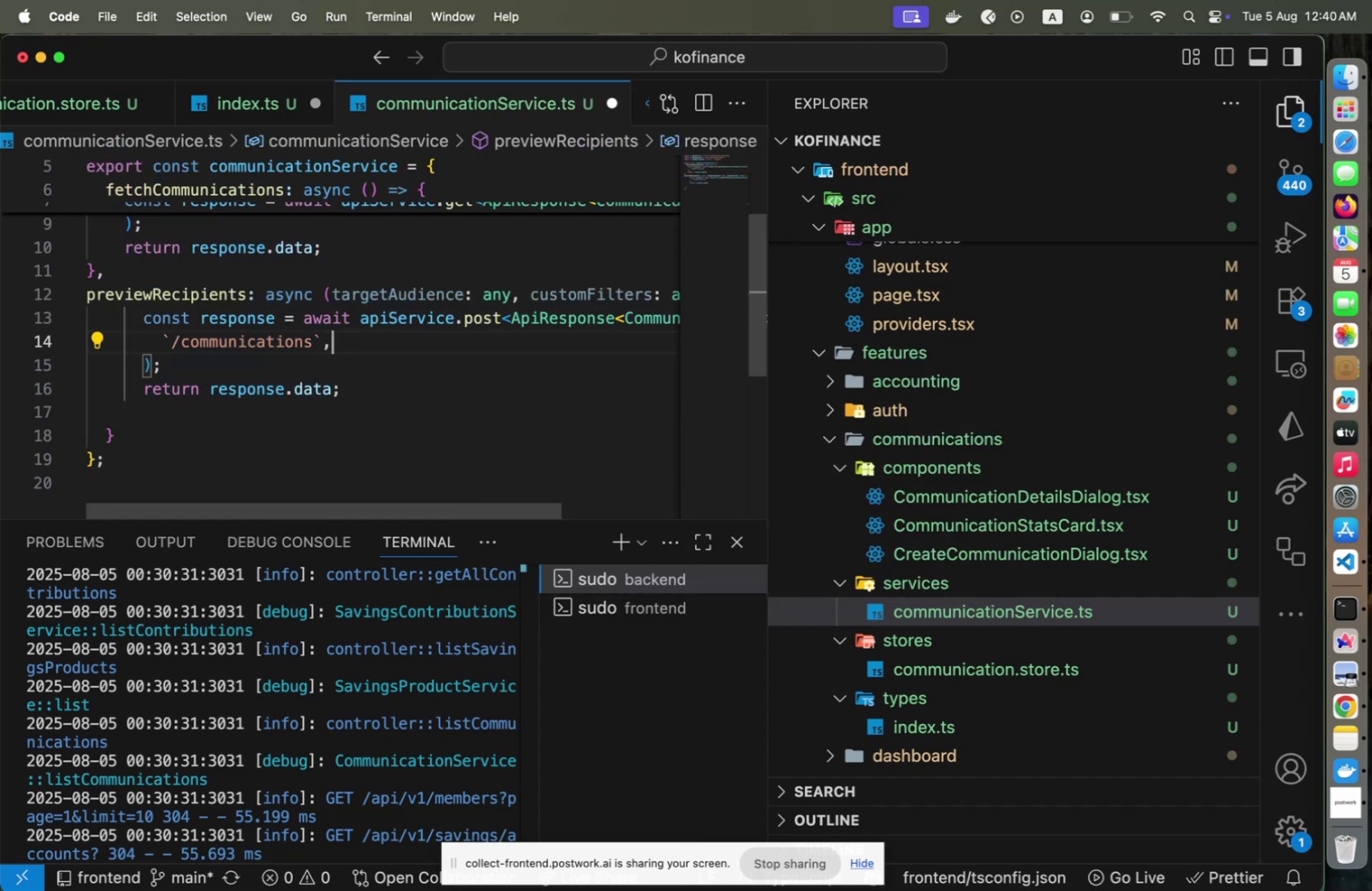 
key(Space)
 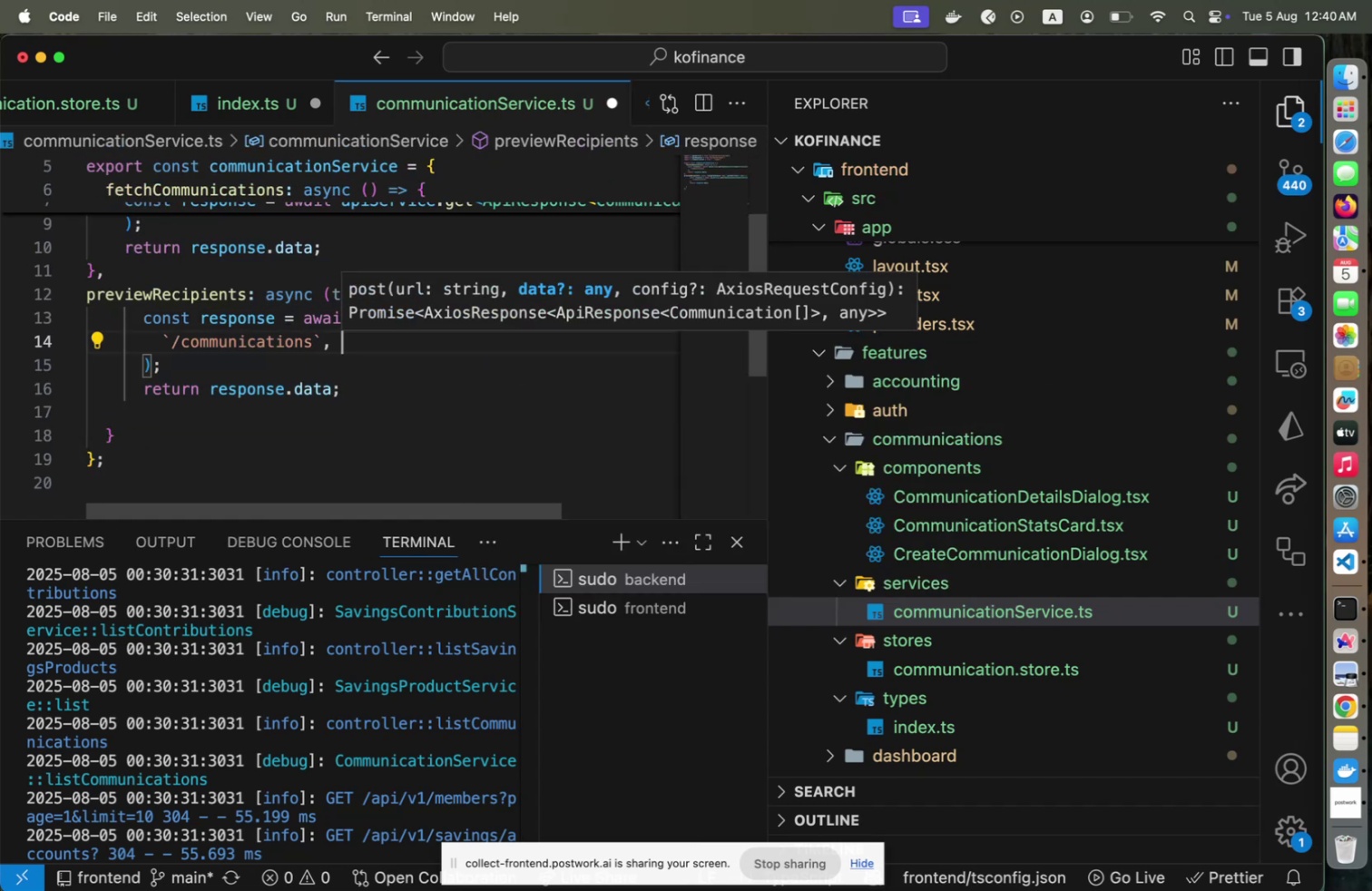 
key(Shift+ShiftLeft)
 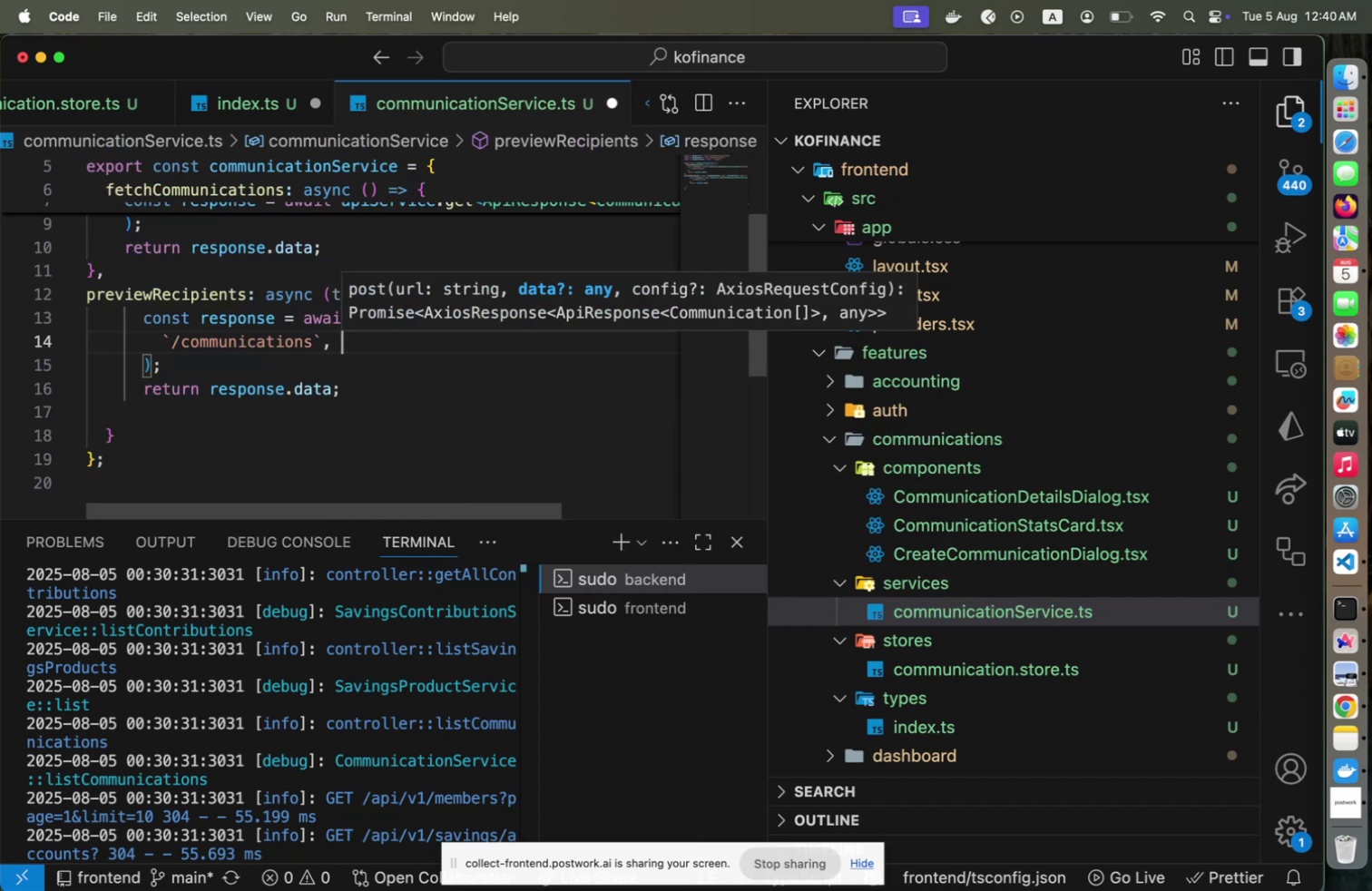 
key(Shift+BracketLeft)
 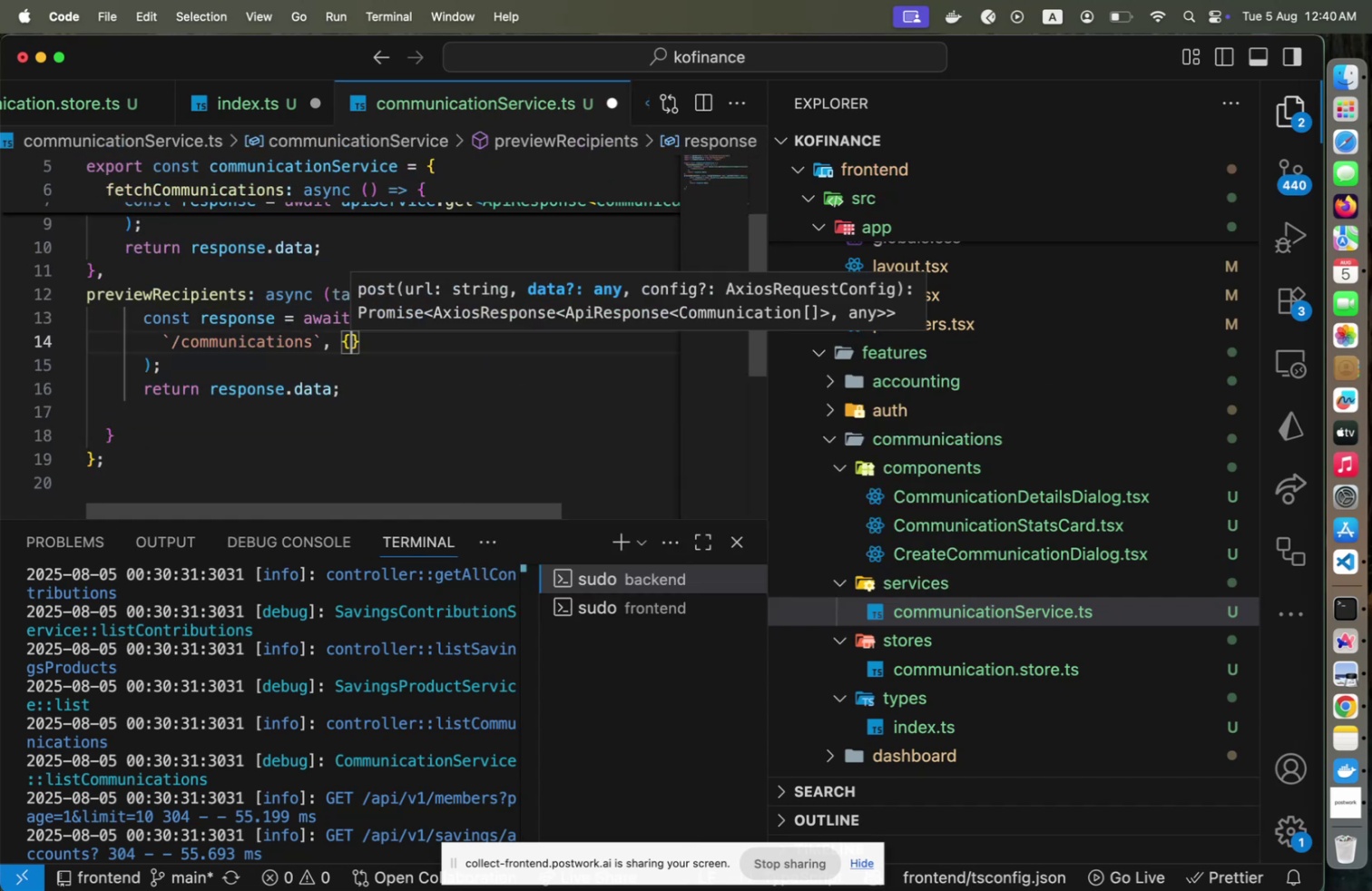 
key(Enter)
 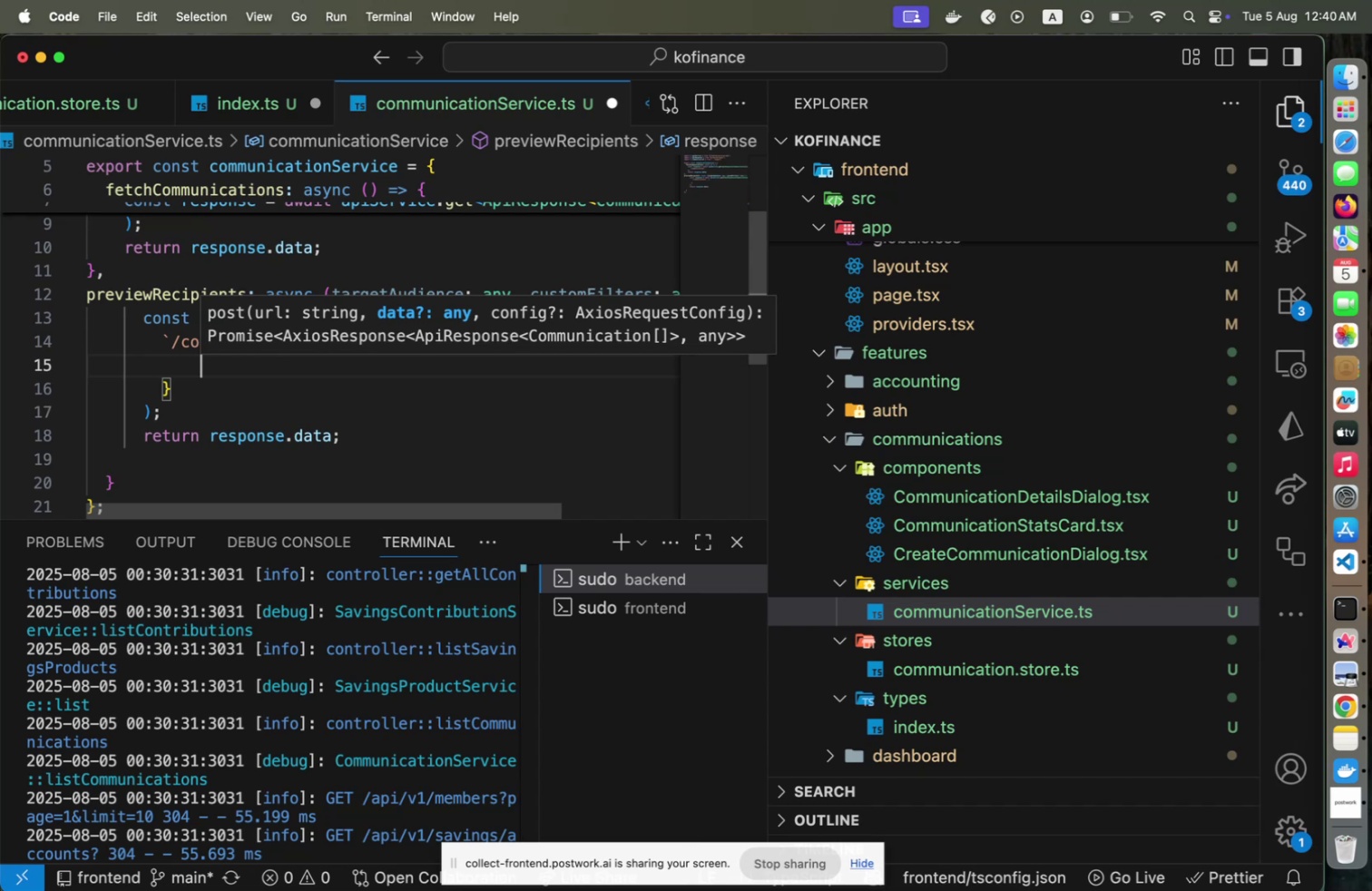 
type(ta)
 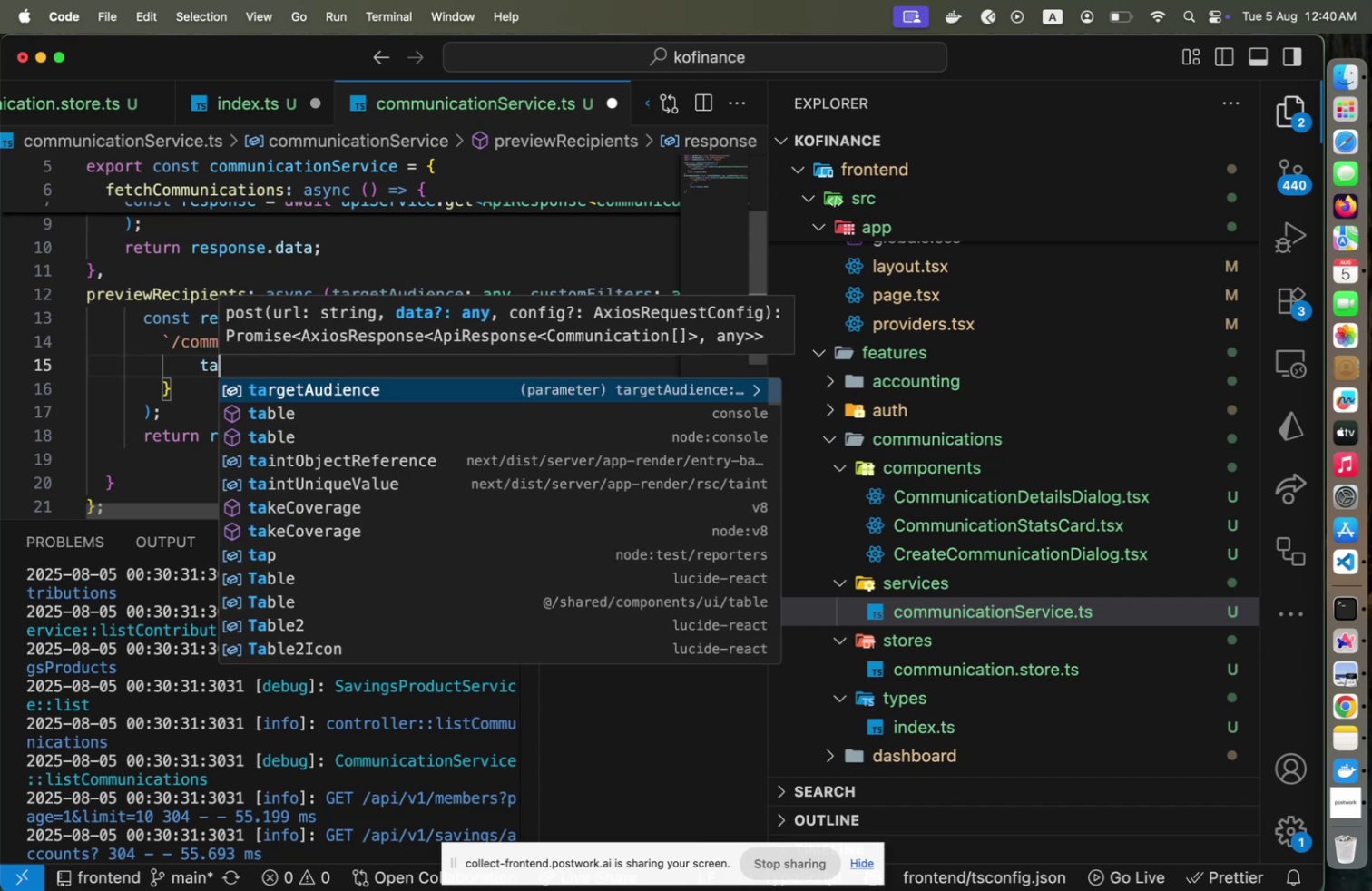 
key(Enter)
 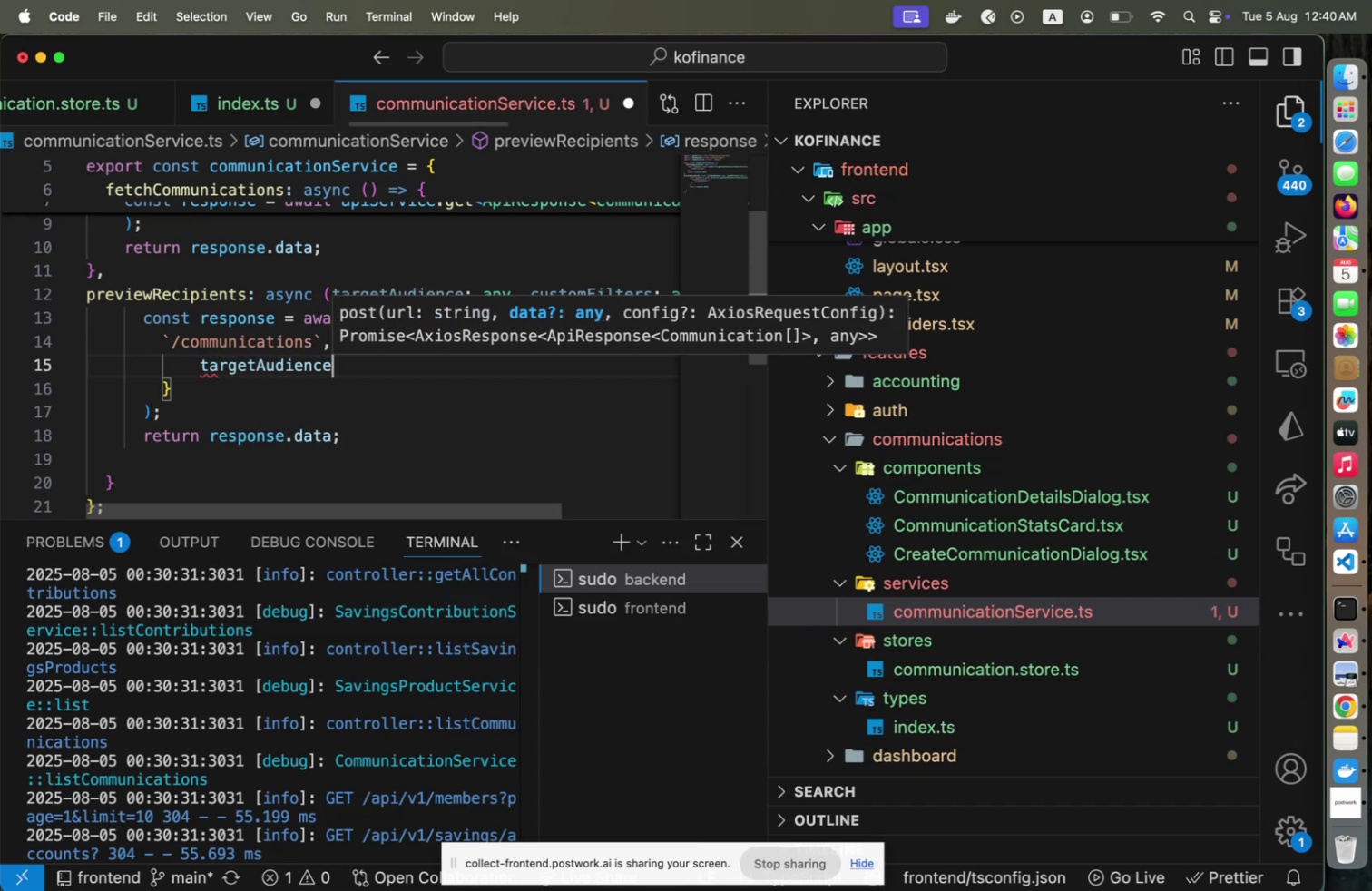 
key(Comma)
 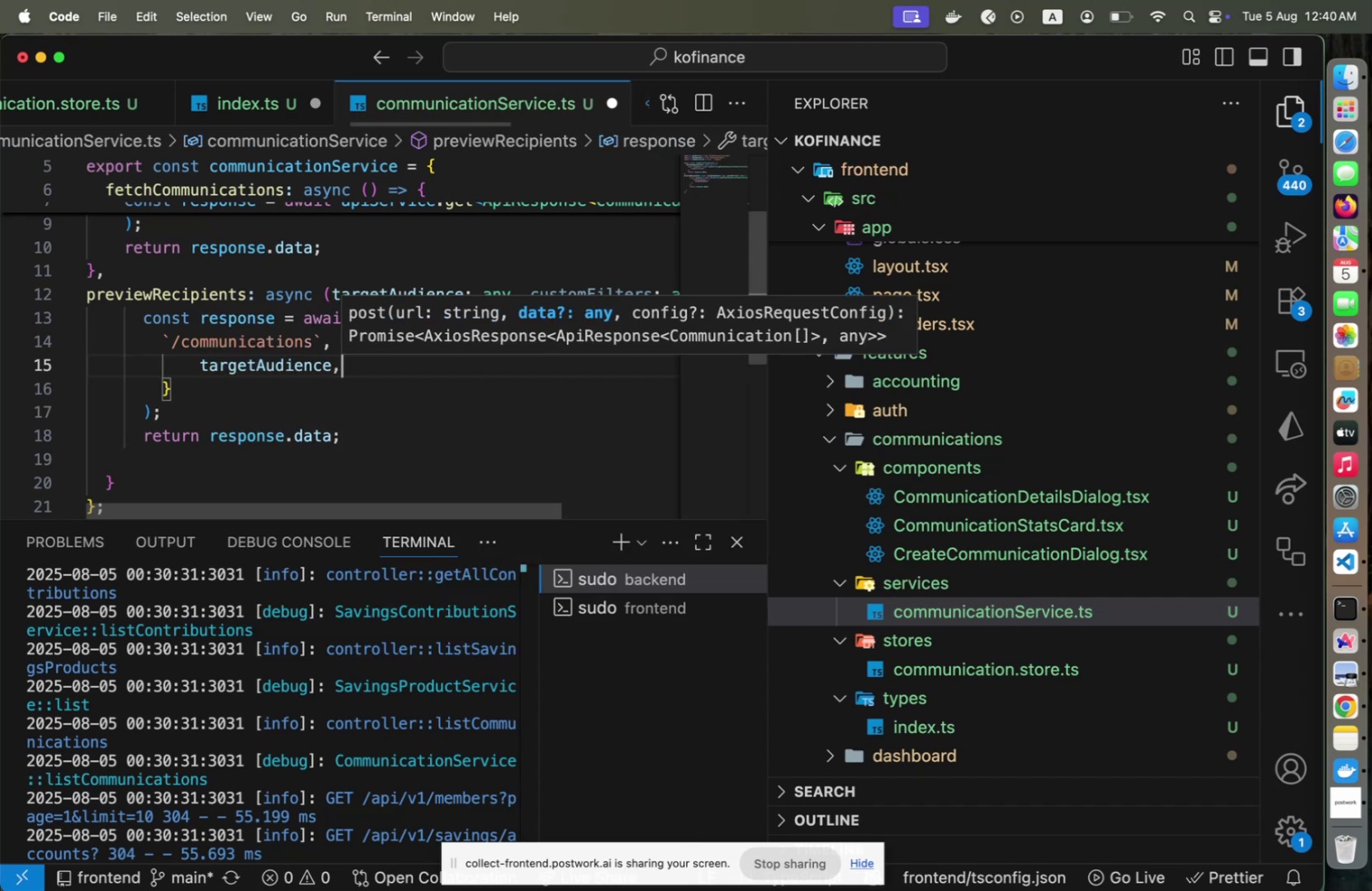 
key(Enter)
 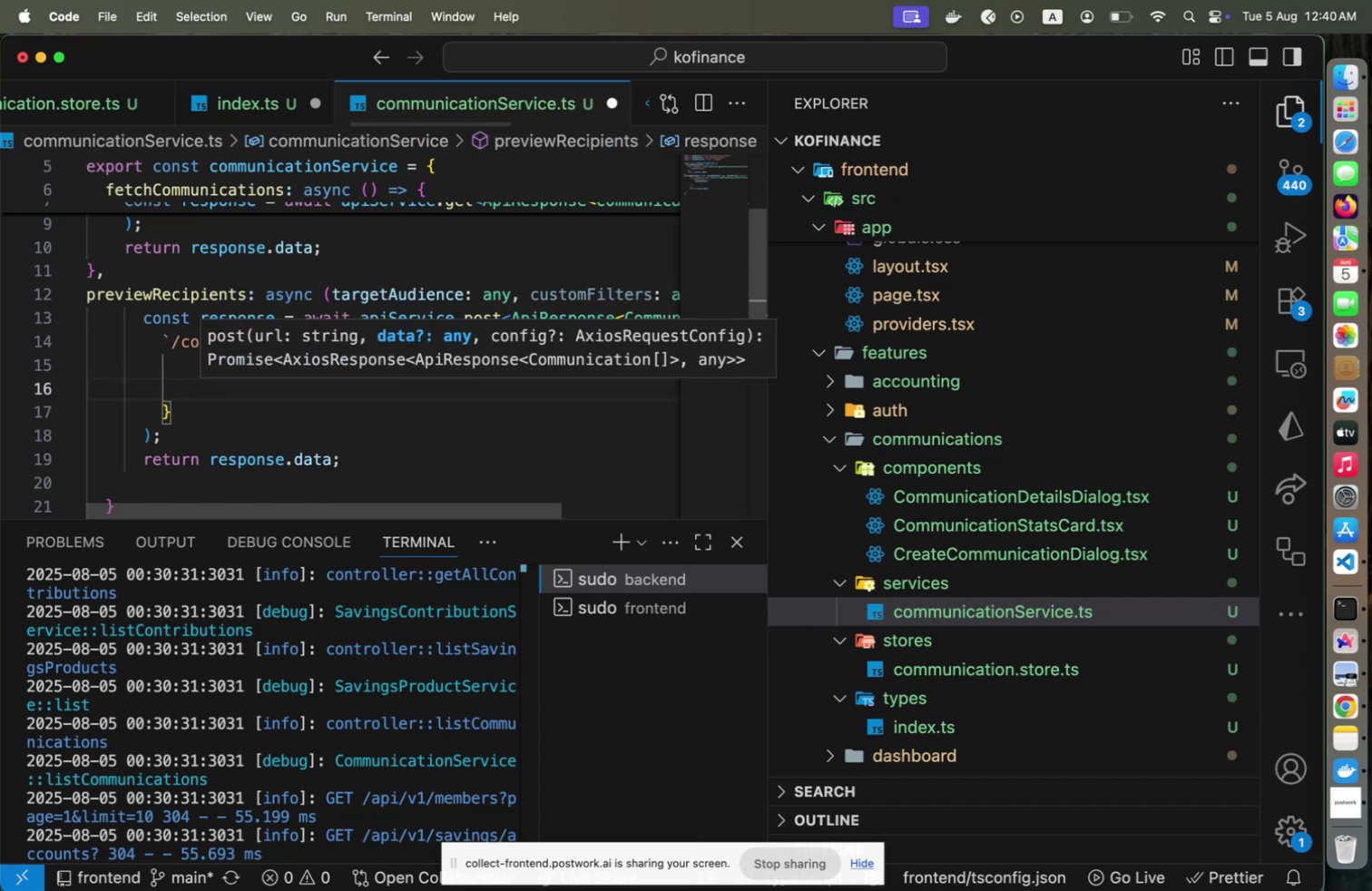 
type(cus)
 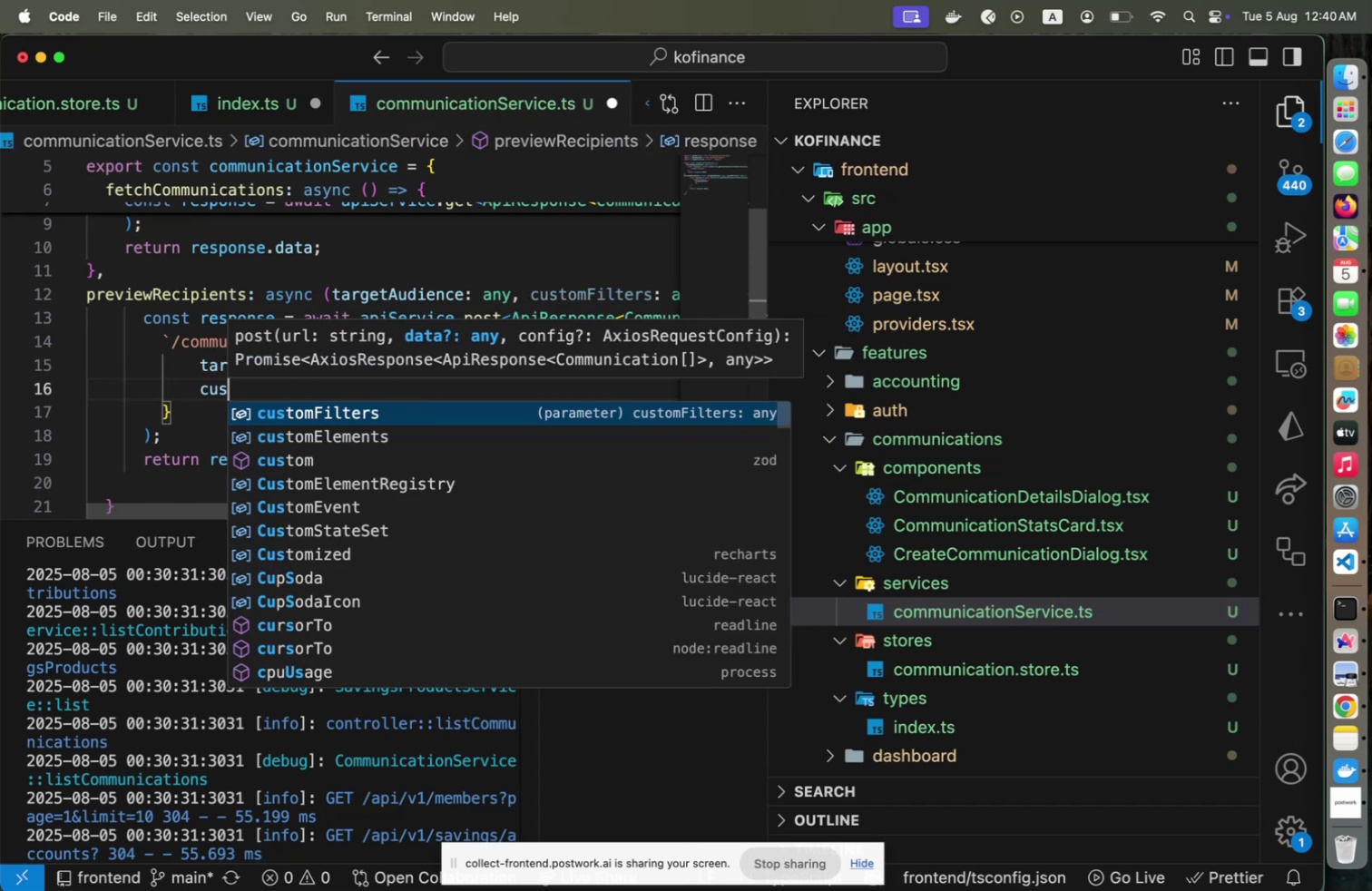 
key(Enter)
 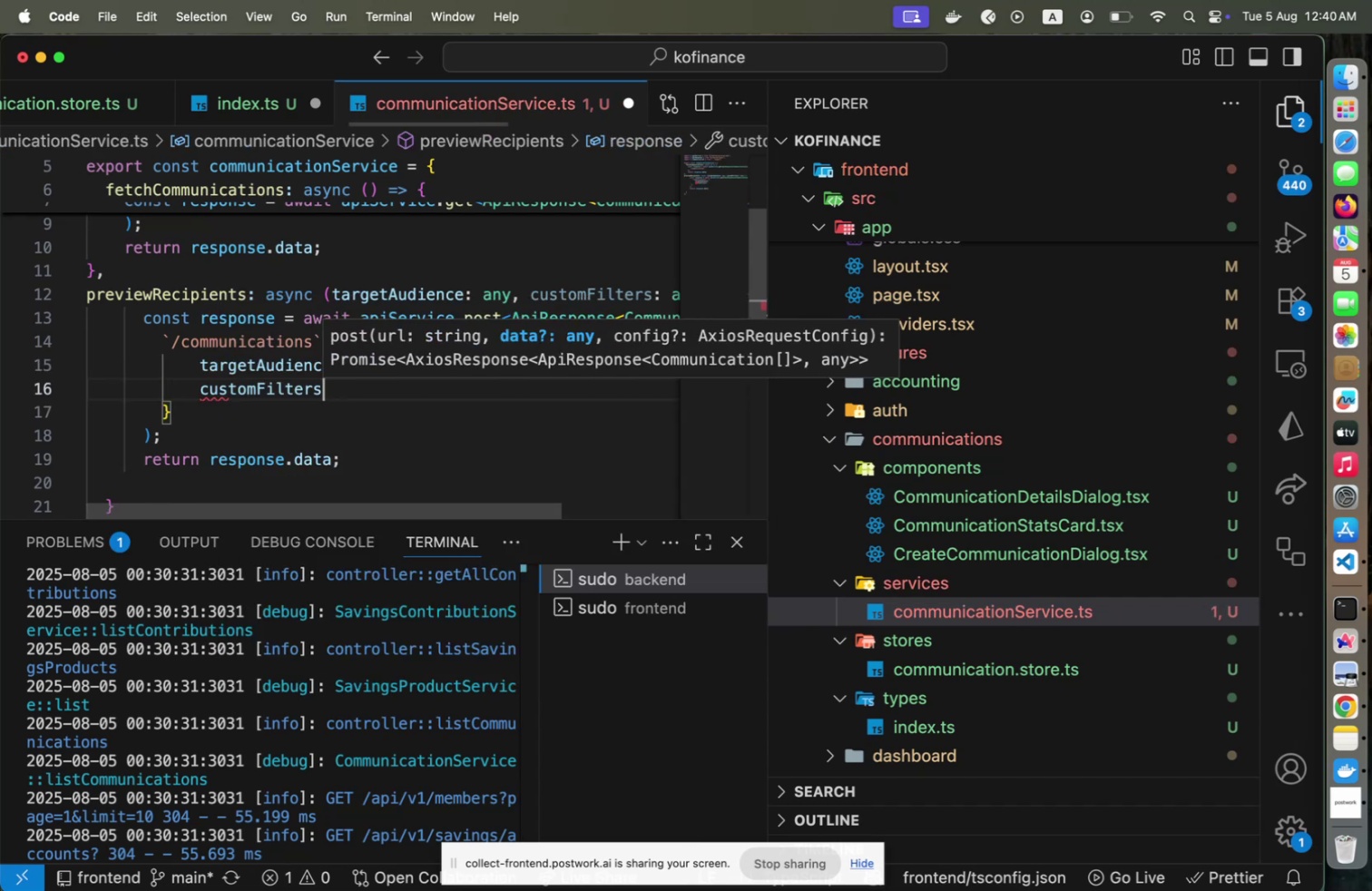 
key(Escape)
 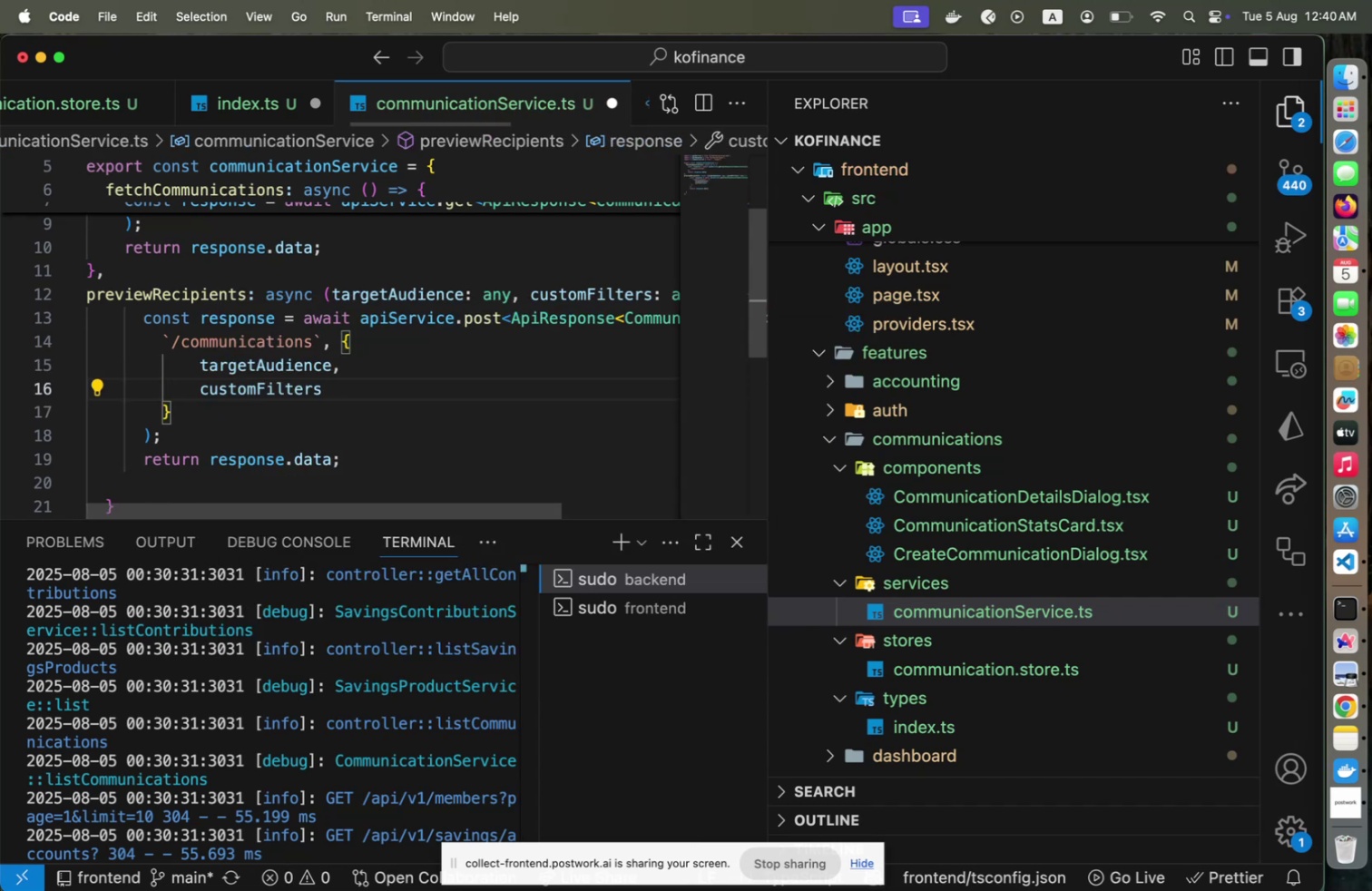 
key(ArrowUp)
 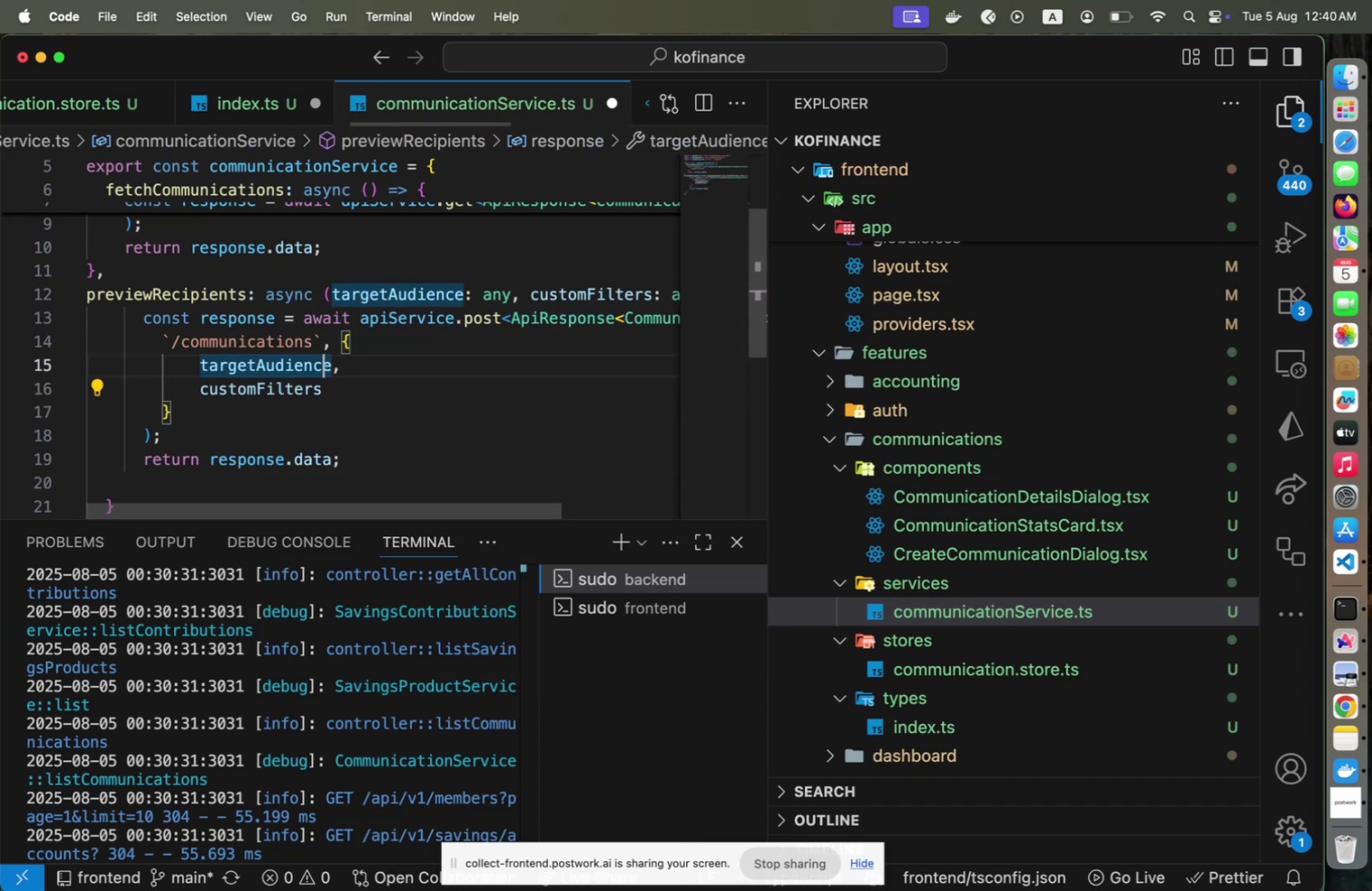 
key(ArrowUp)
 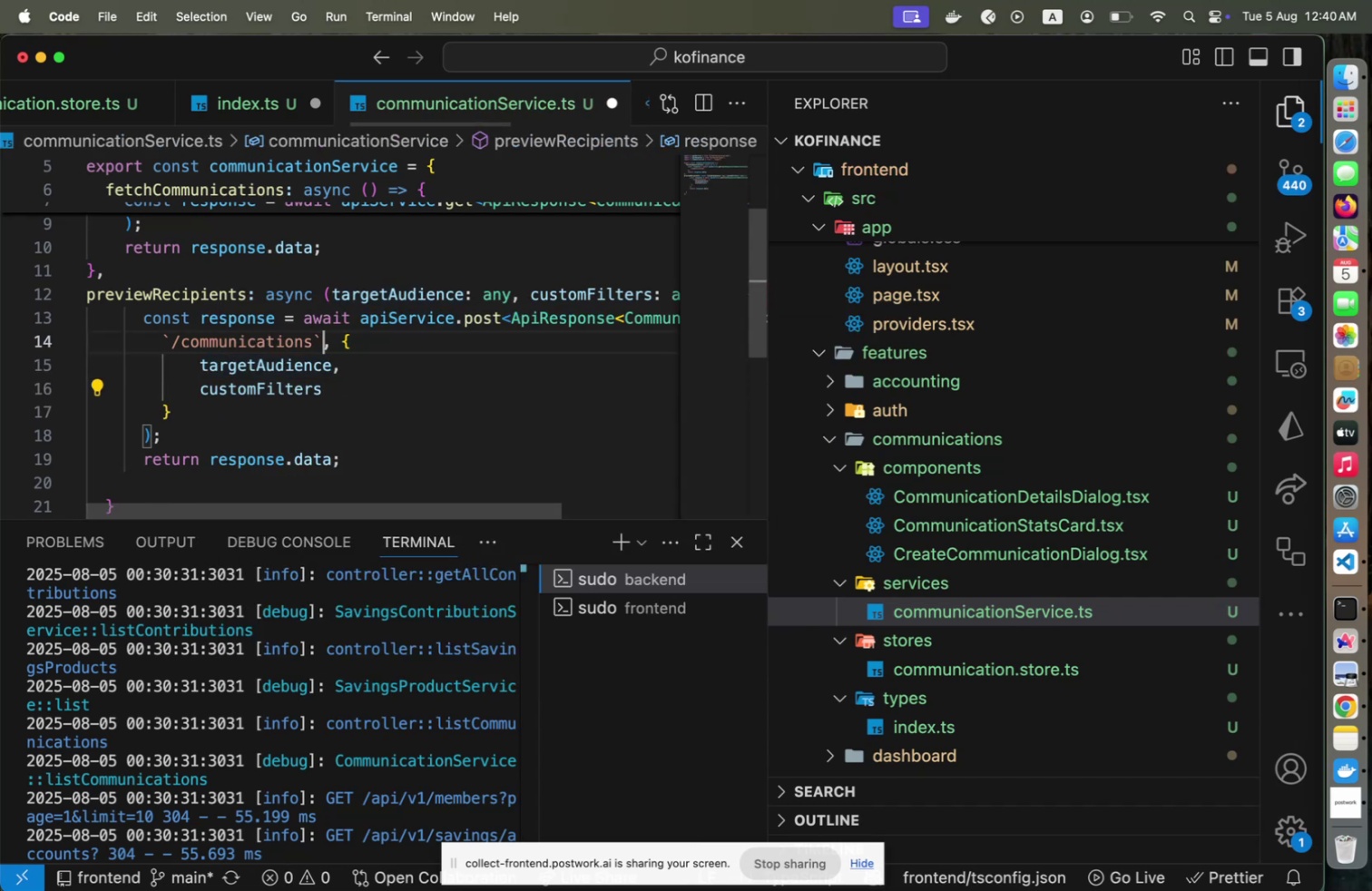 
key(ArrowUp)
 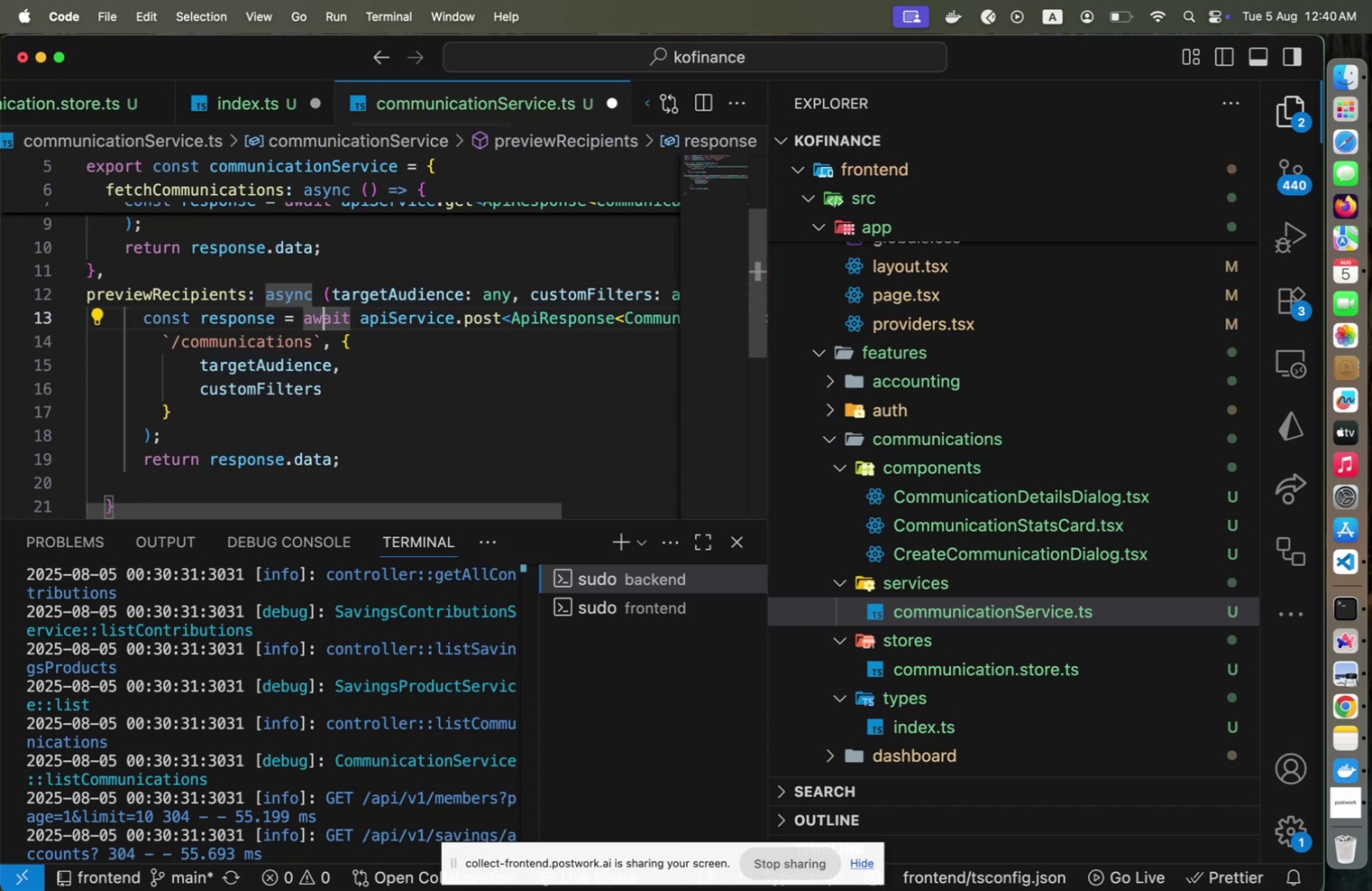 
key(ArrowDown)
 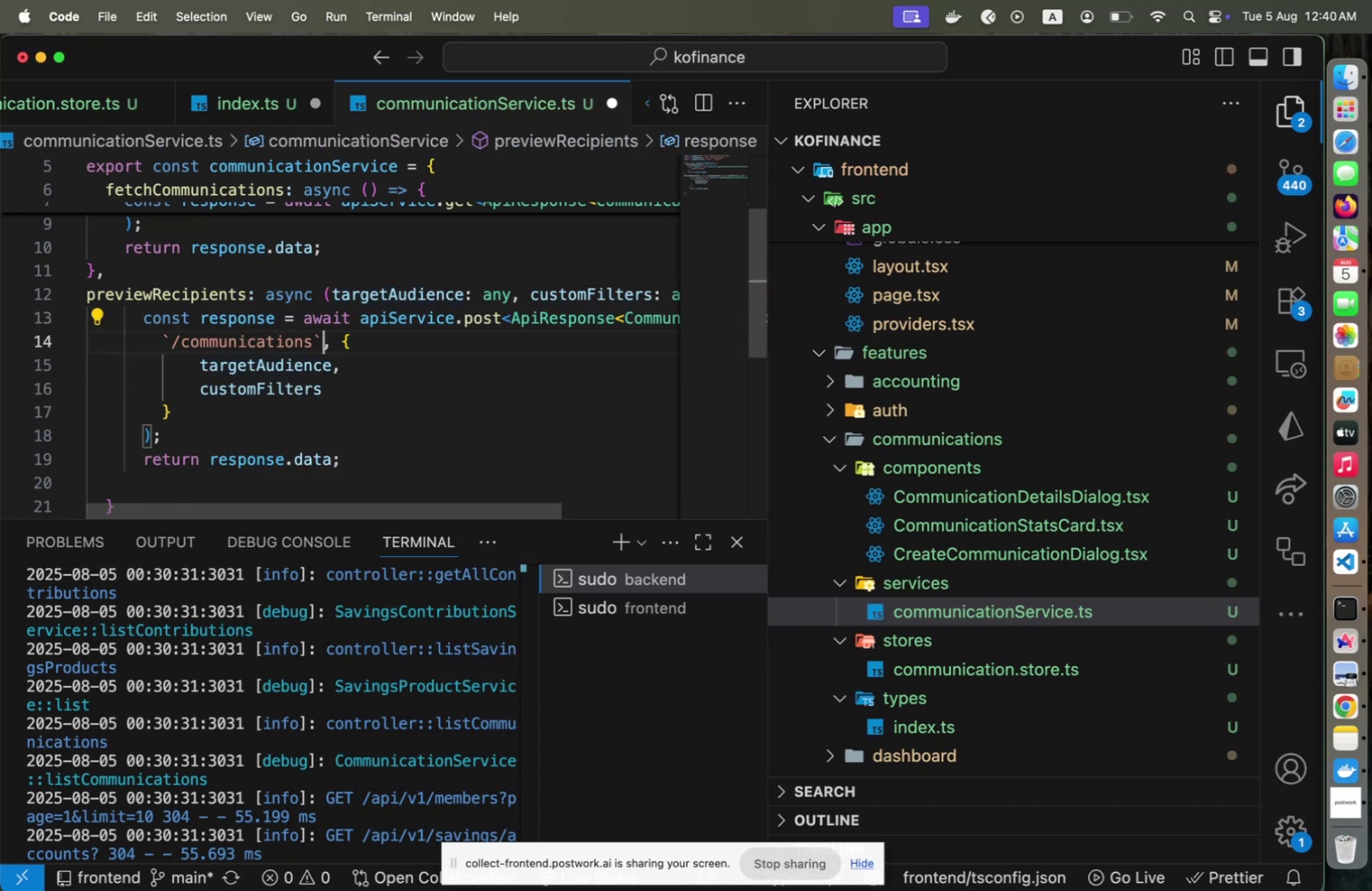 
key(ArrowDown)
 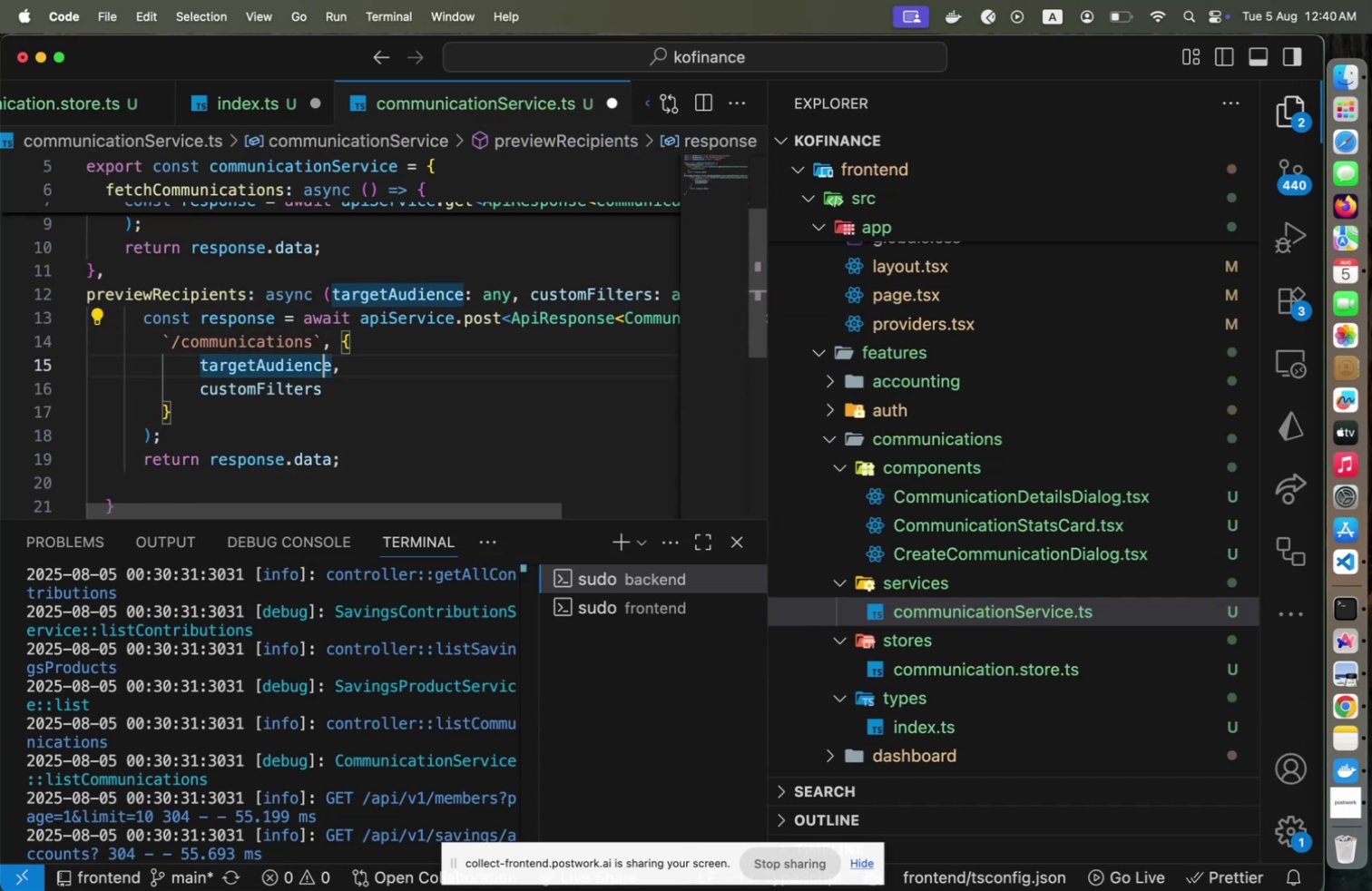 
key(ArrowDown)
 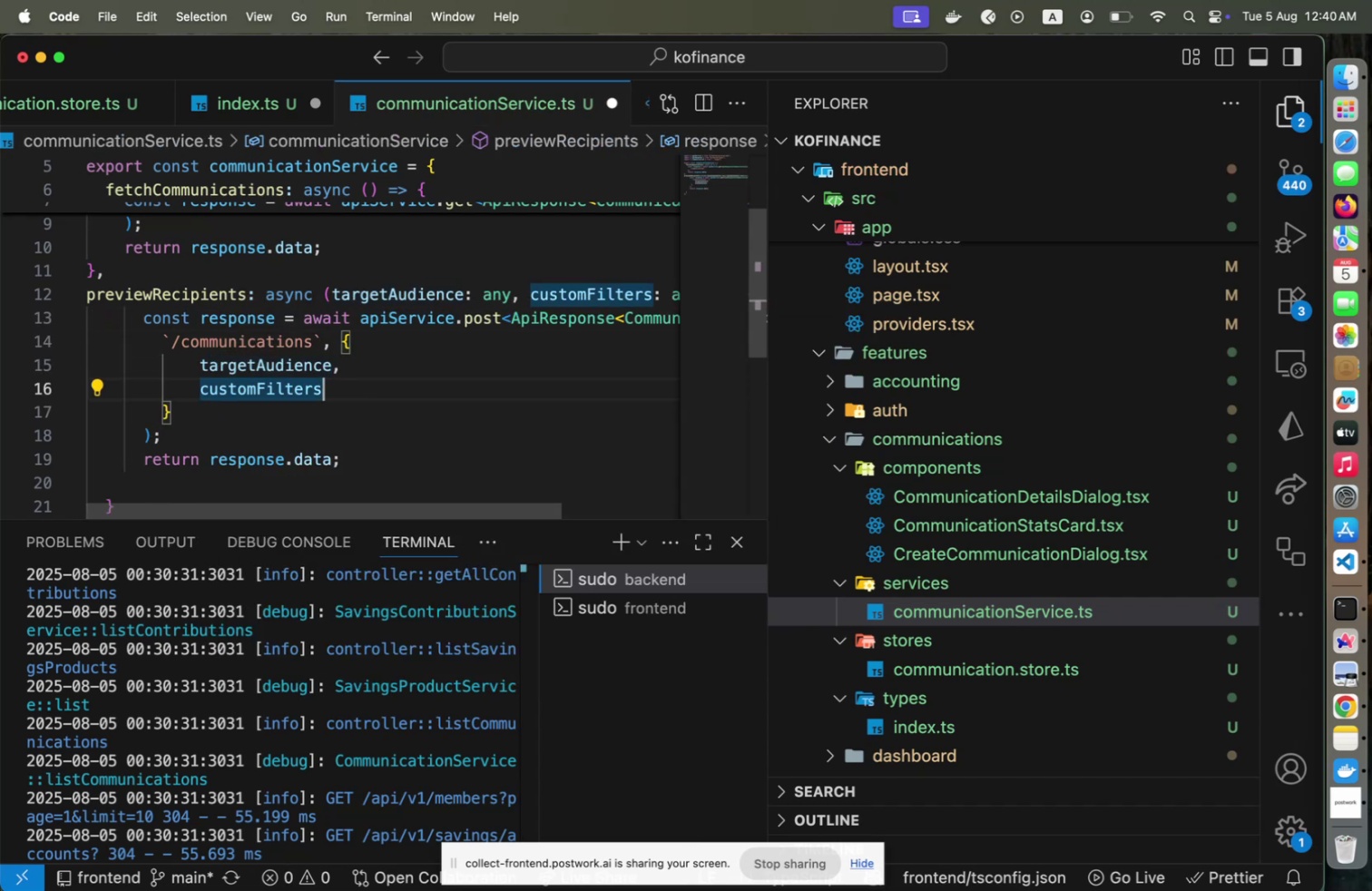 
key(ArrowUp)
 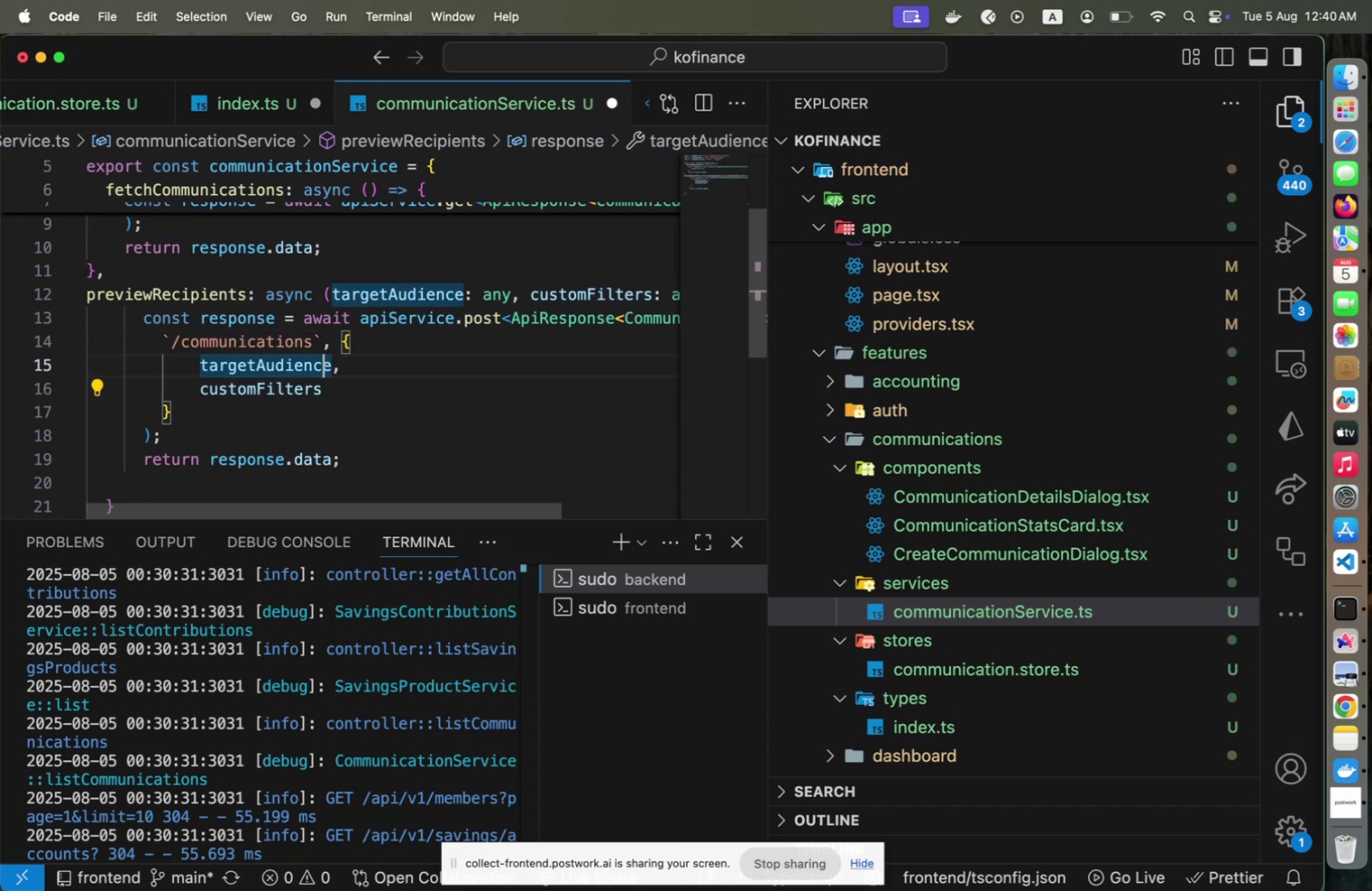 
key(ArrowUp)
 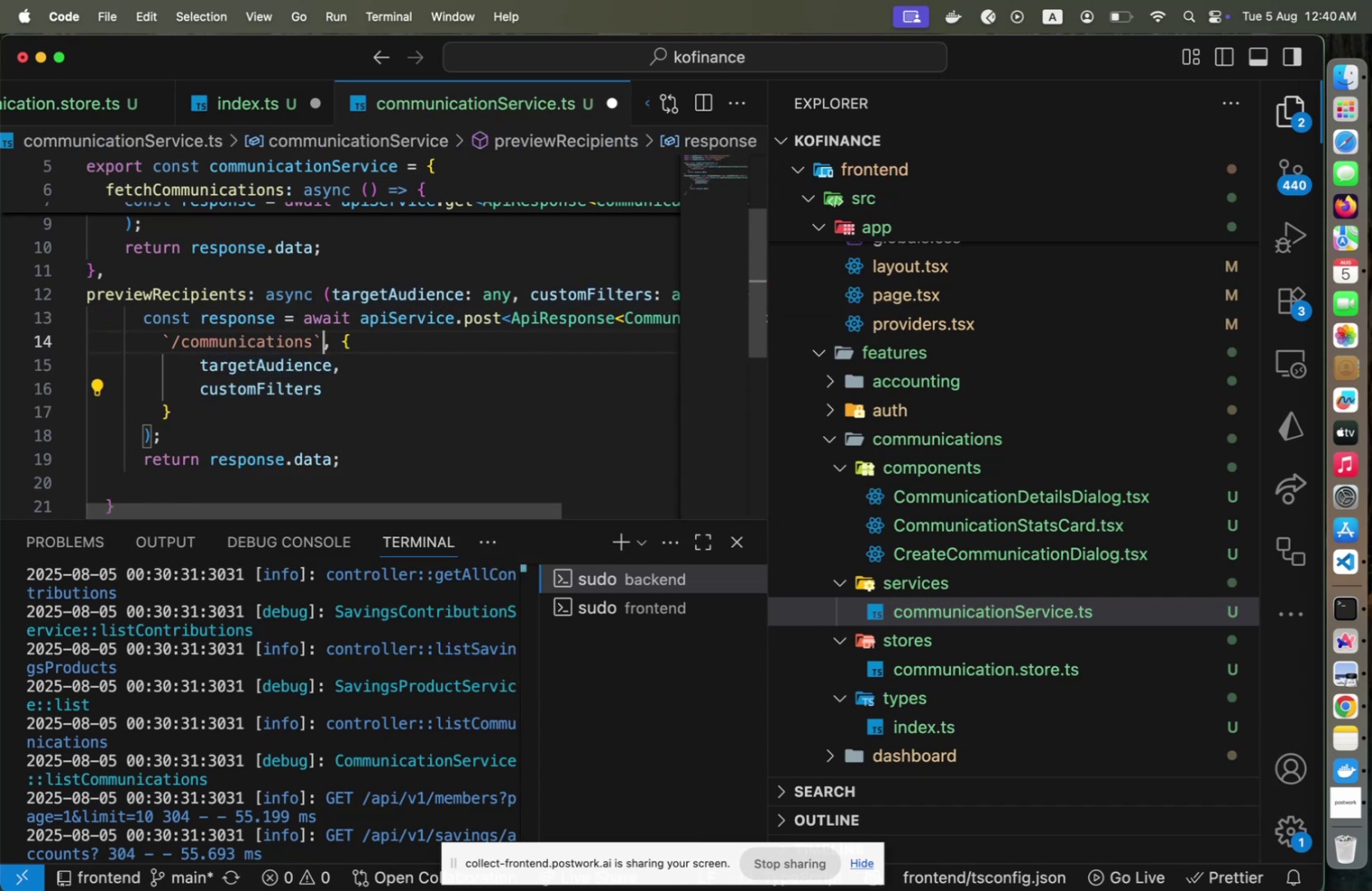 
key(ArrowLeft)
 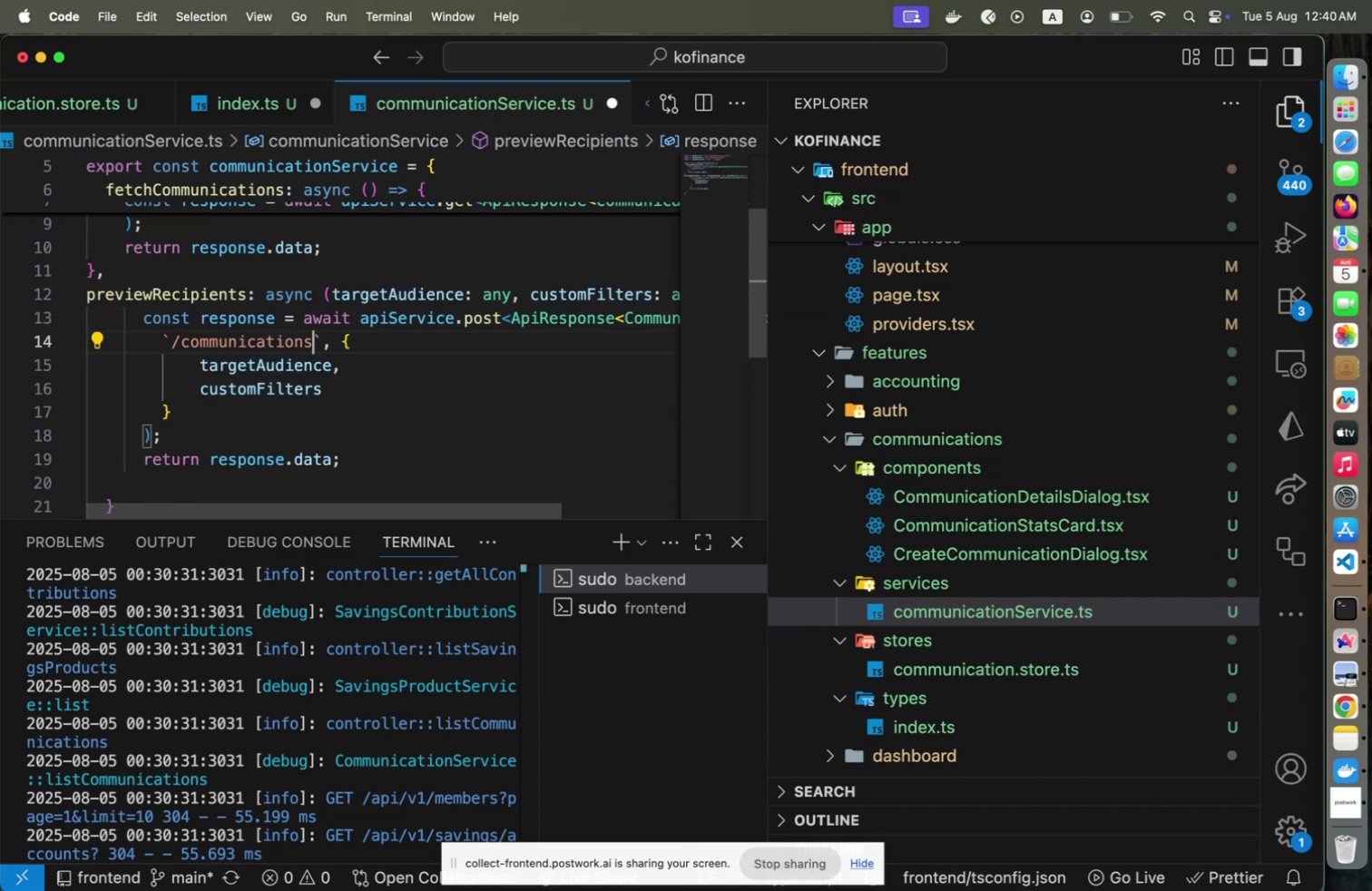 
type(/preview-recipitent)
key(Backspace)
key(Backspace)
key(Backspace)
key(Backspace)
type(ents)
 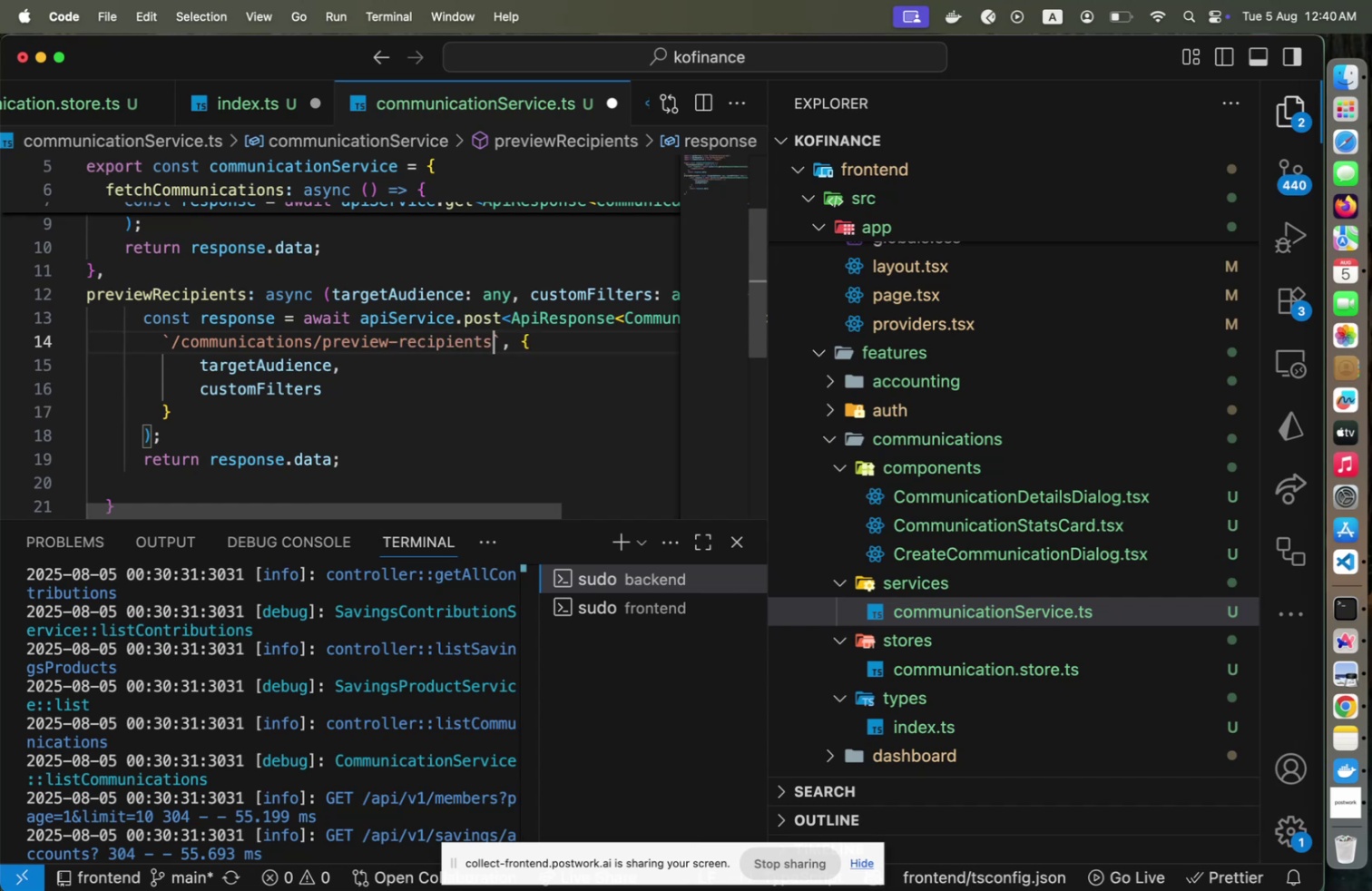 
key(ArrowRight)
 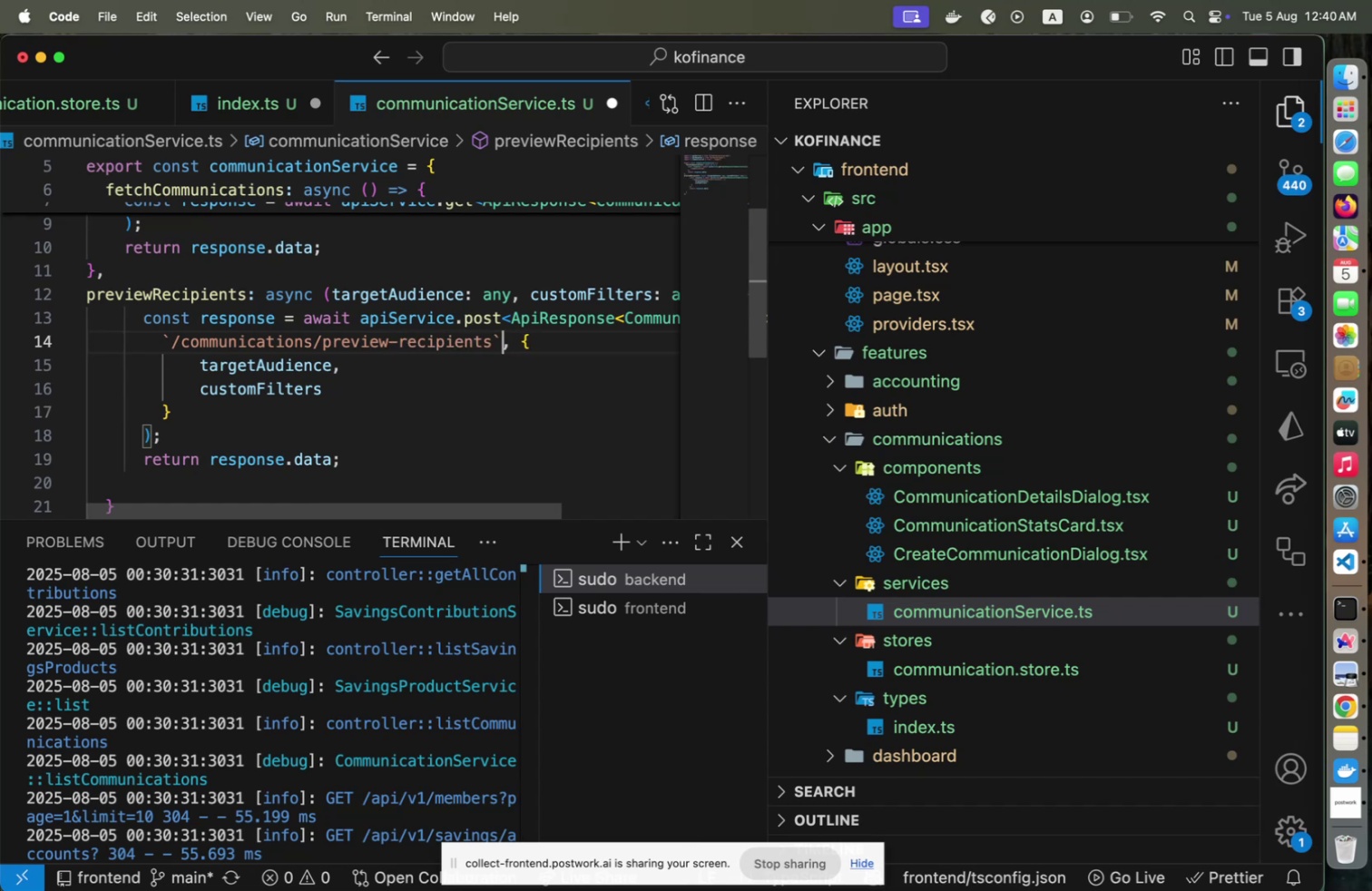 
key(ArrowUp)
 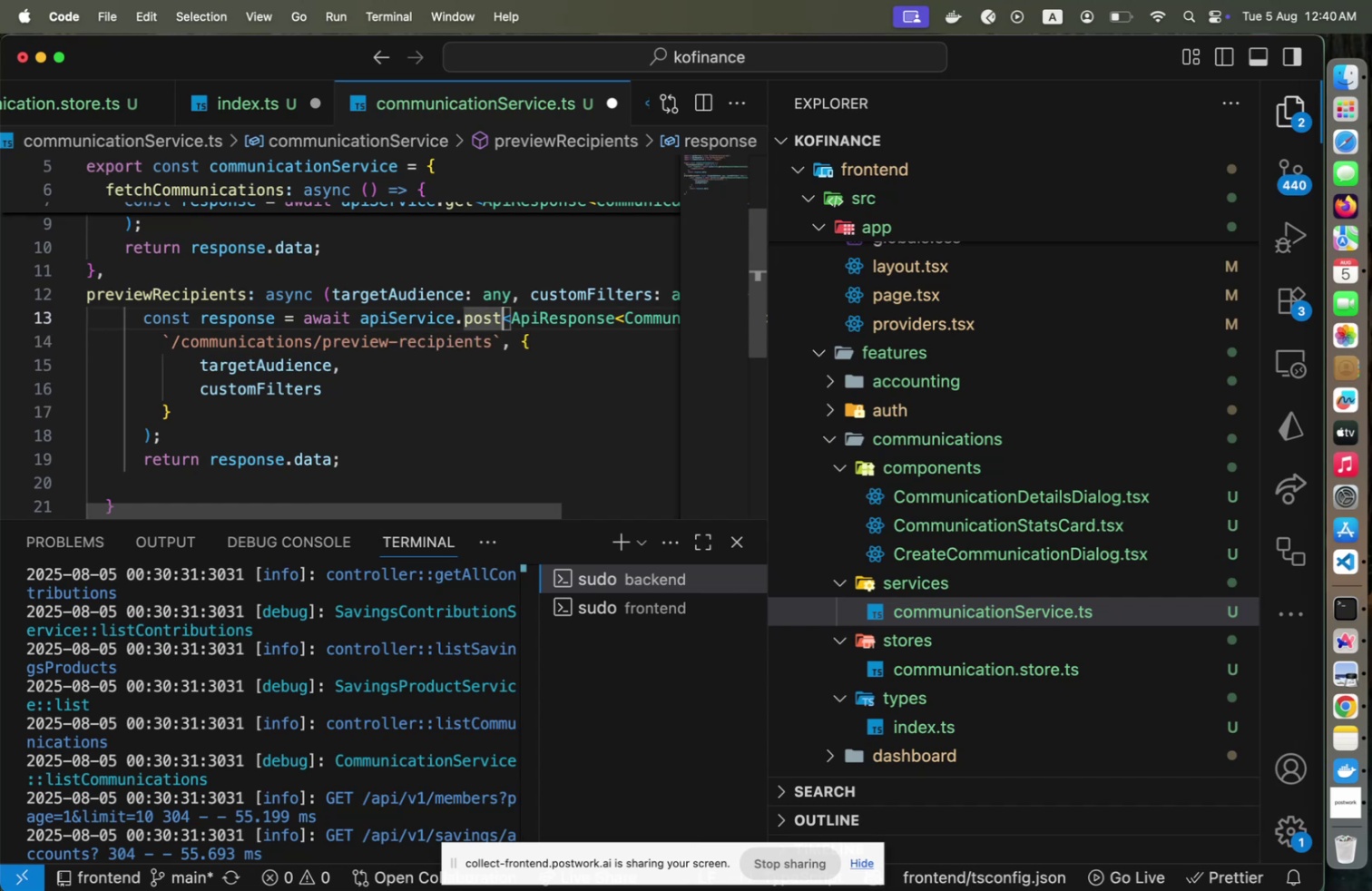 
key(ArrowDown)
 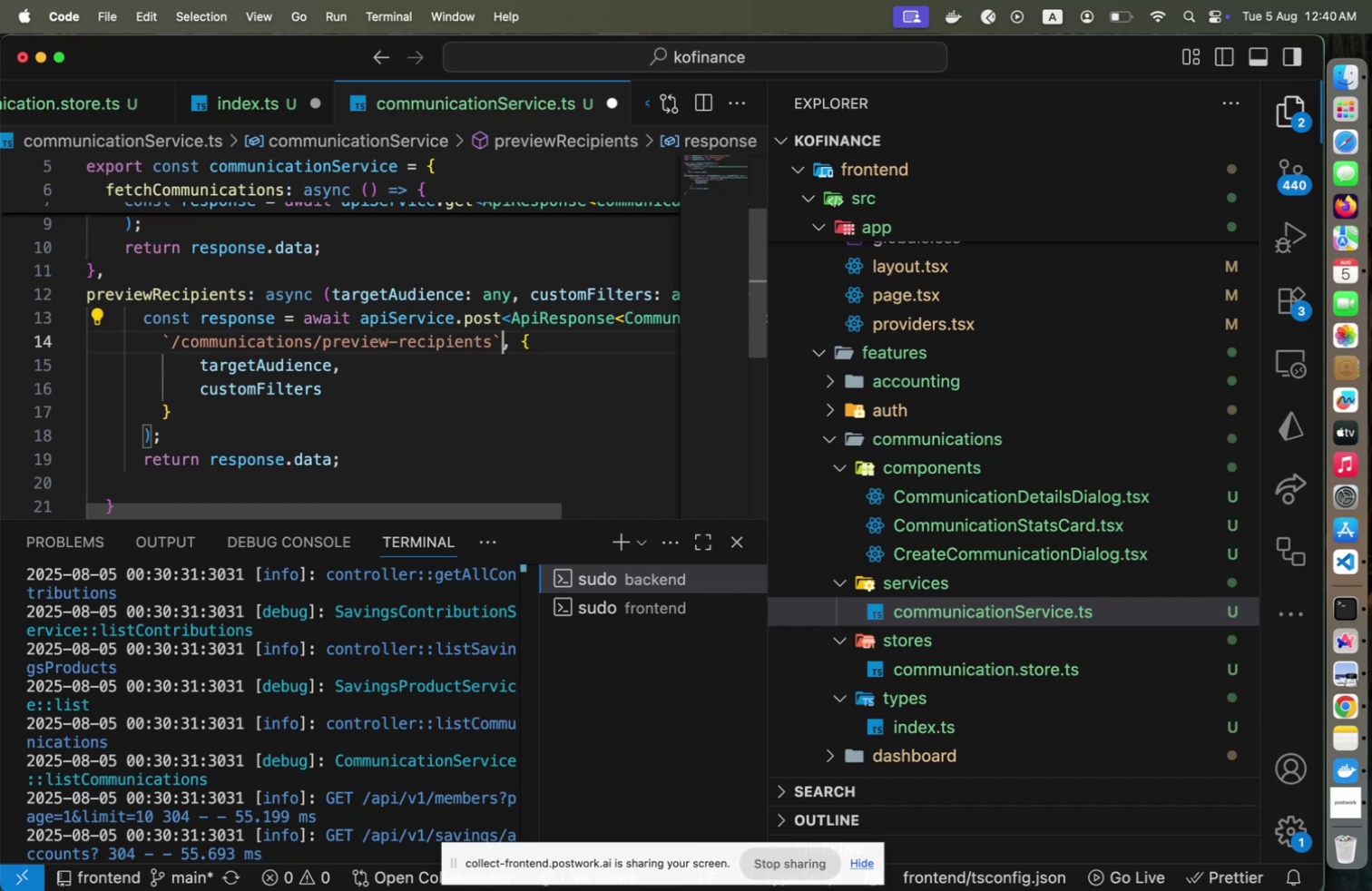 
key(ArrowDown)
 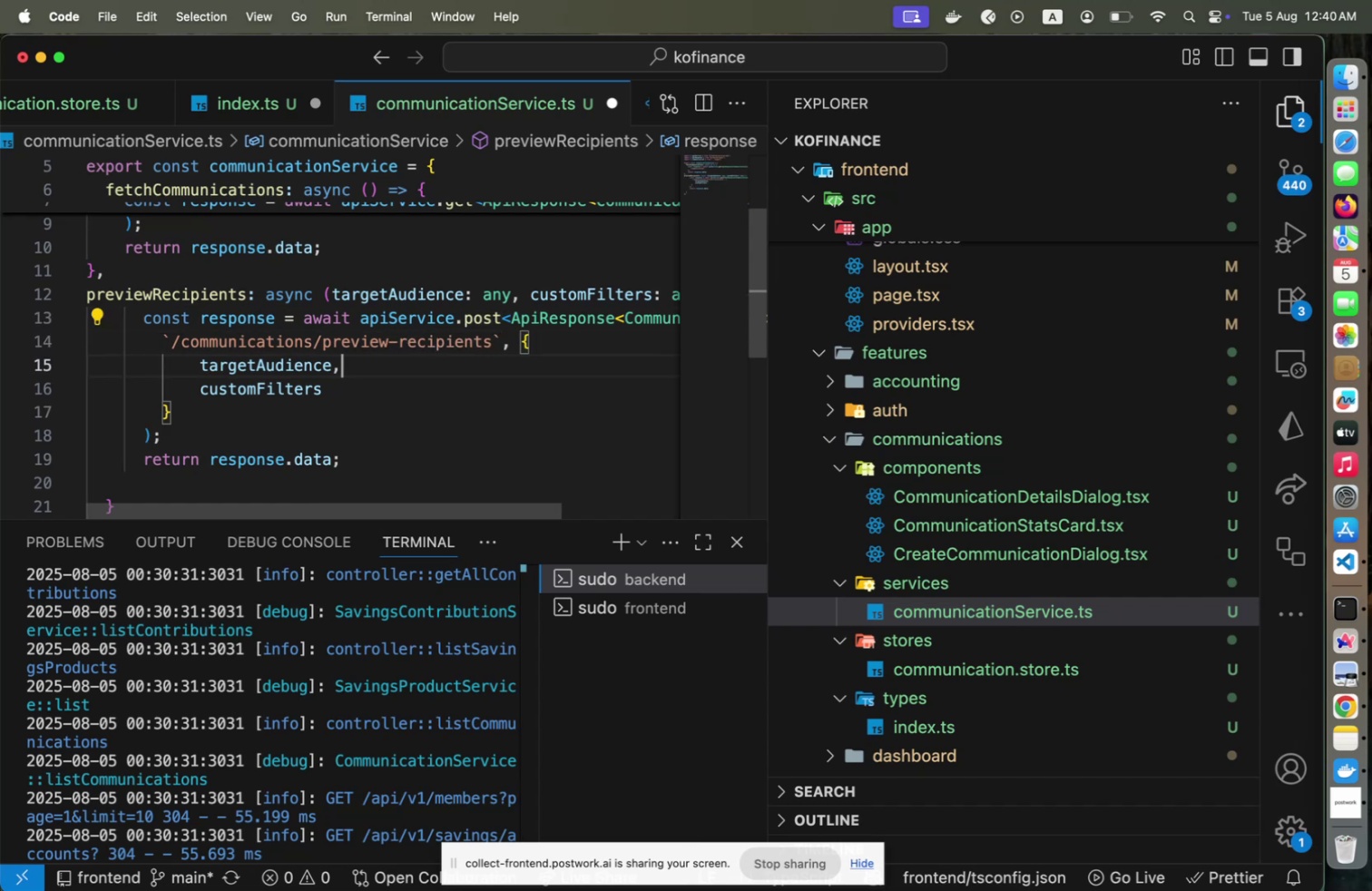 
key(ArrowDown)
 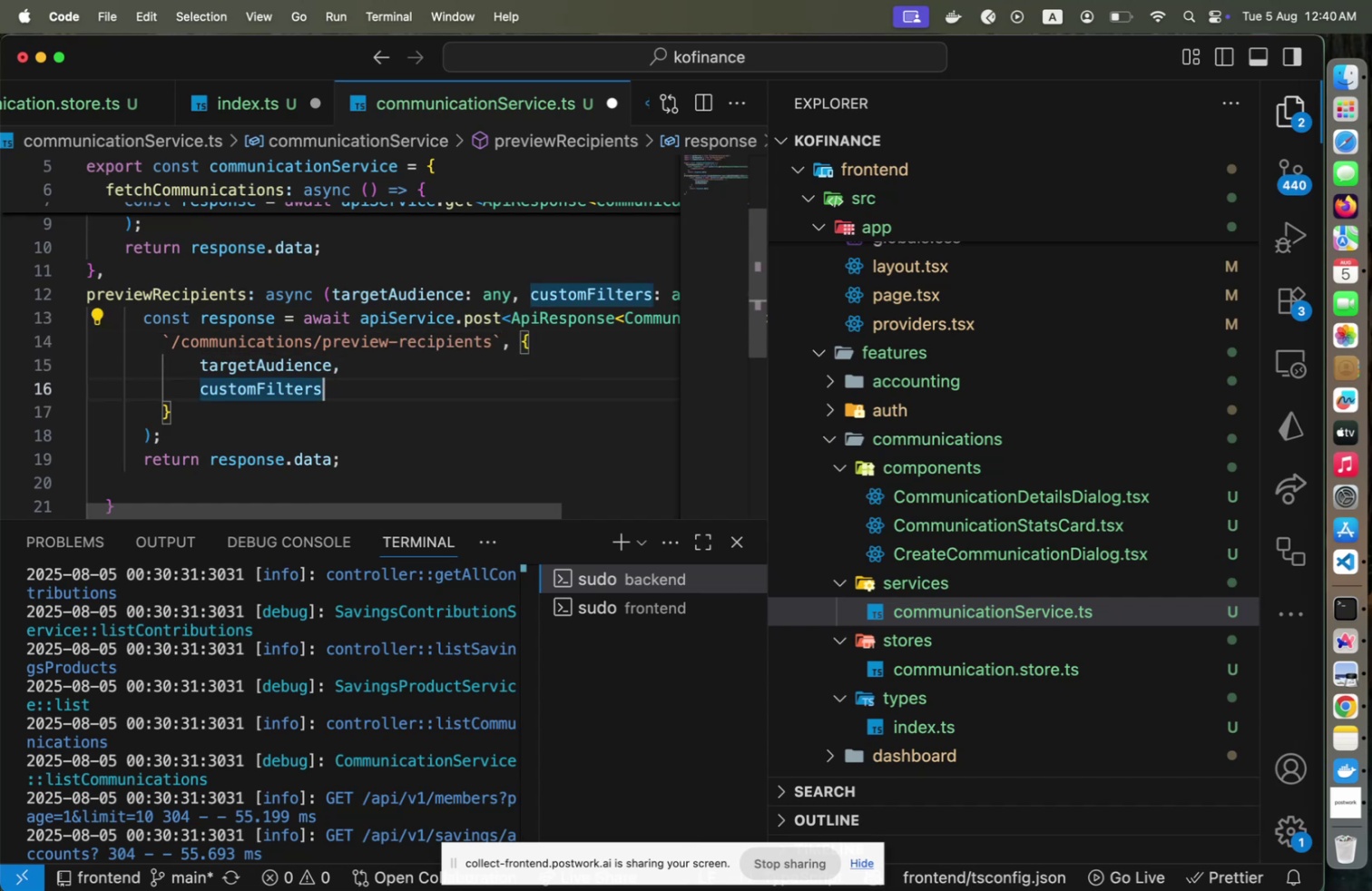 
key(ArrowDown)
 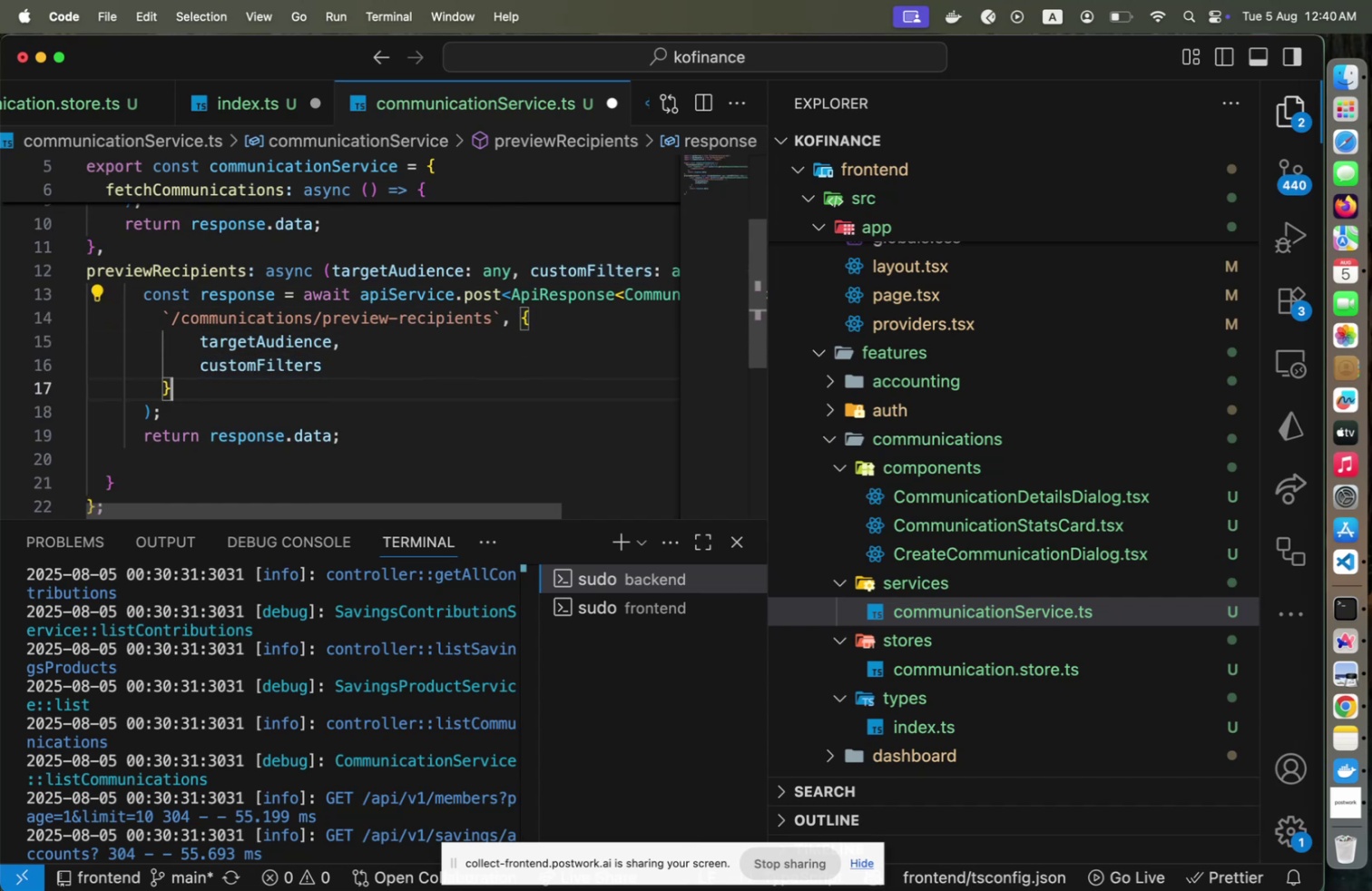 
key(ArrowDown)
 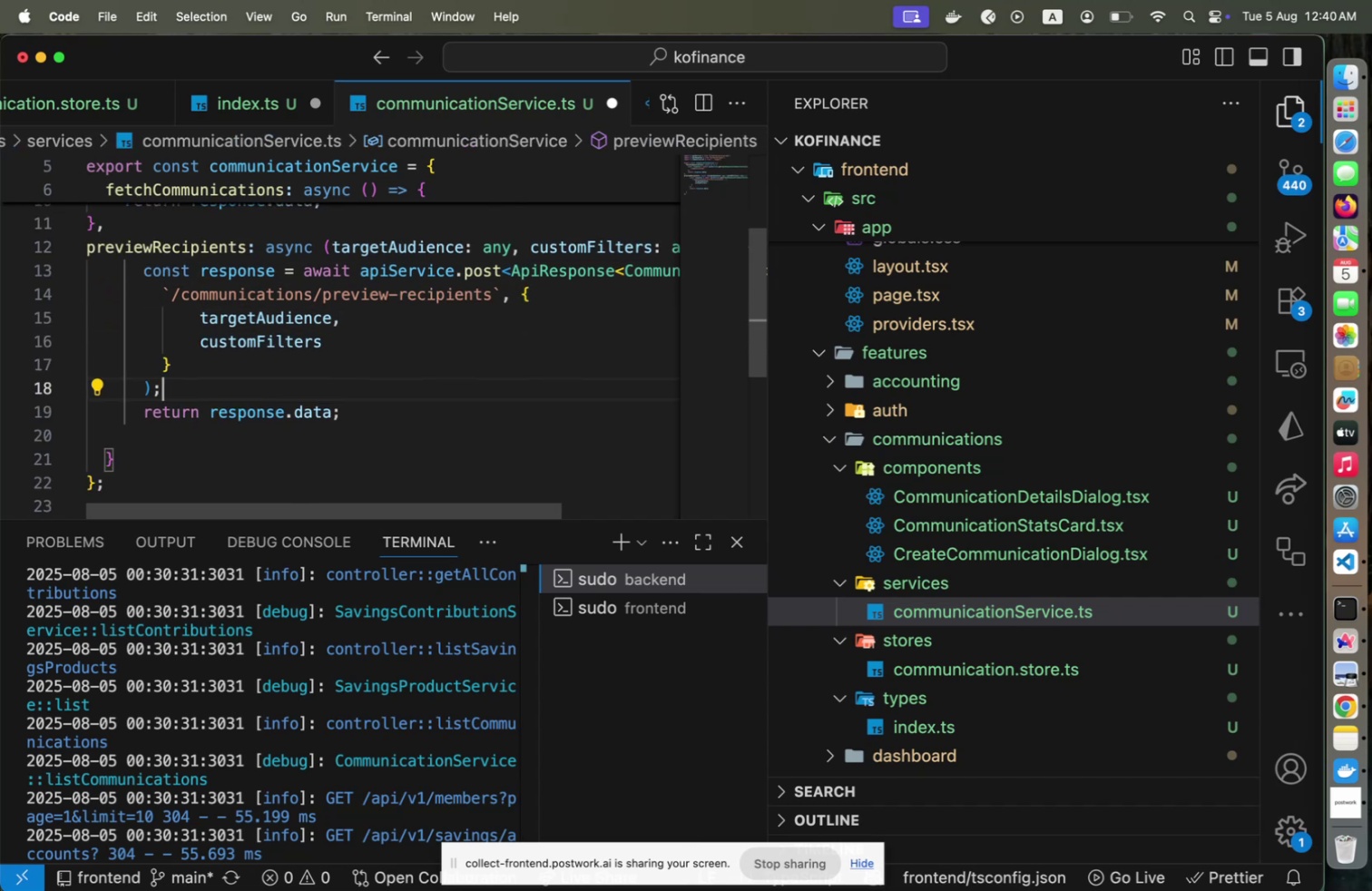 
key(Alt+Shift+F)
 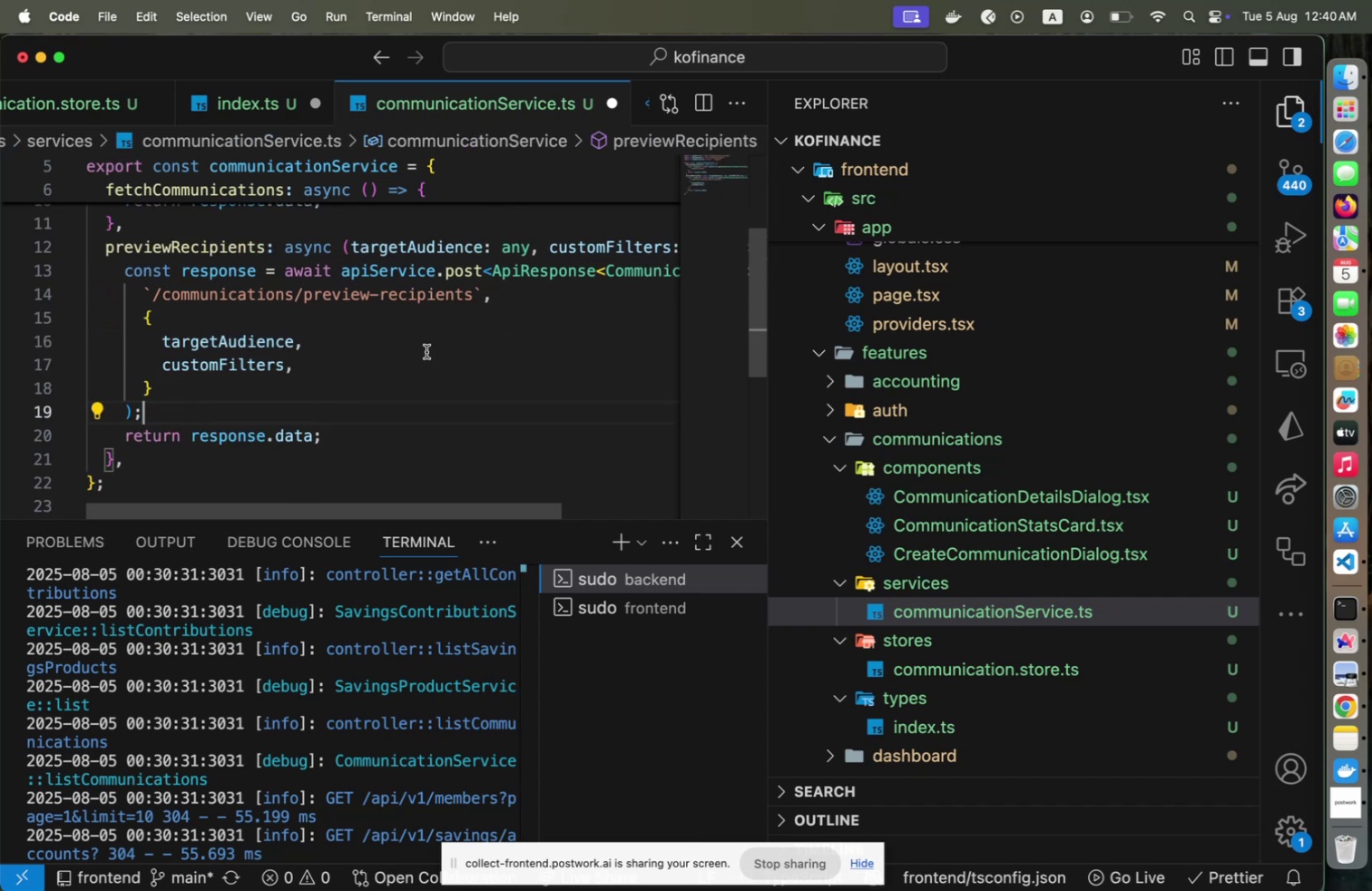 
key(Meta+S)
 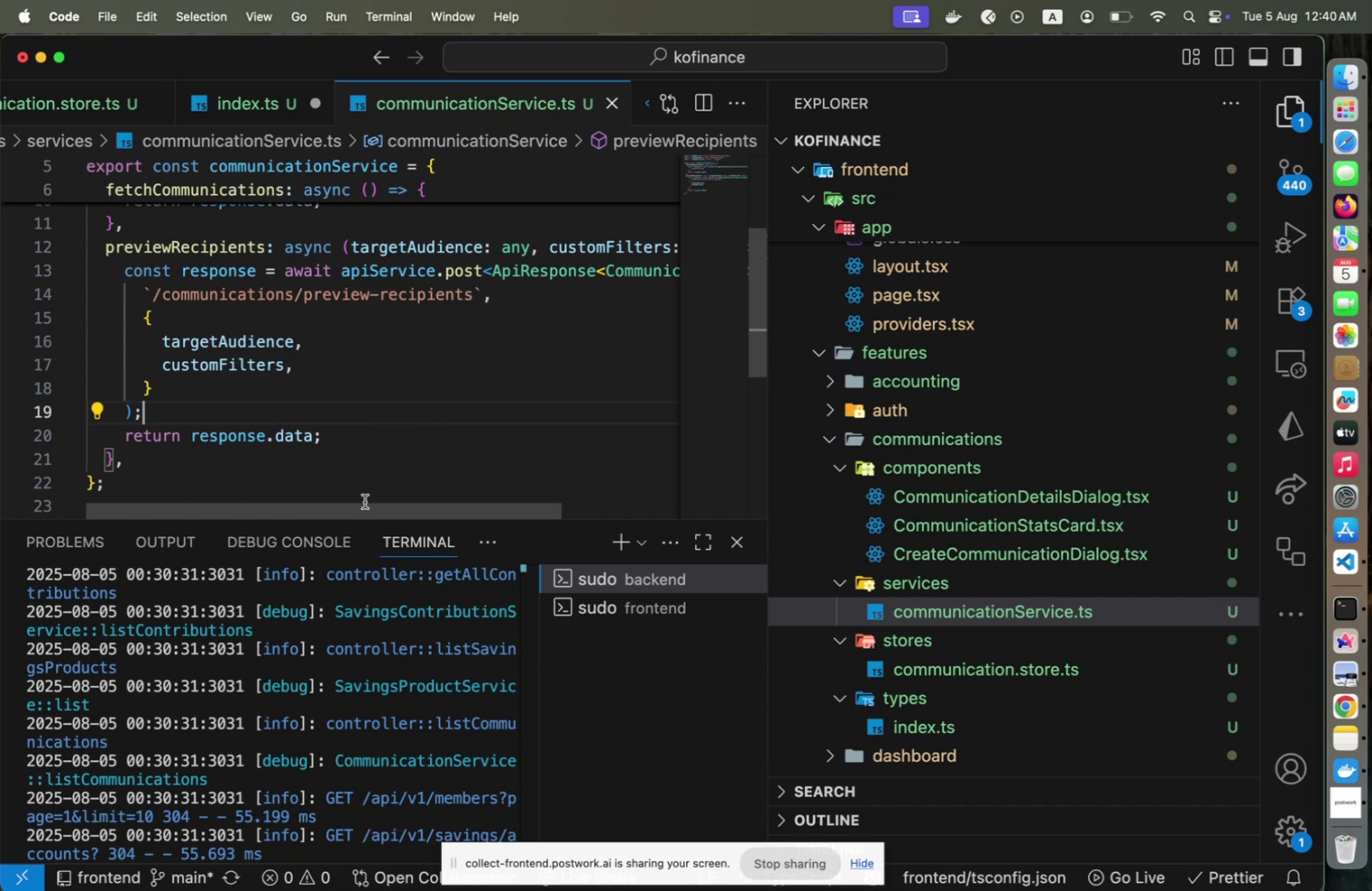 
left_click_drag(start_coordinate=[367, 504], to_coordinate=[446, 499])
 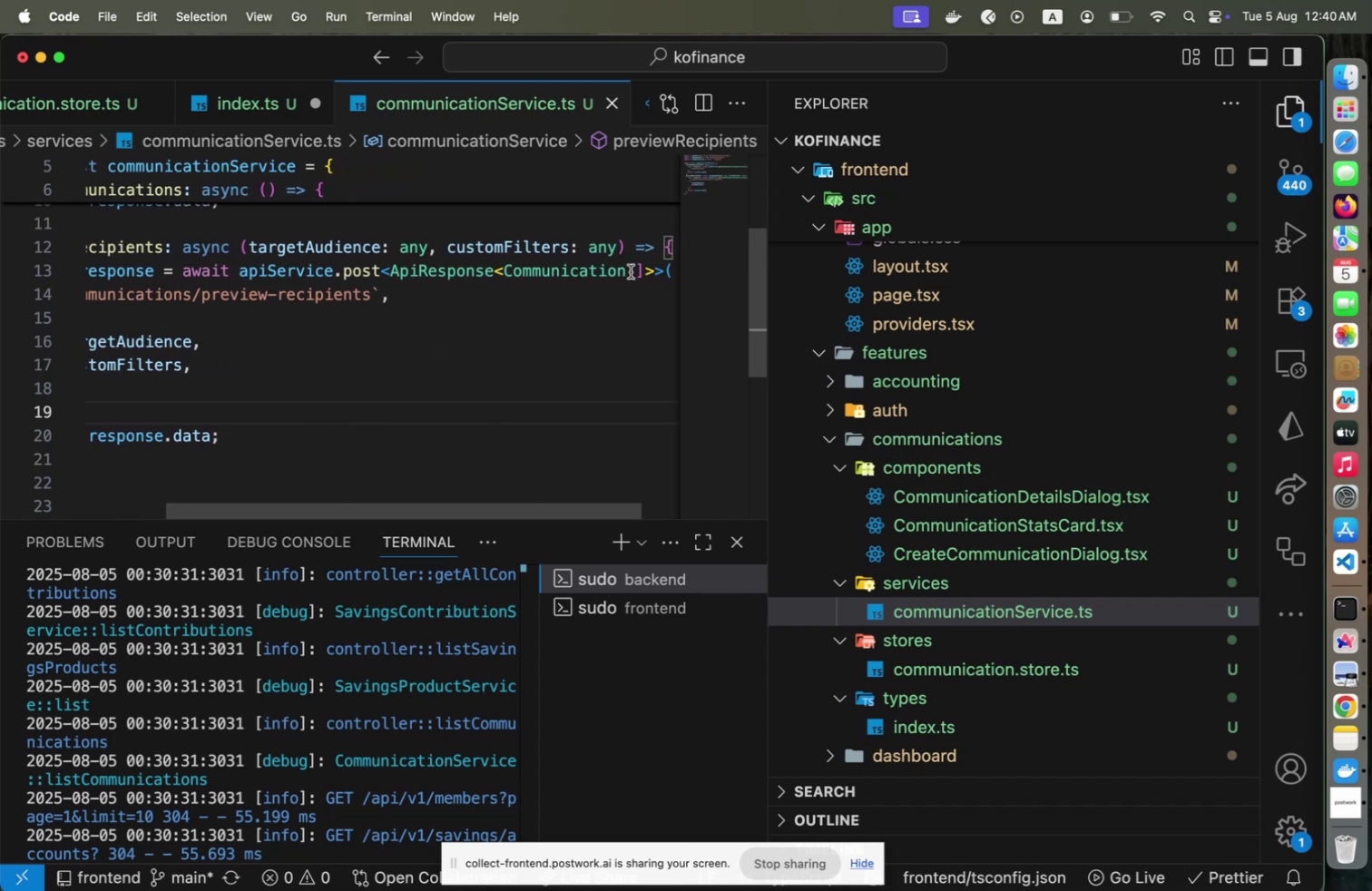 
left_click([632, 270])
 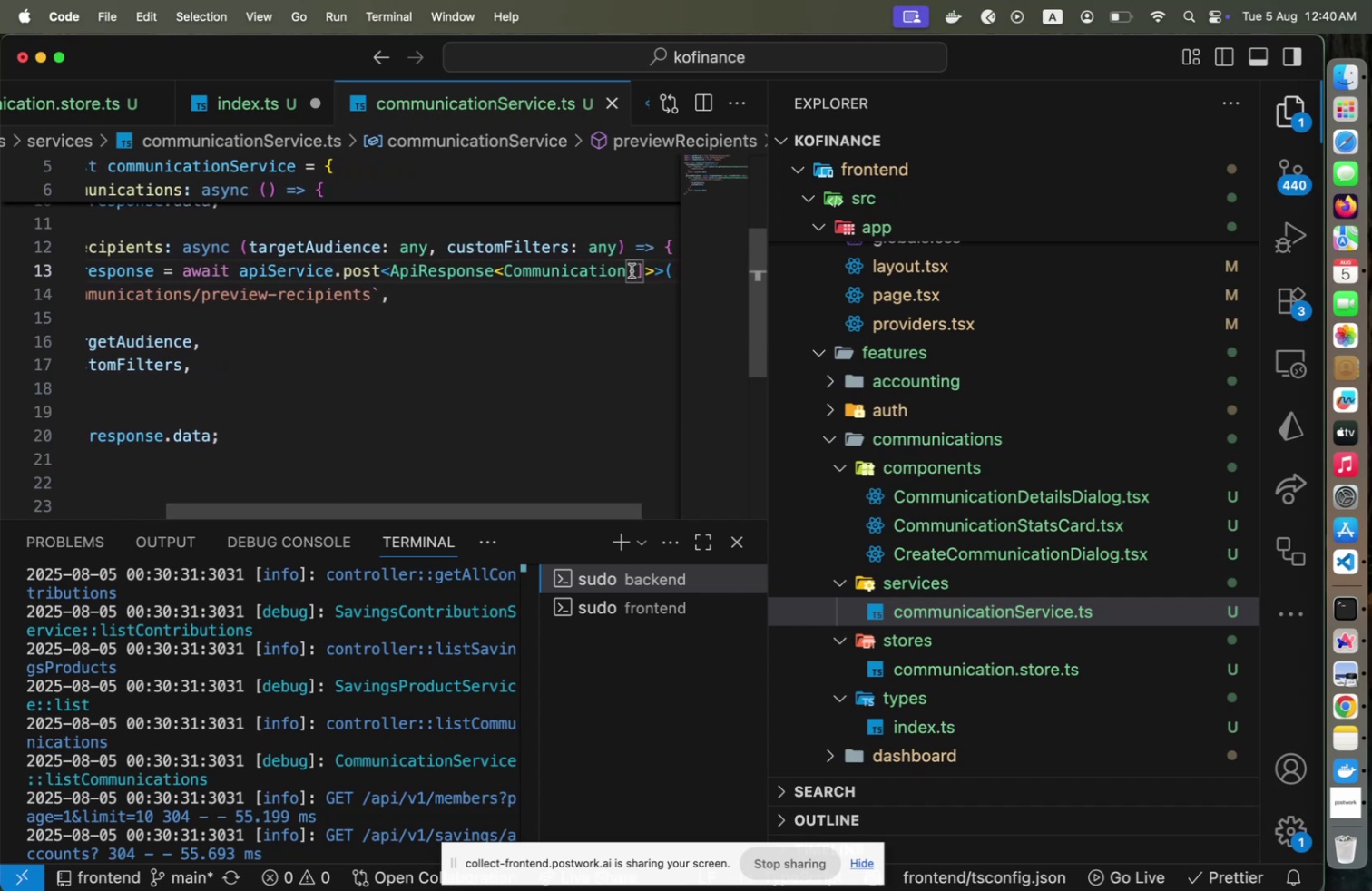 
key(ArrowLeft)
 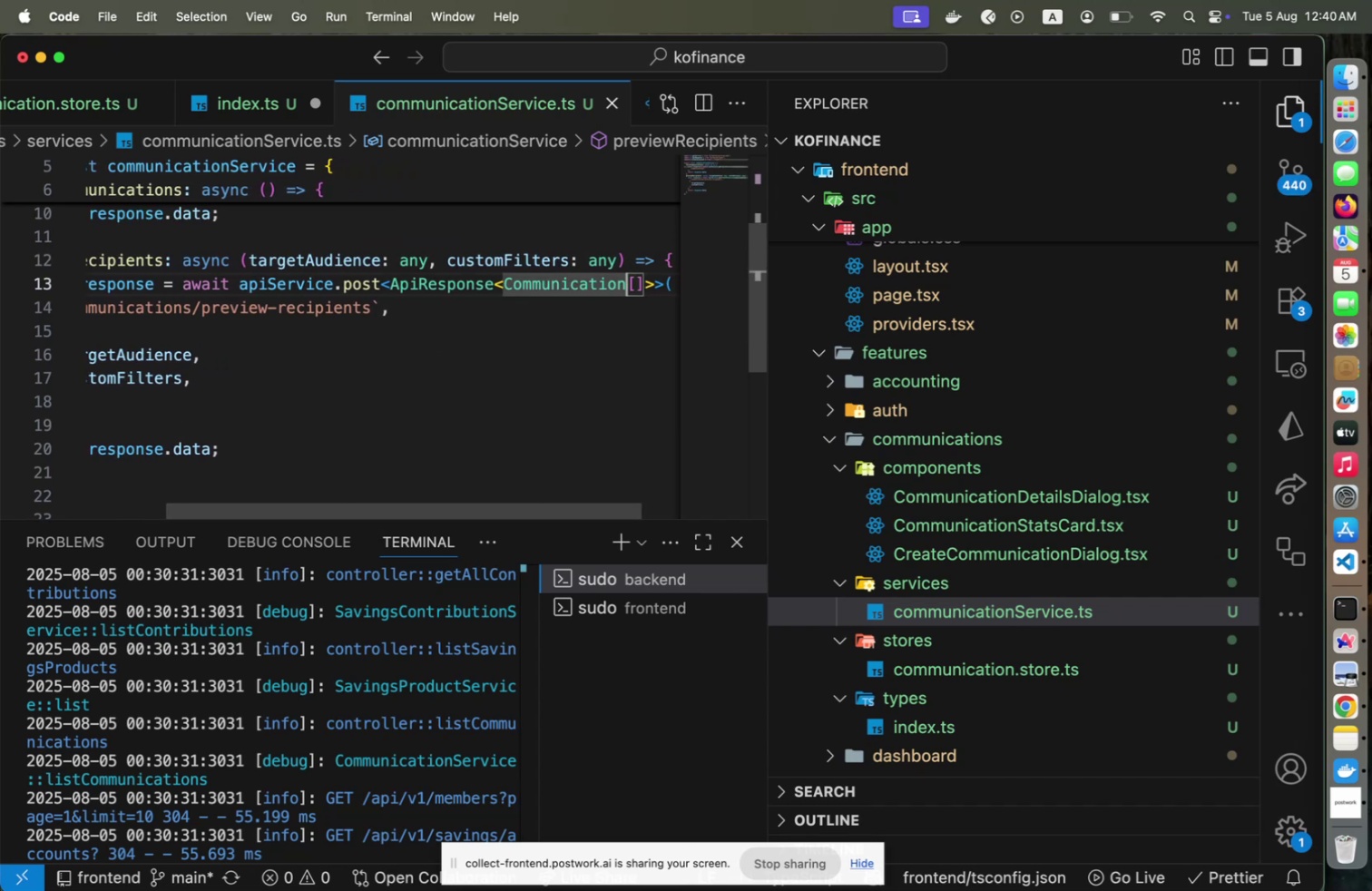 
hold_key(key=ArrowLeft, duration=1.41)
 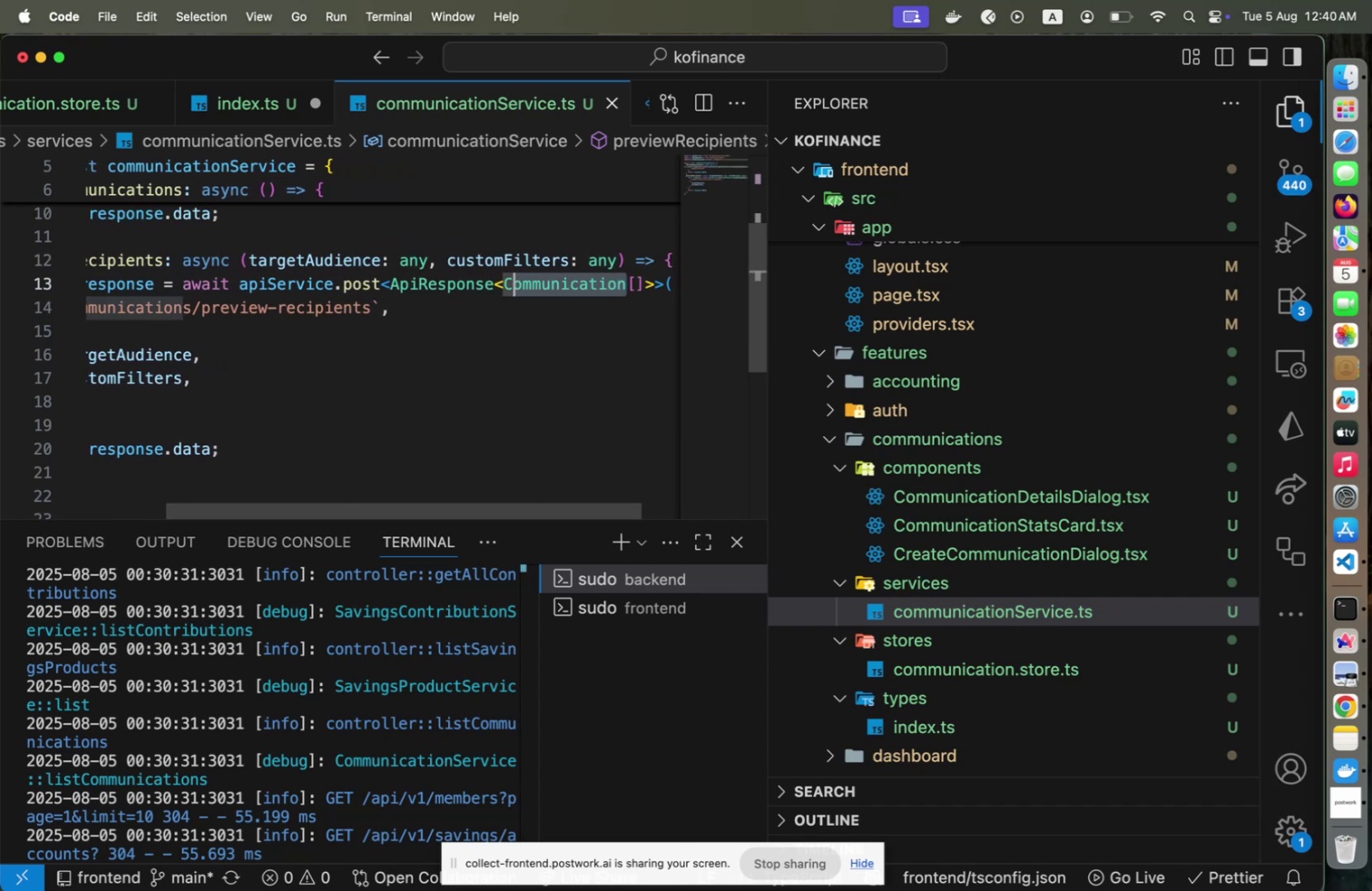 
key(Shift+ArrowLeft)
 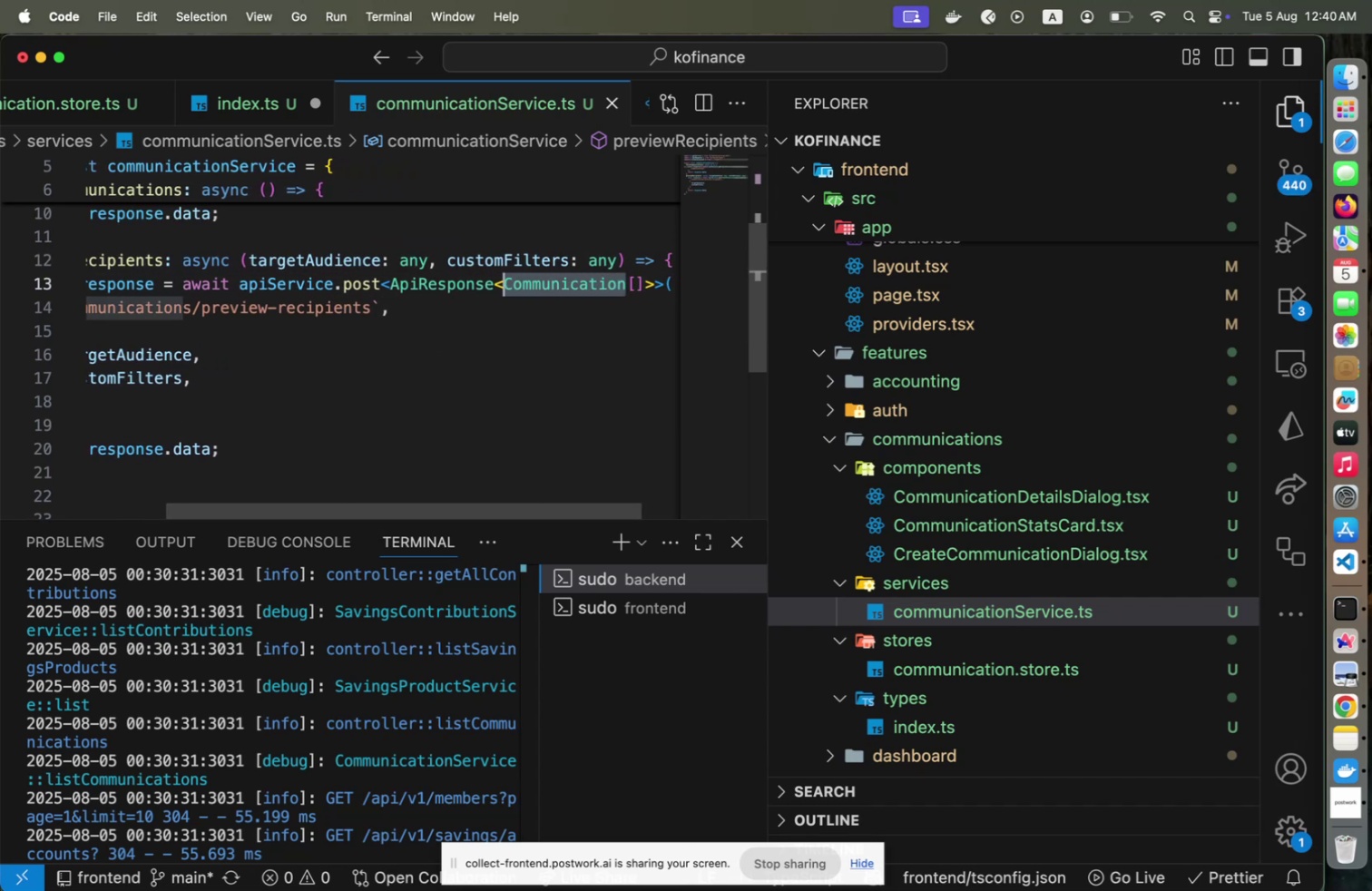 
key(Backspace)
type(any)
 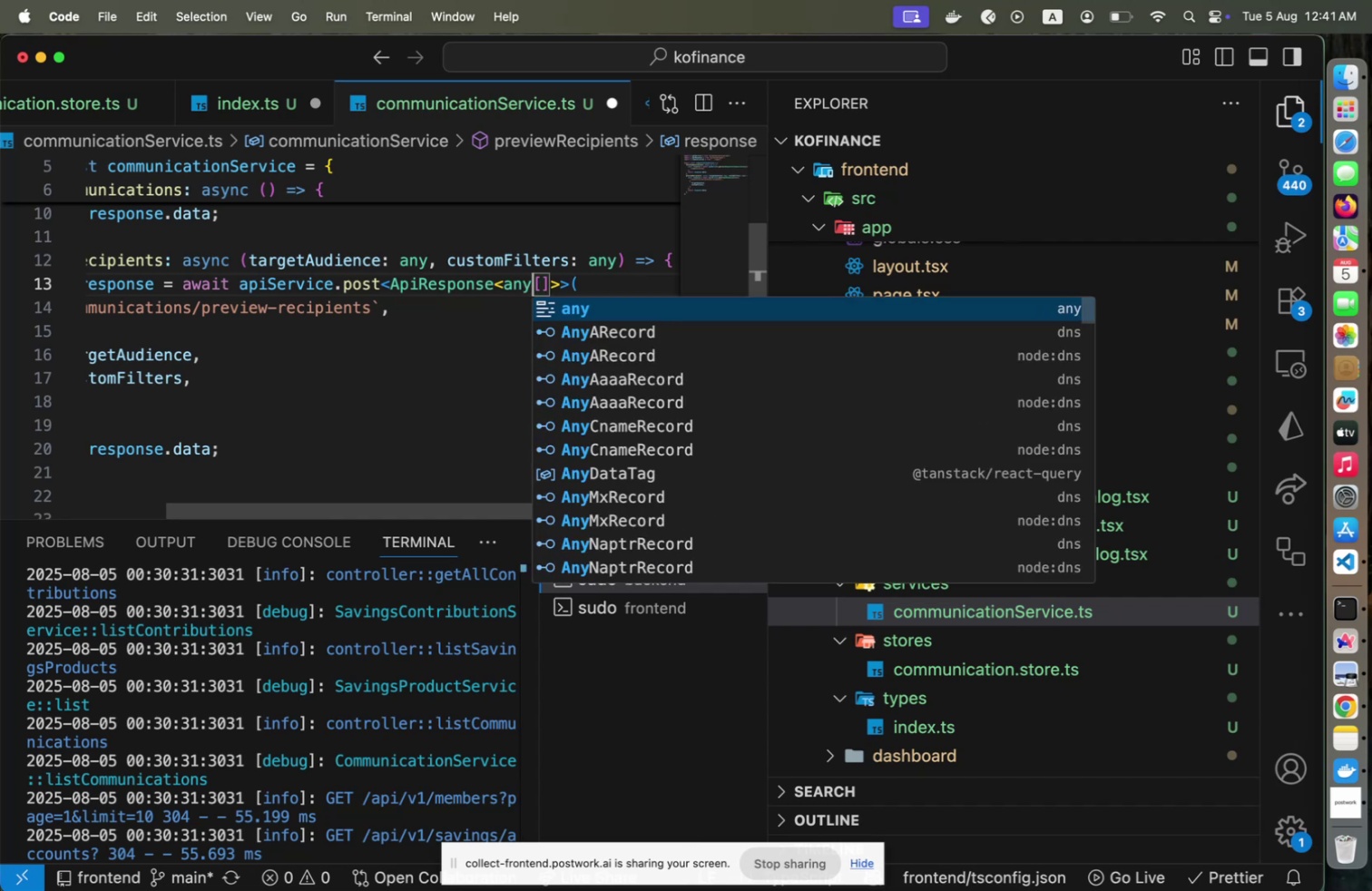 
key(ArrowRight)
 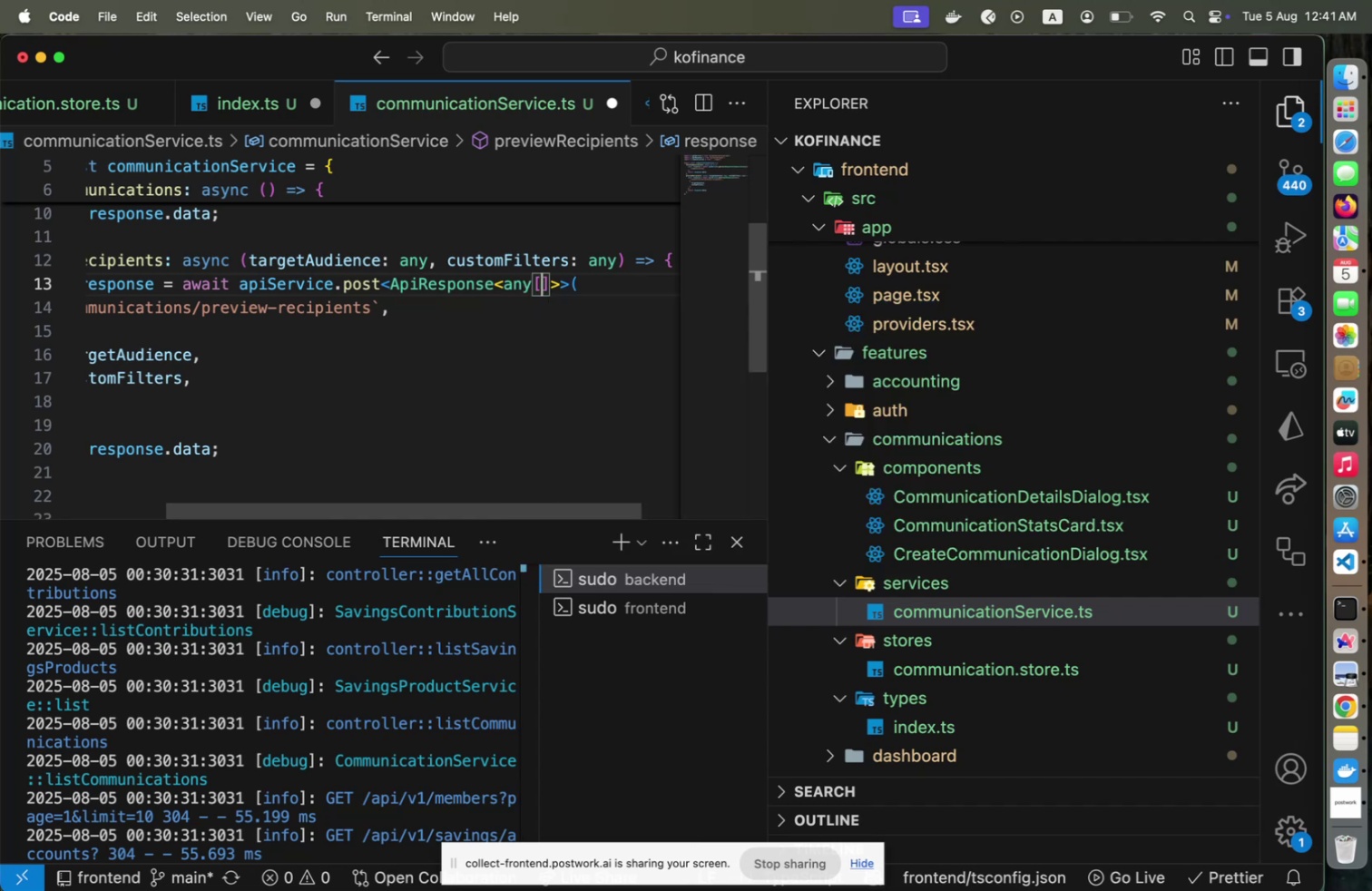 
key(Meta+CommandLeft)
 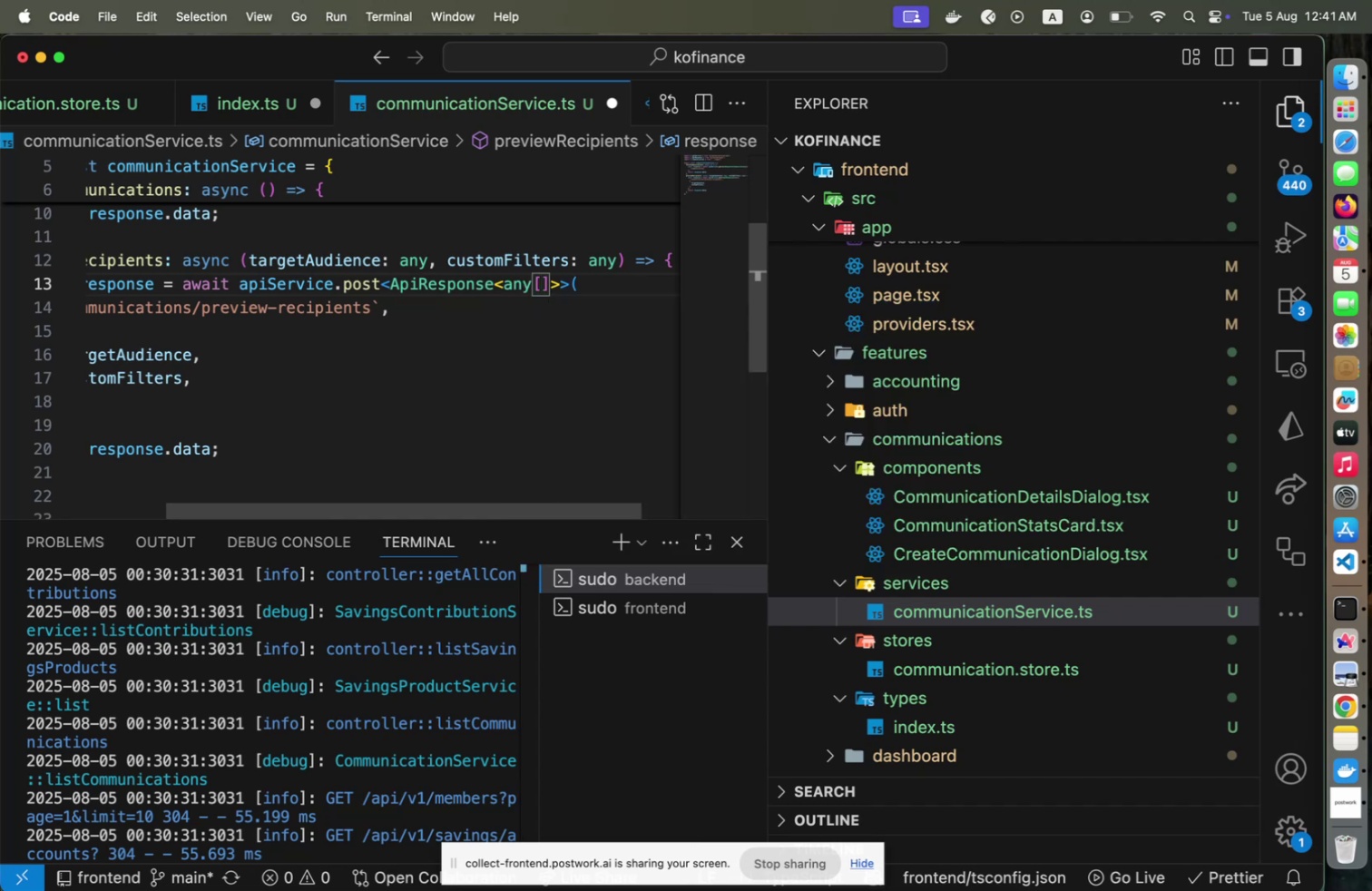 
key(Meta+S)
 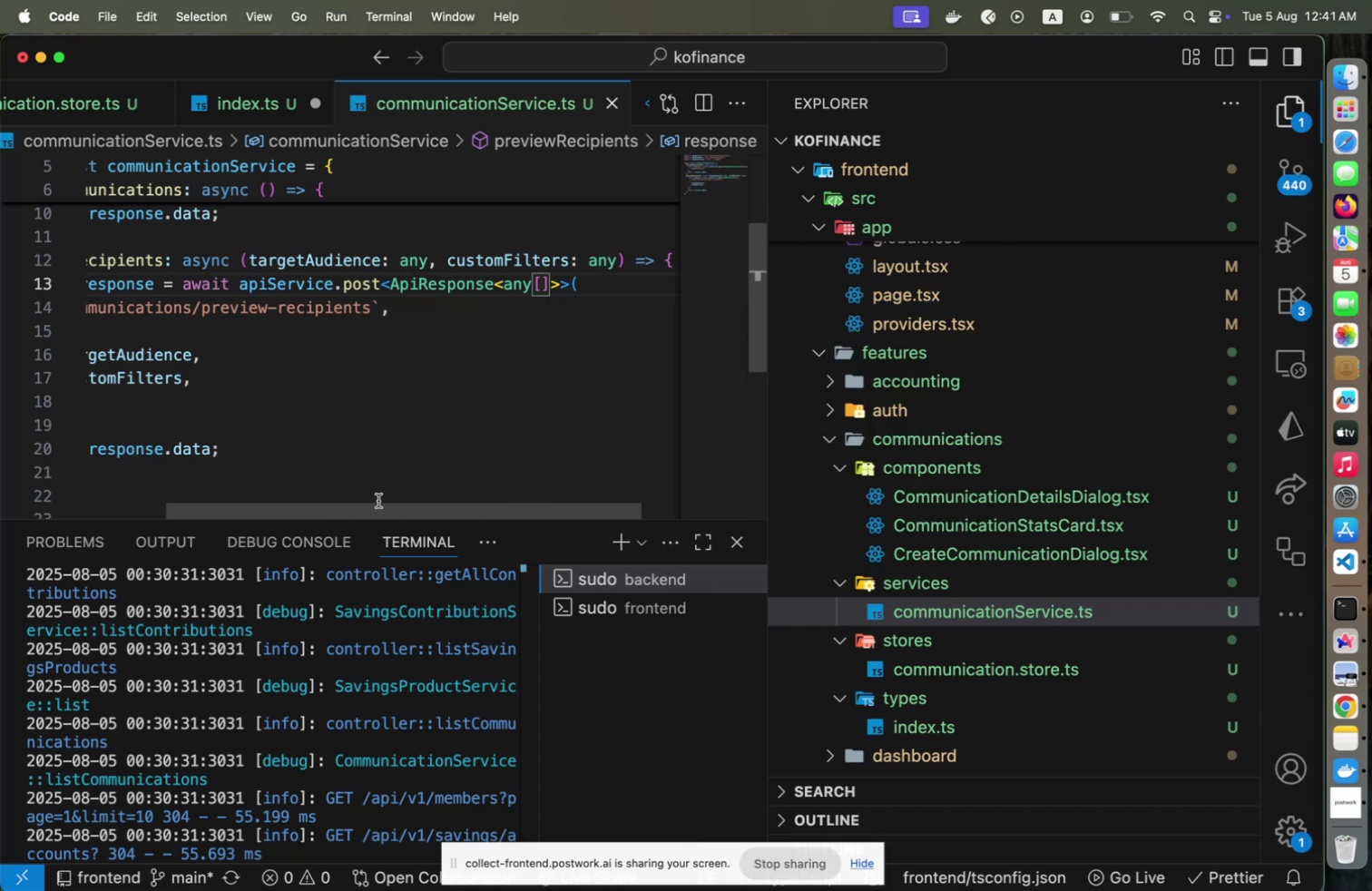 
left_click_drag(start_coordinate=[369, 502], to_coordinate=[264, 503])
 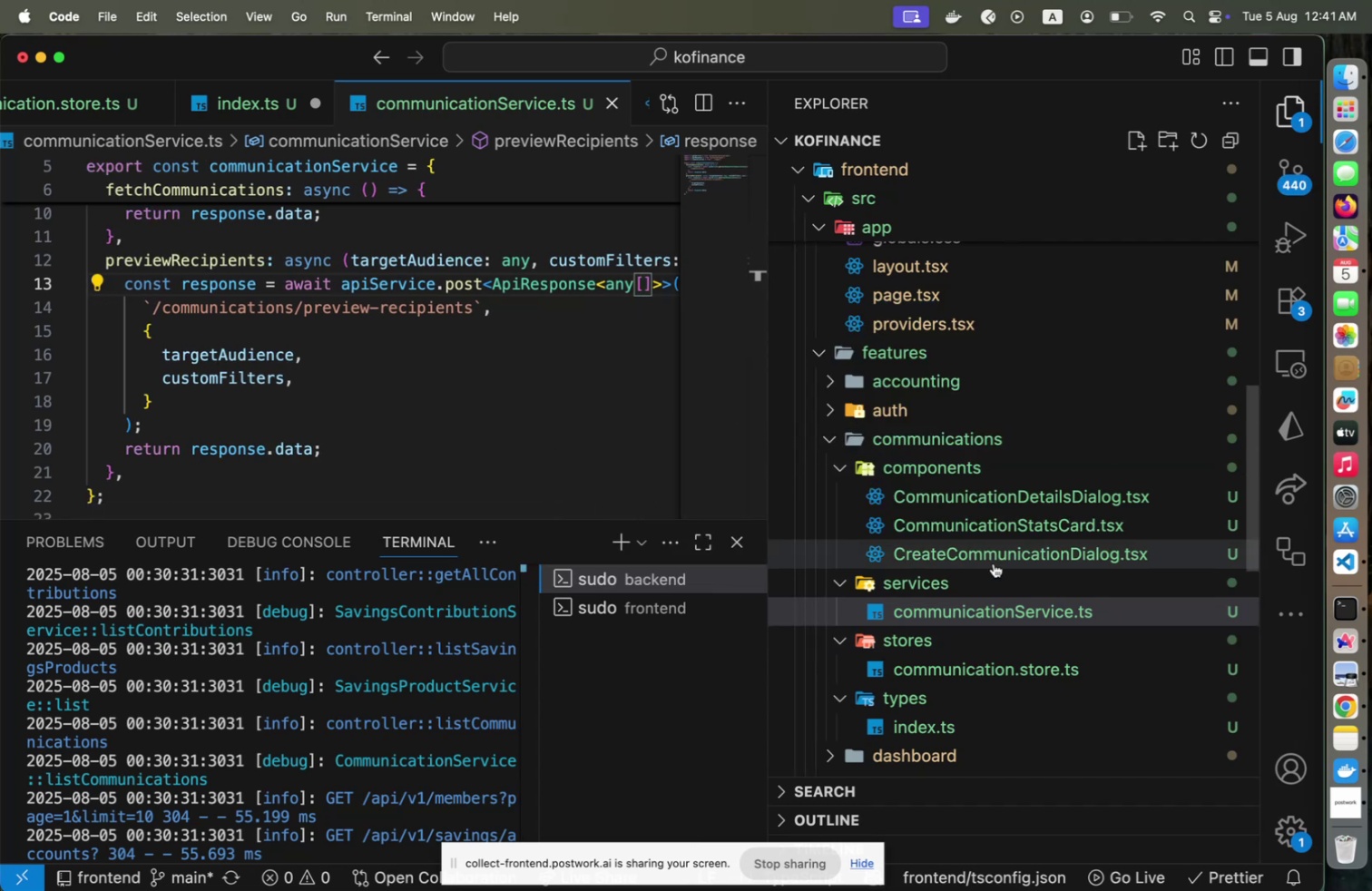 
left_click([994, 563])
 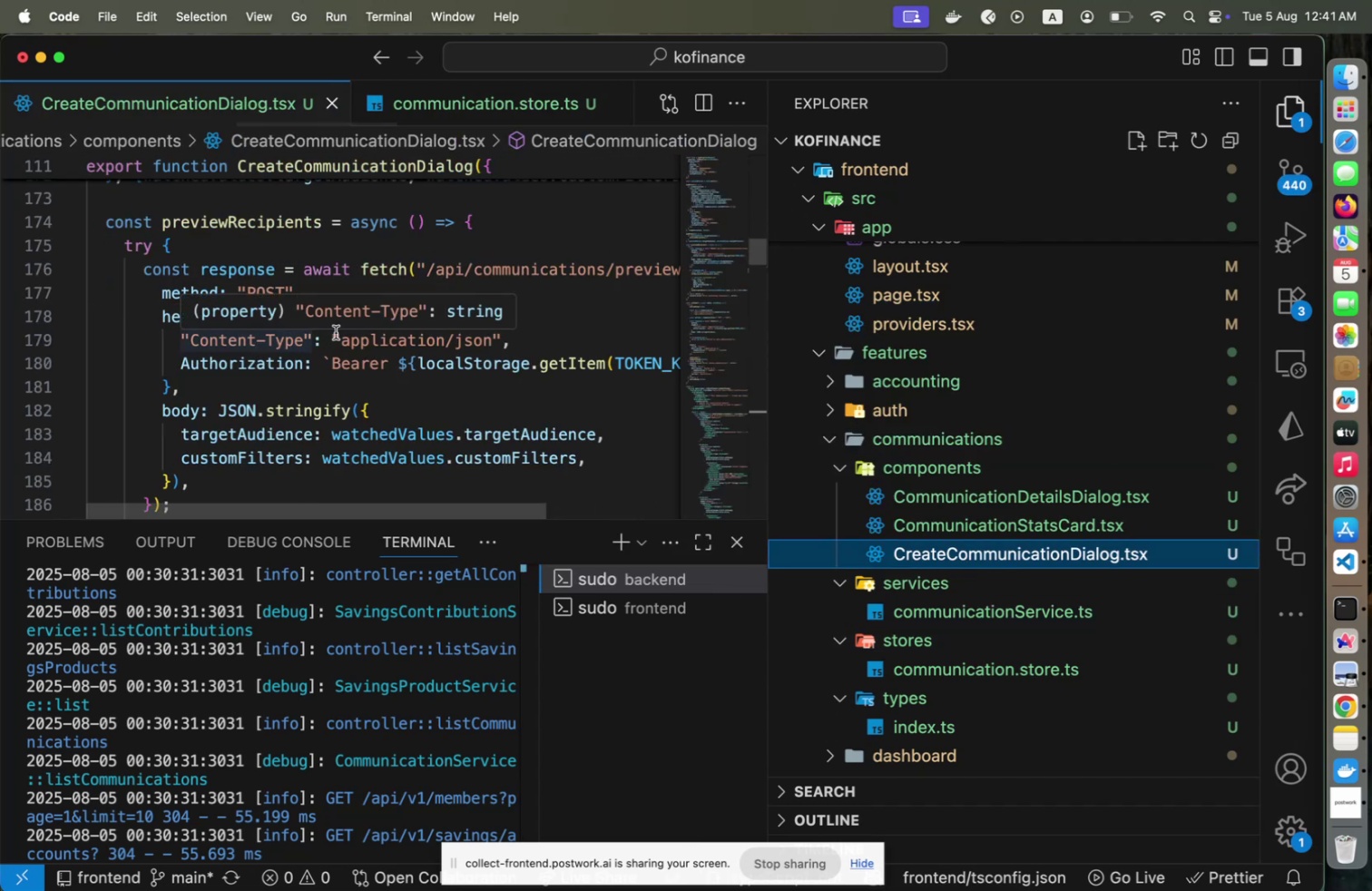 
left_click([297, 253])
 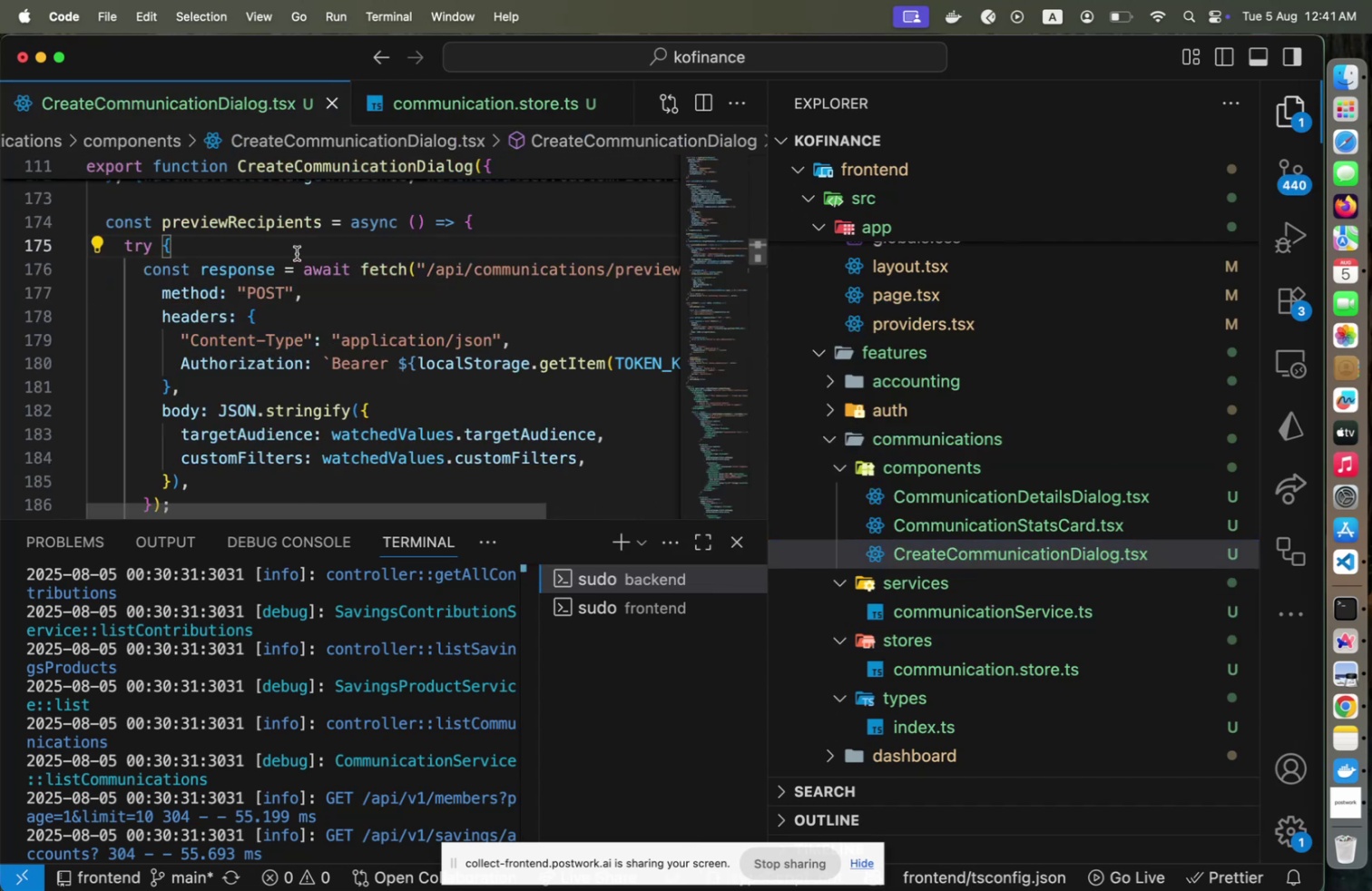 
key(ArrowDown)
 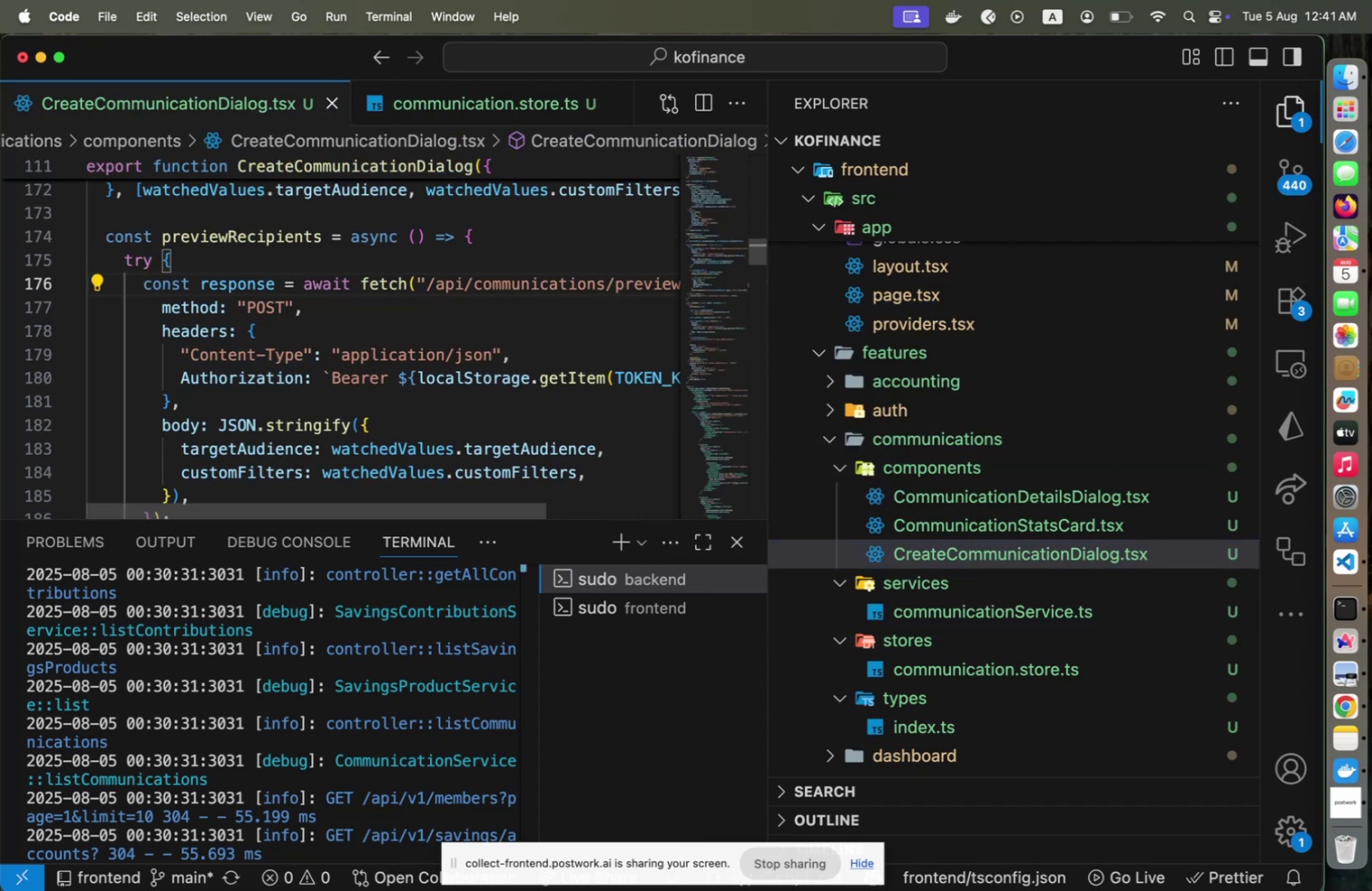 
key(Home)
 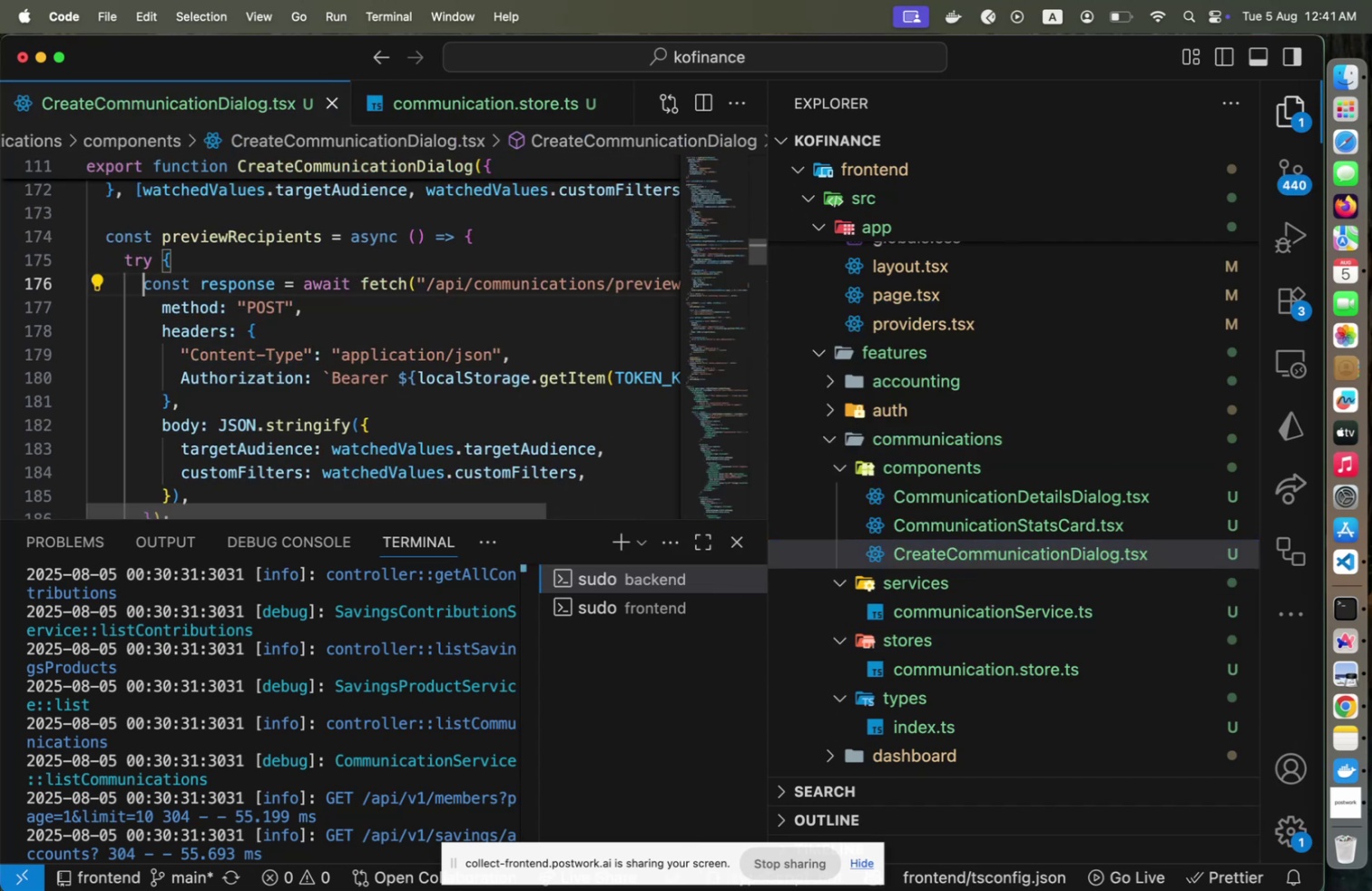 
hold_key(key=ArrowDown, duration=1.03)
 